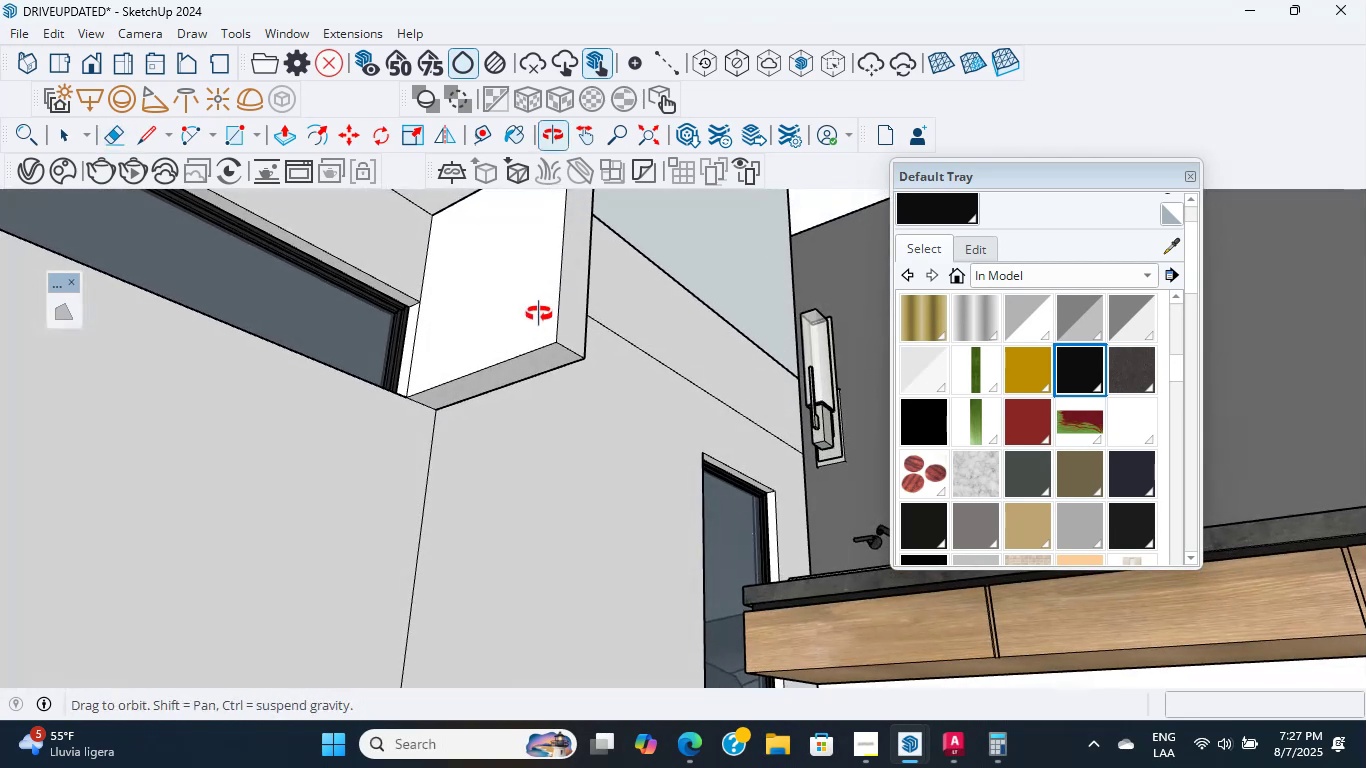 
key(P)
 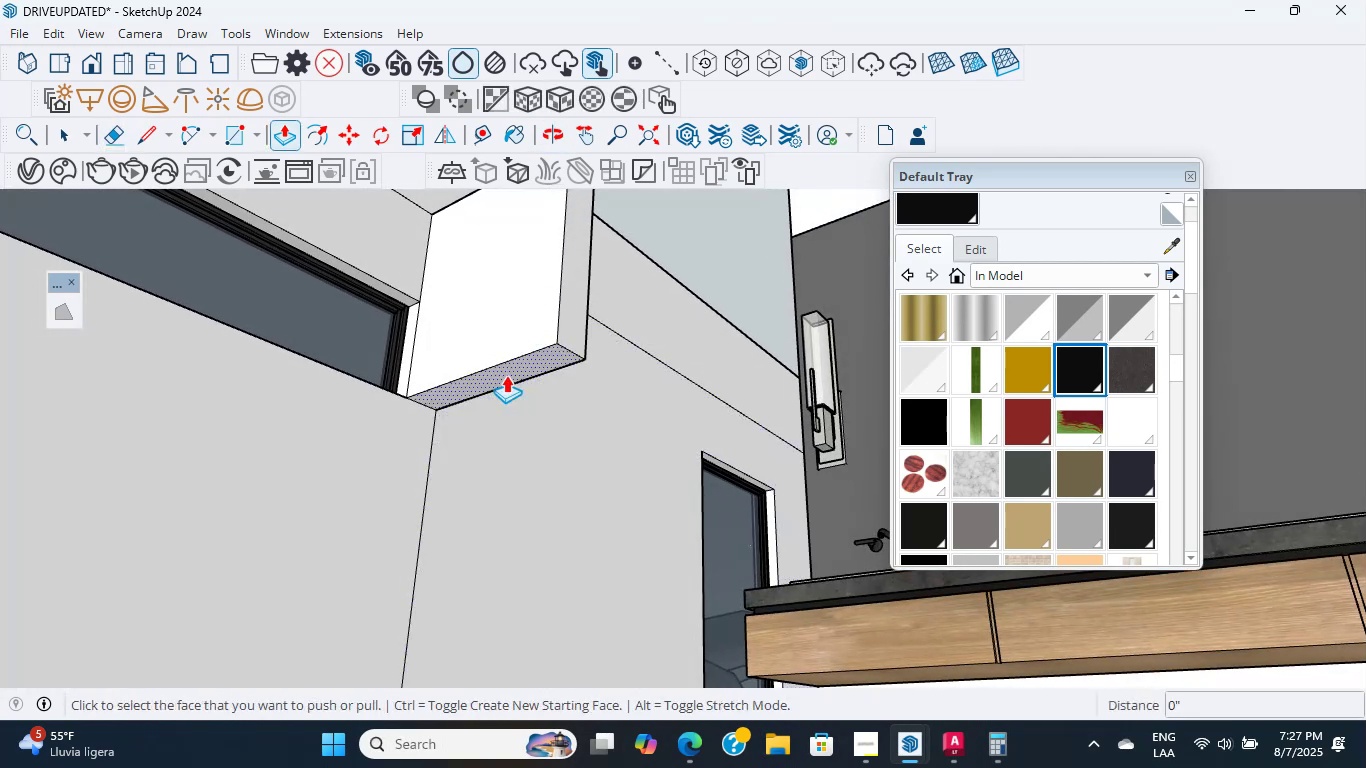 
left_click([506, 375])
 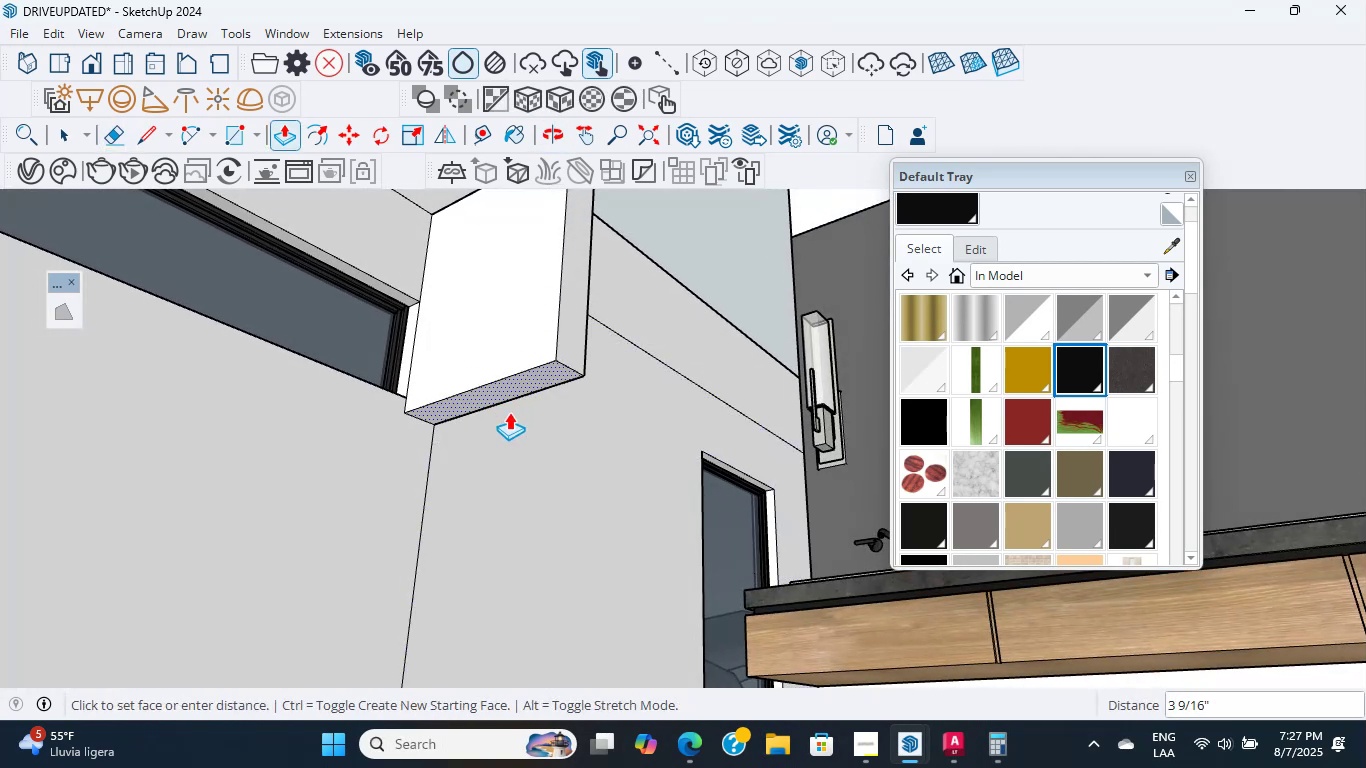 
scroll: coordinate [526, 501], scroll_direction: down, amount: 2.0
 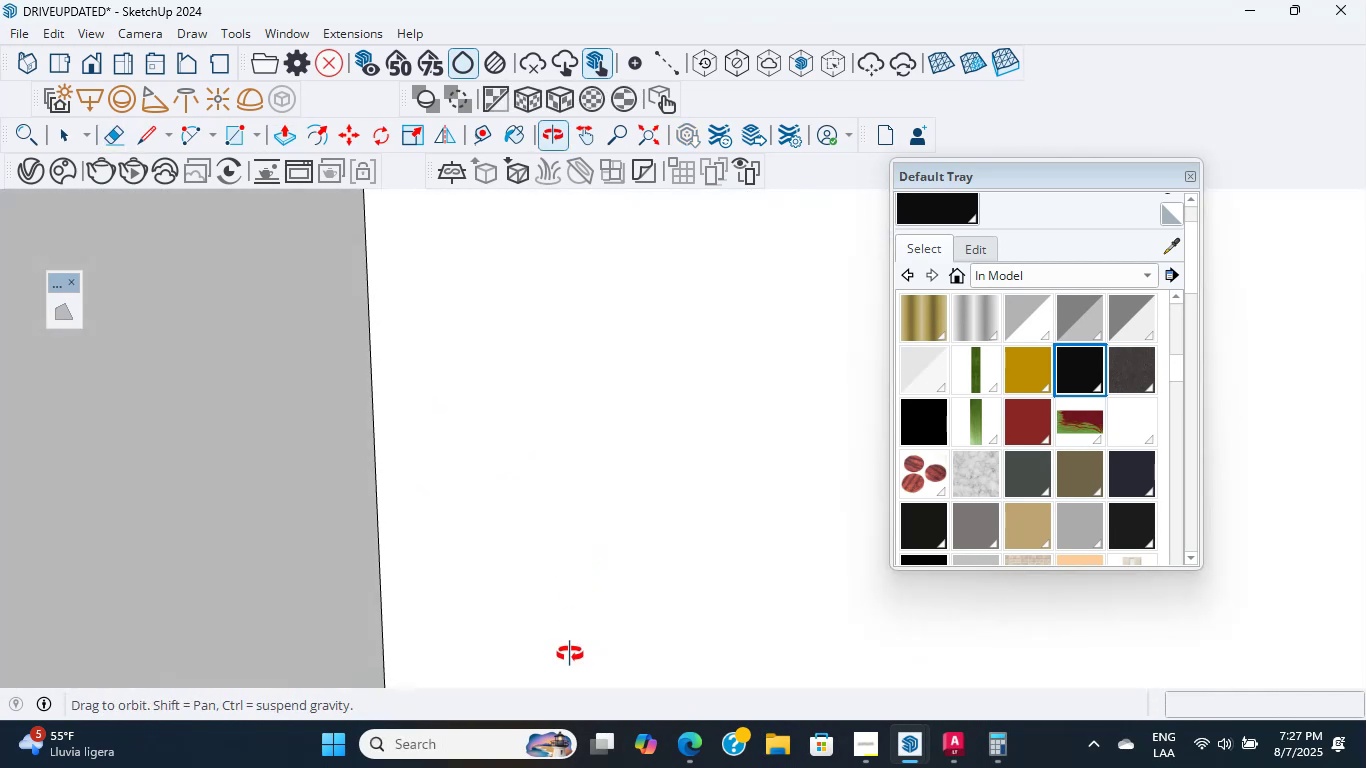 
hold_key(key=ShiftLeft, duration=0.45)
 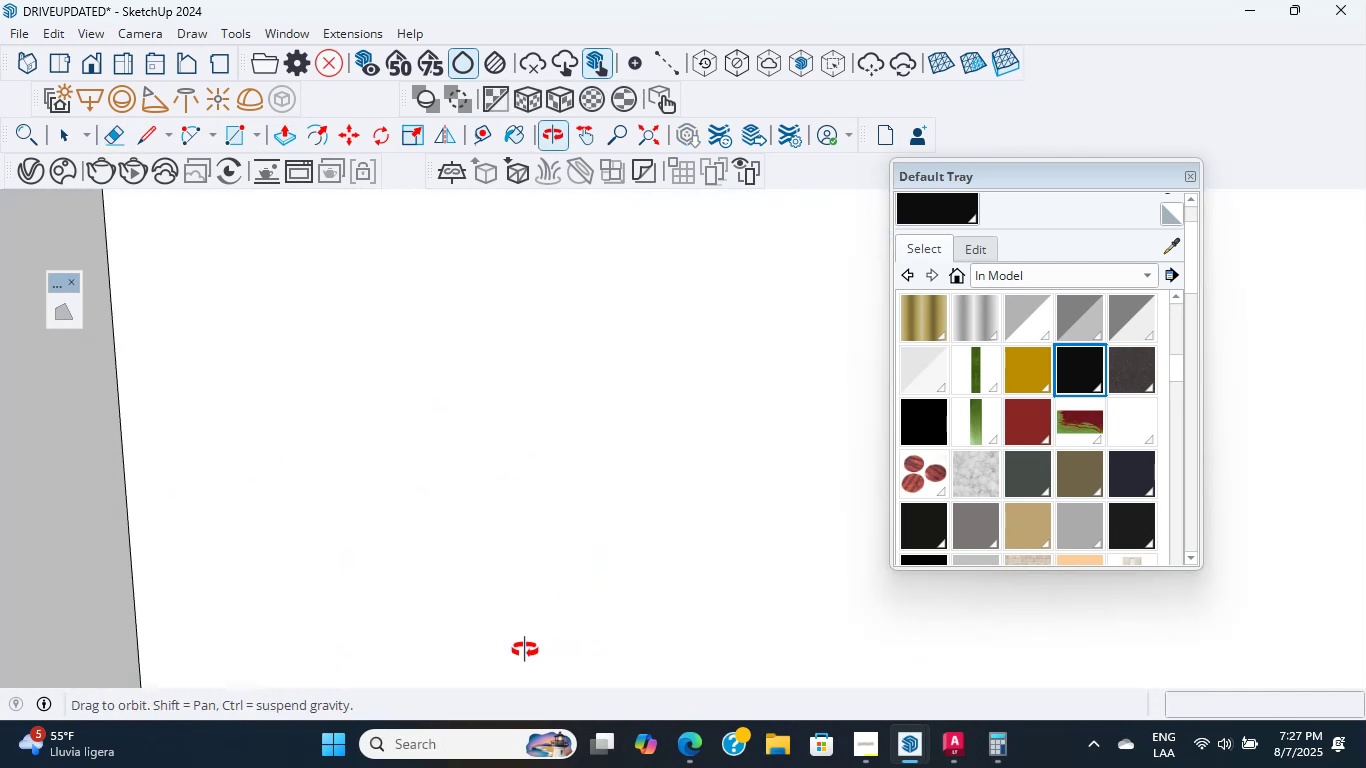 
hold_key(key=ShiftLeft, duration=0.49)
 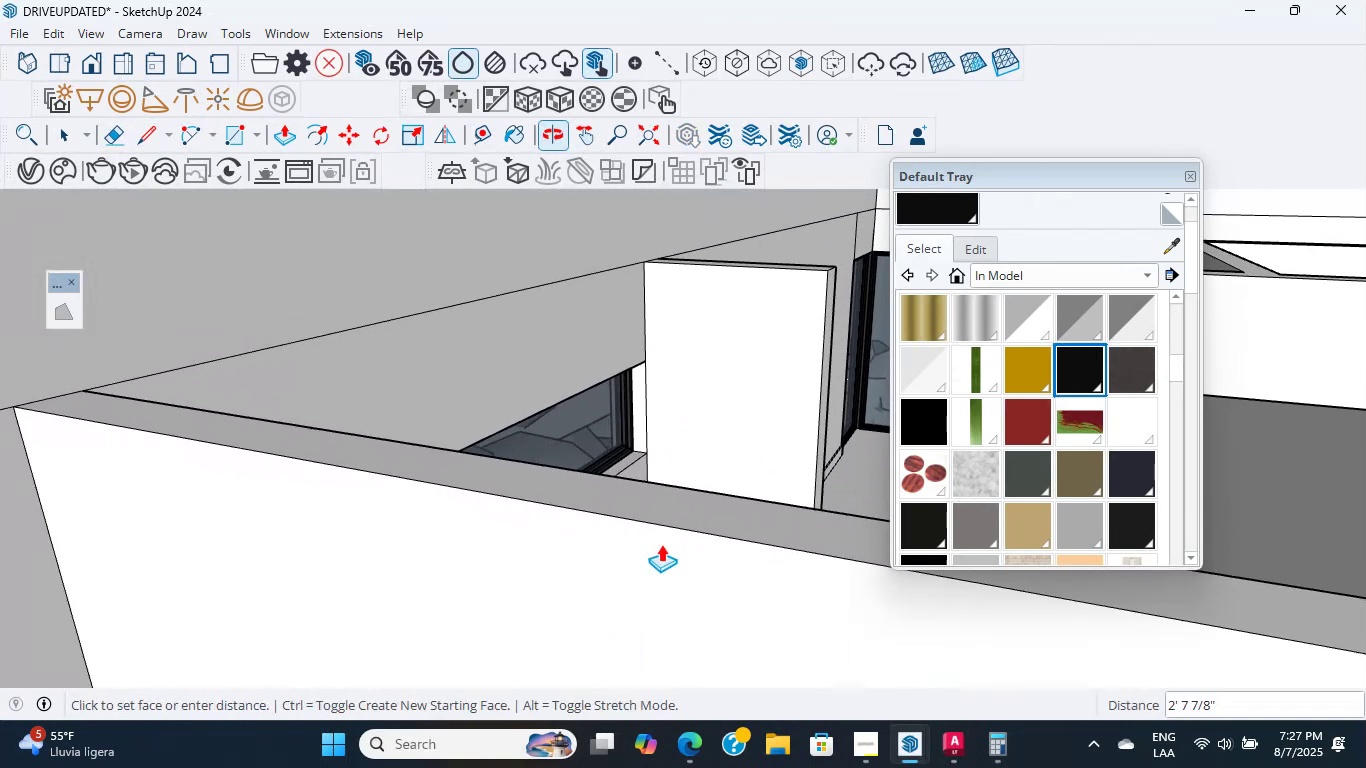 
scroll: coordinate [682, 513], scroll_direction: down, amount: 1.0
 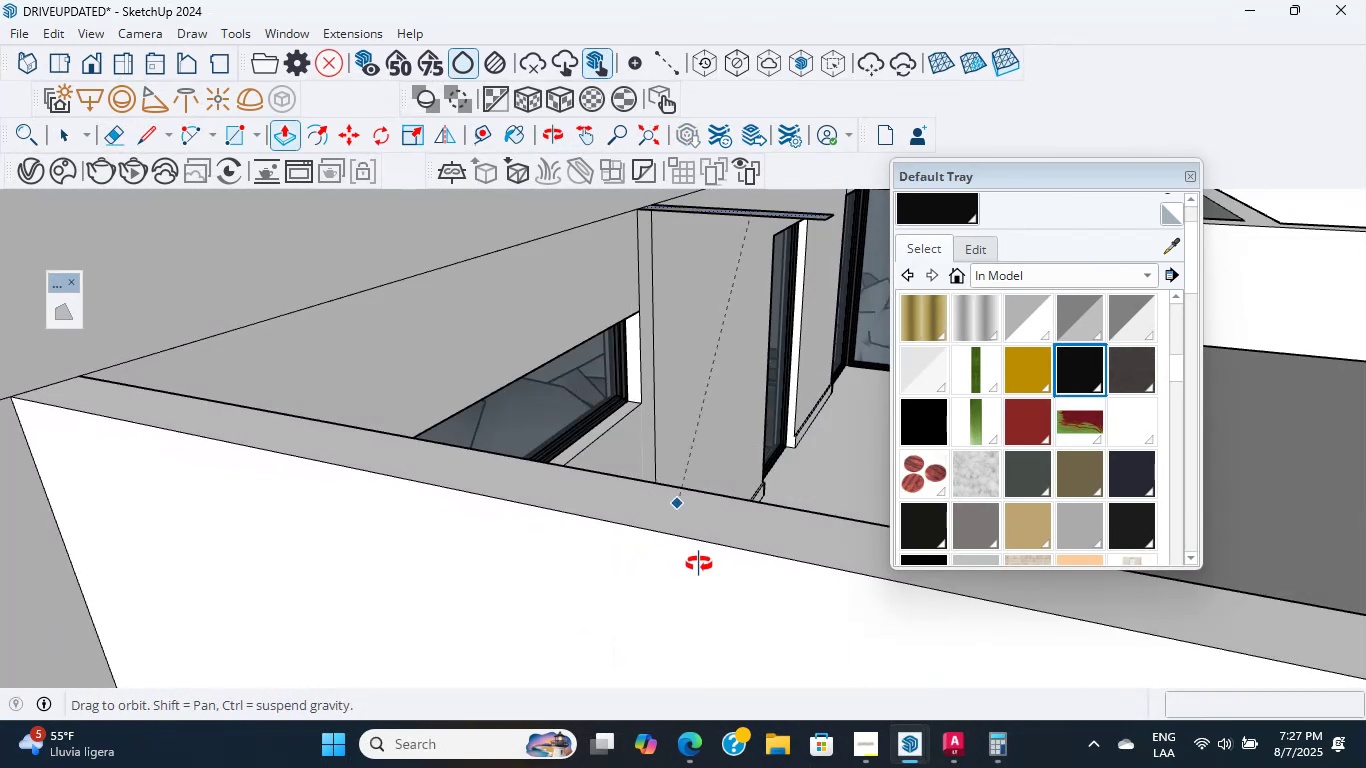 
scroll: coordinate [830, 372], scroll_direction: up, amount: 7.0
 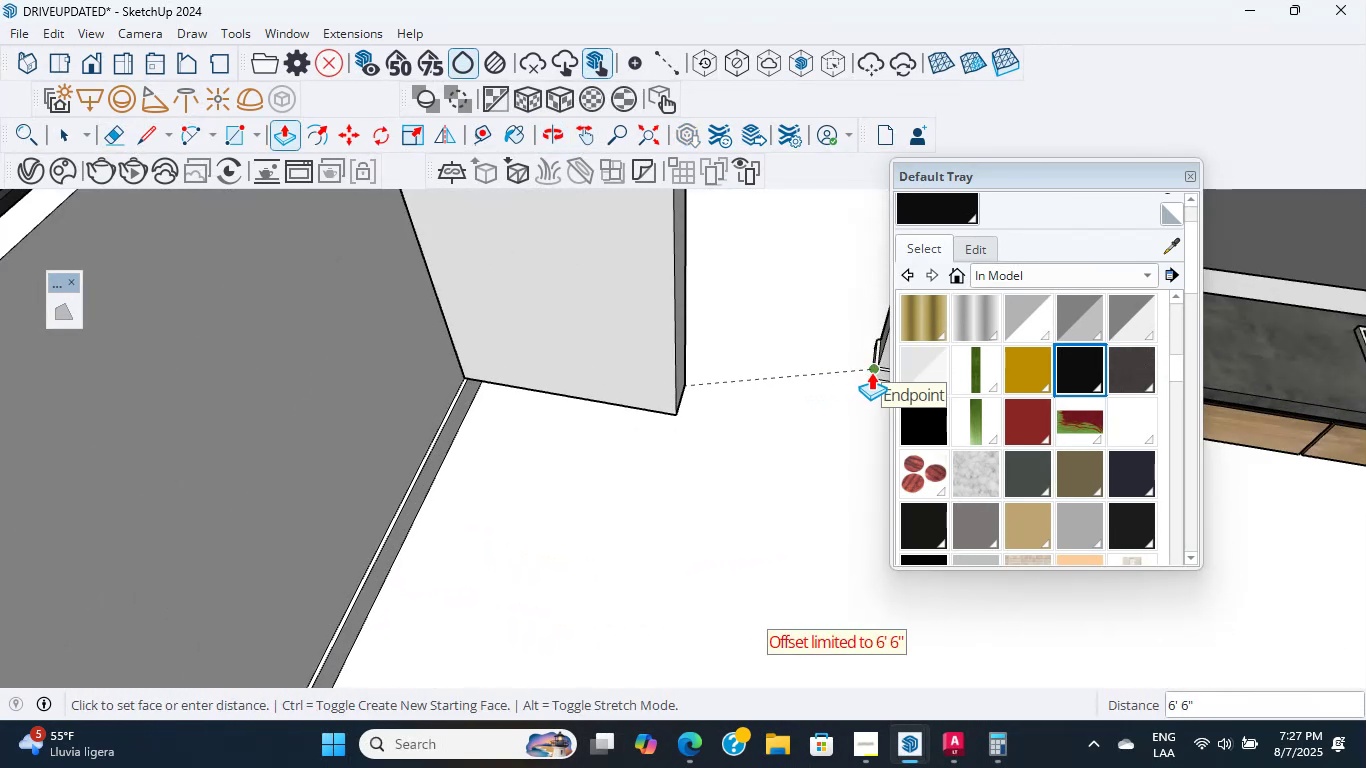 
scroll: coordinate [611, 451], scroll_direction: down, amount: 12.0
 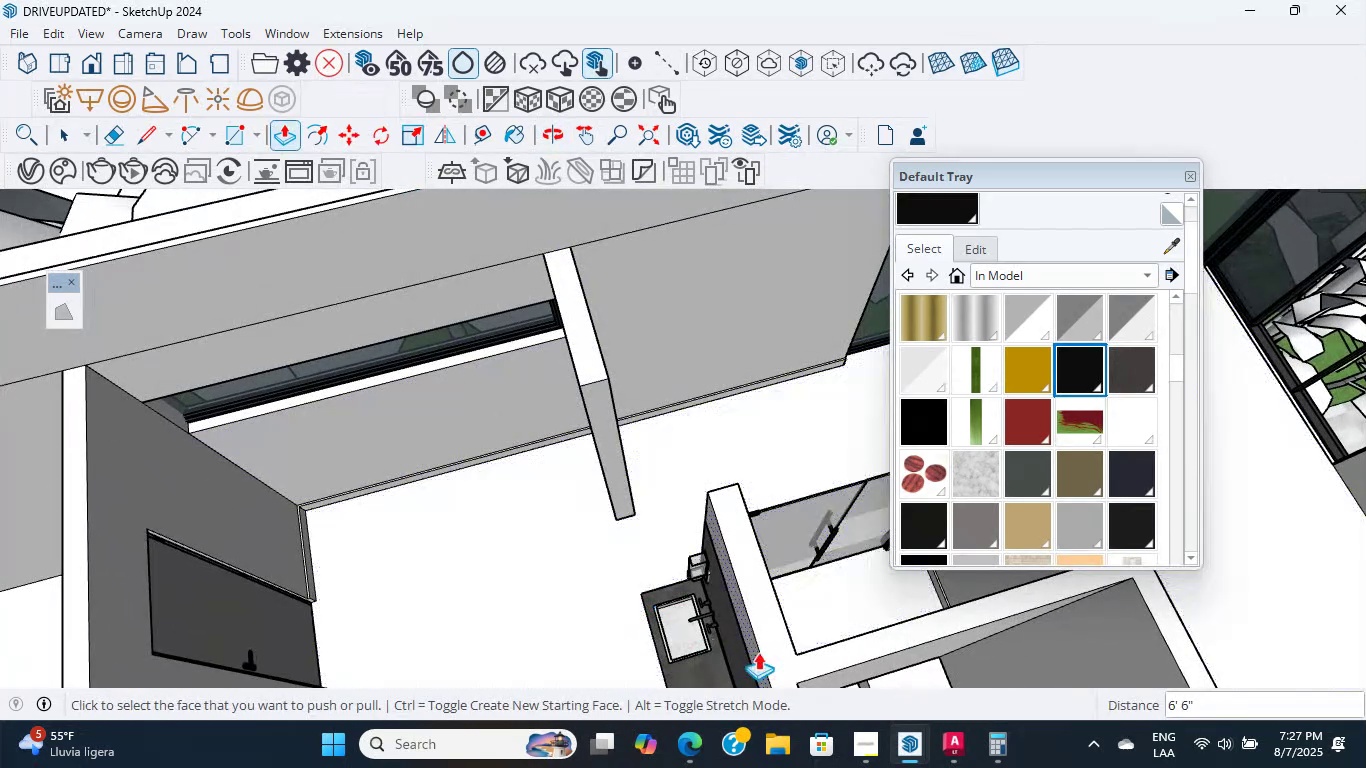 
left_click([948, 732])
 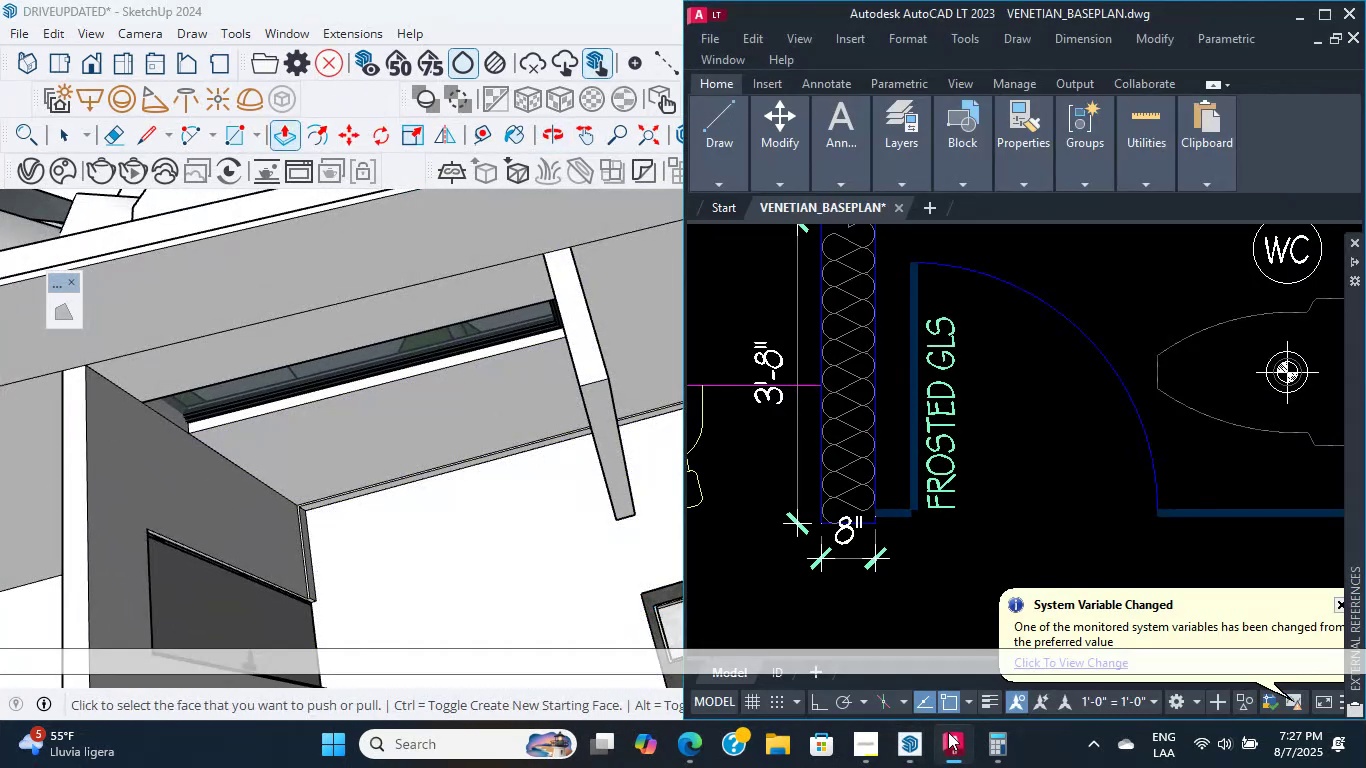 
scroll: coordinate [841, 491], scroll_direction: down, amount: 10.0
 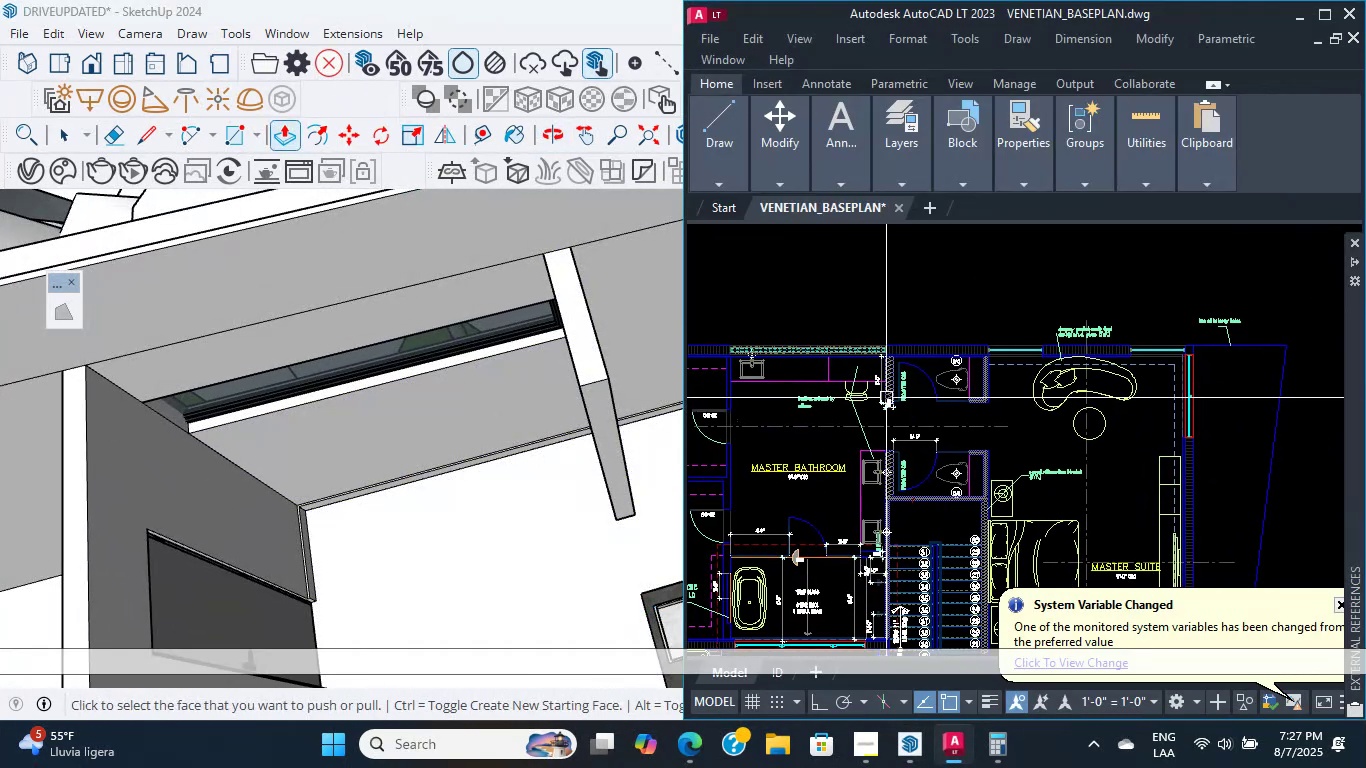 
scroll: coordinate [885, 401], scroll_direction: up, amount: 2.0
 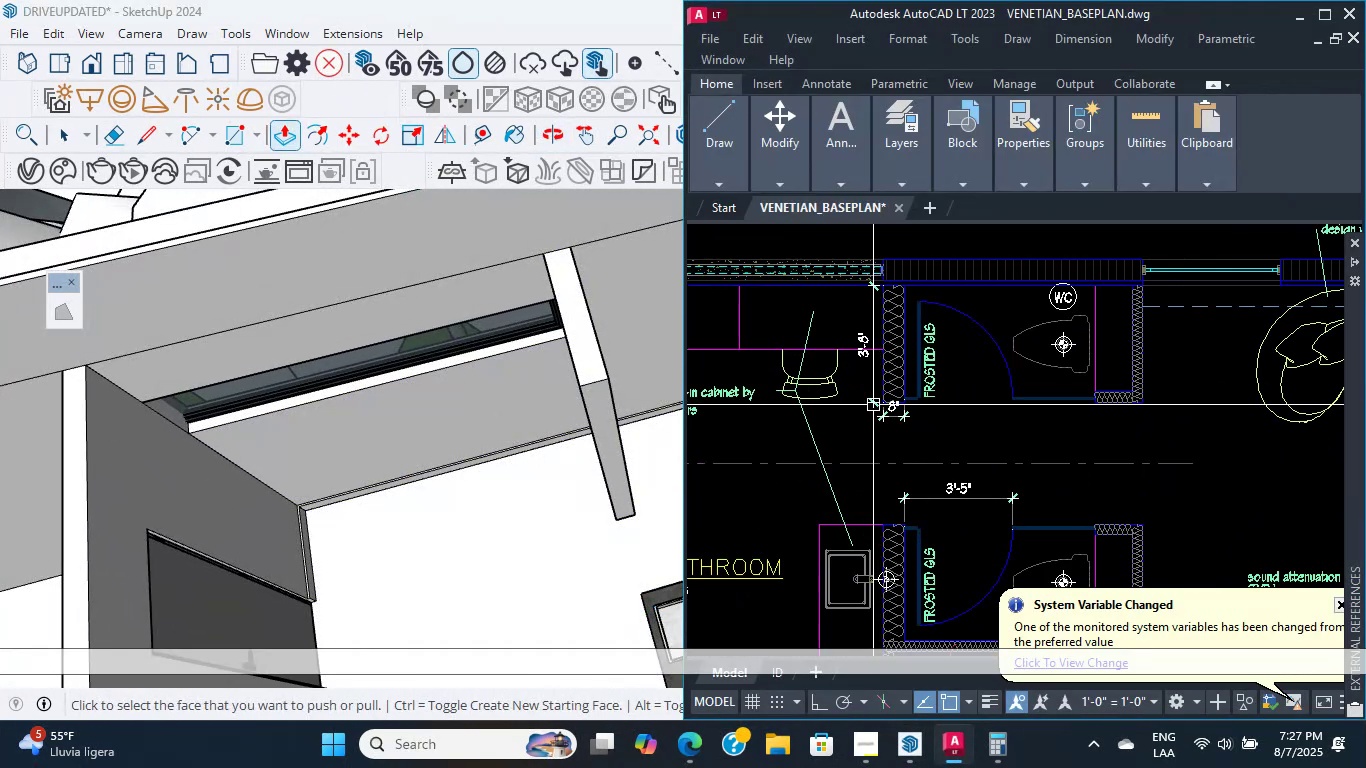 
scroll: coordinate [511, 389], scroll_direction: down, amount: 16.0
 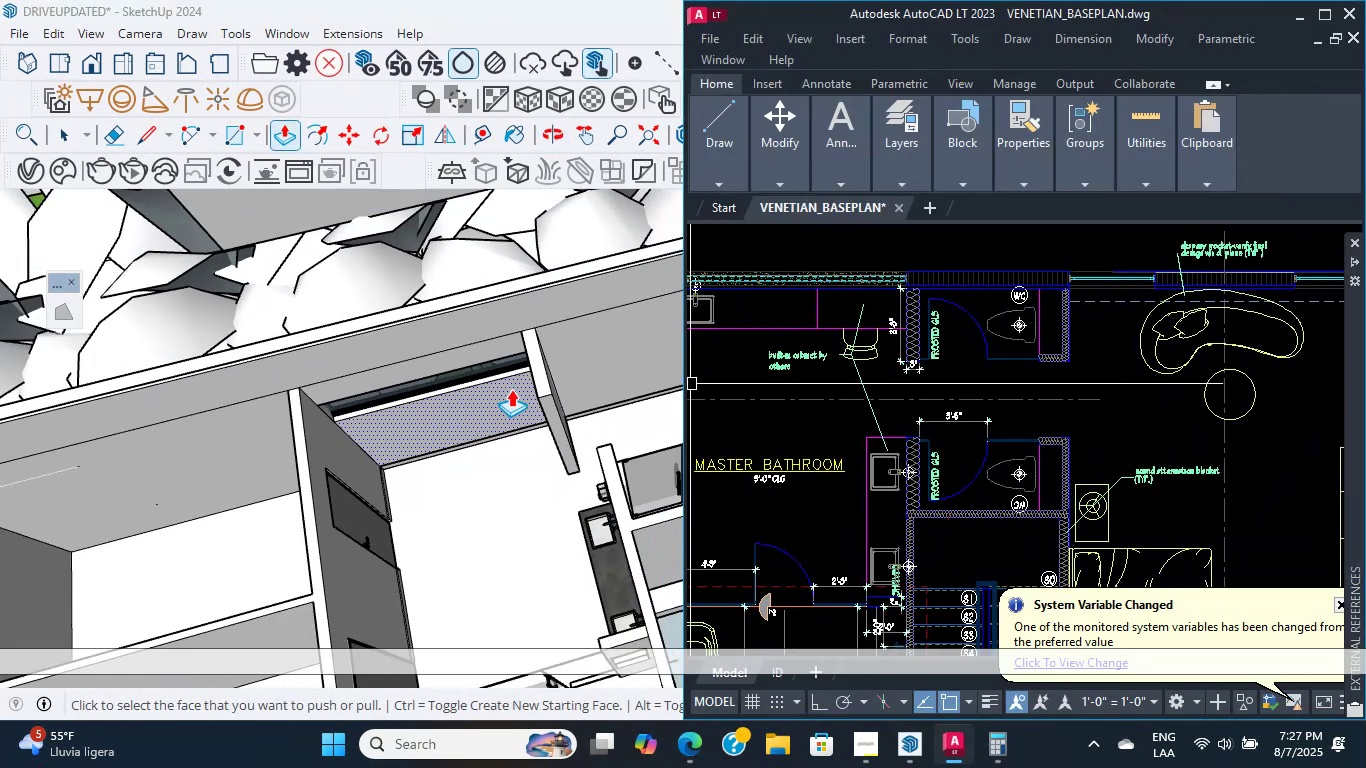 
hold_key(key=ShiftLeft, duration=0.96)
 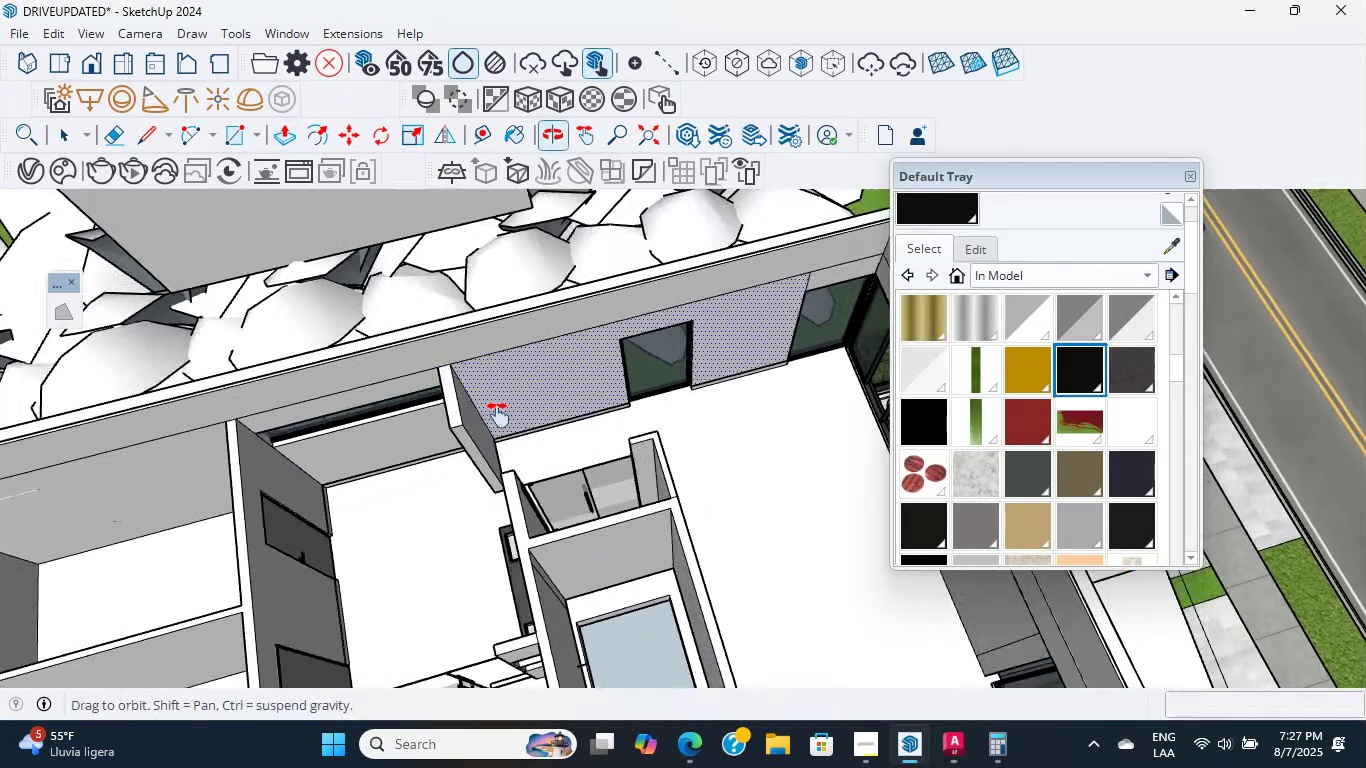 
scroll: coordinate [475, 439], scroll_direction: up, amount: 13.0
 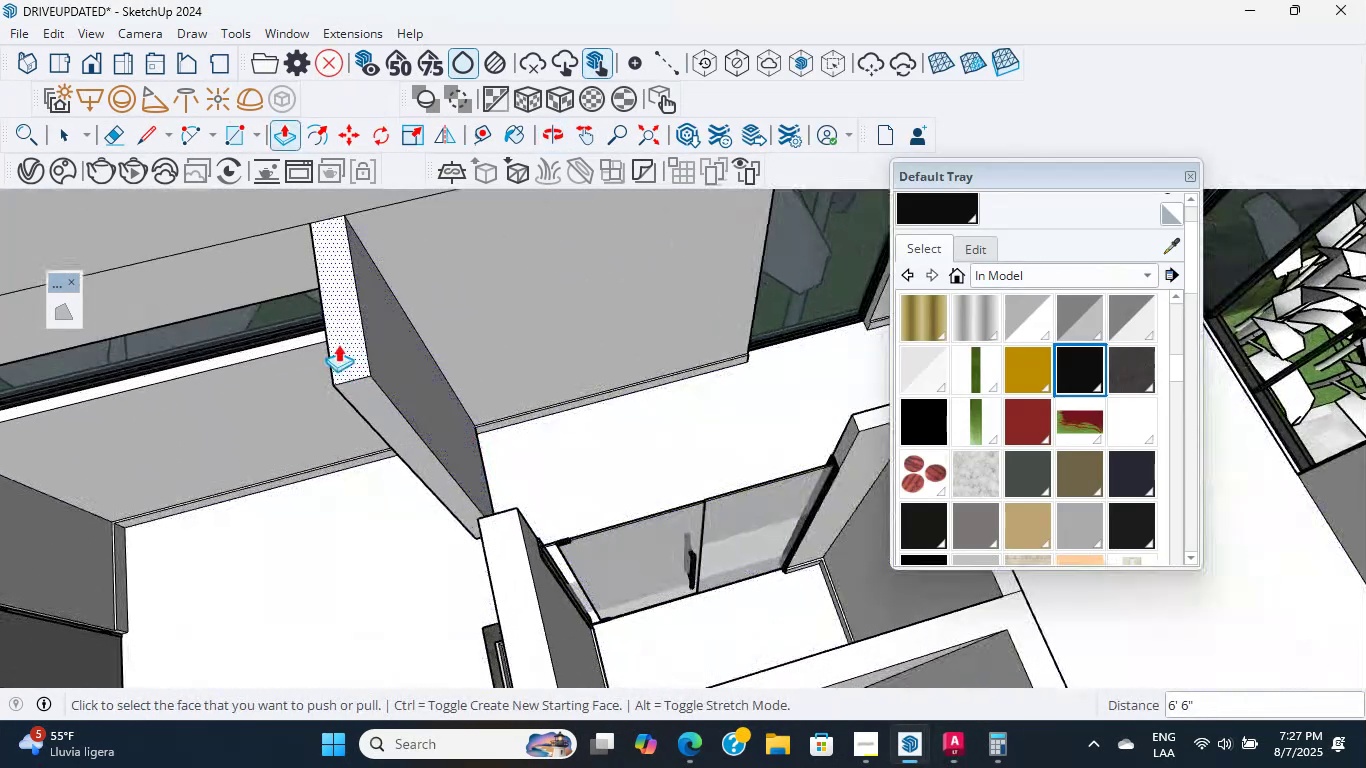 
hold_key(key=ShiftLeft, duration=0.32)
 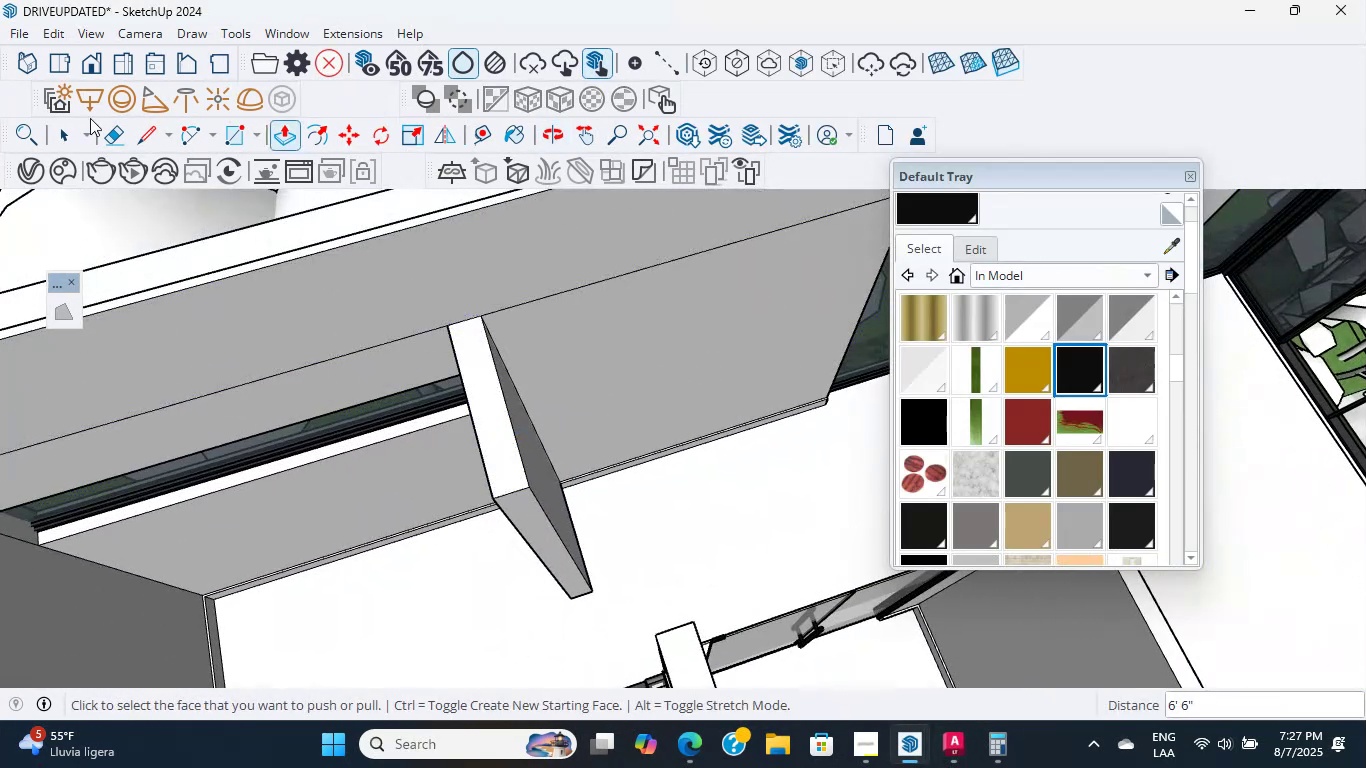 
left_click([68, 122])
 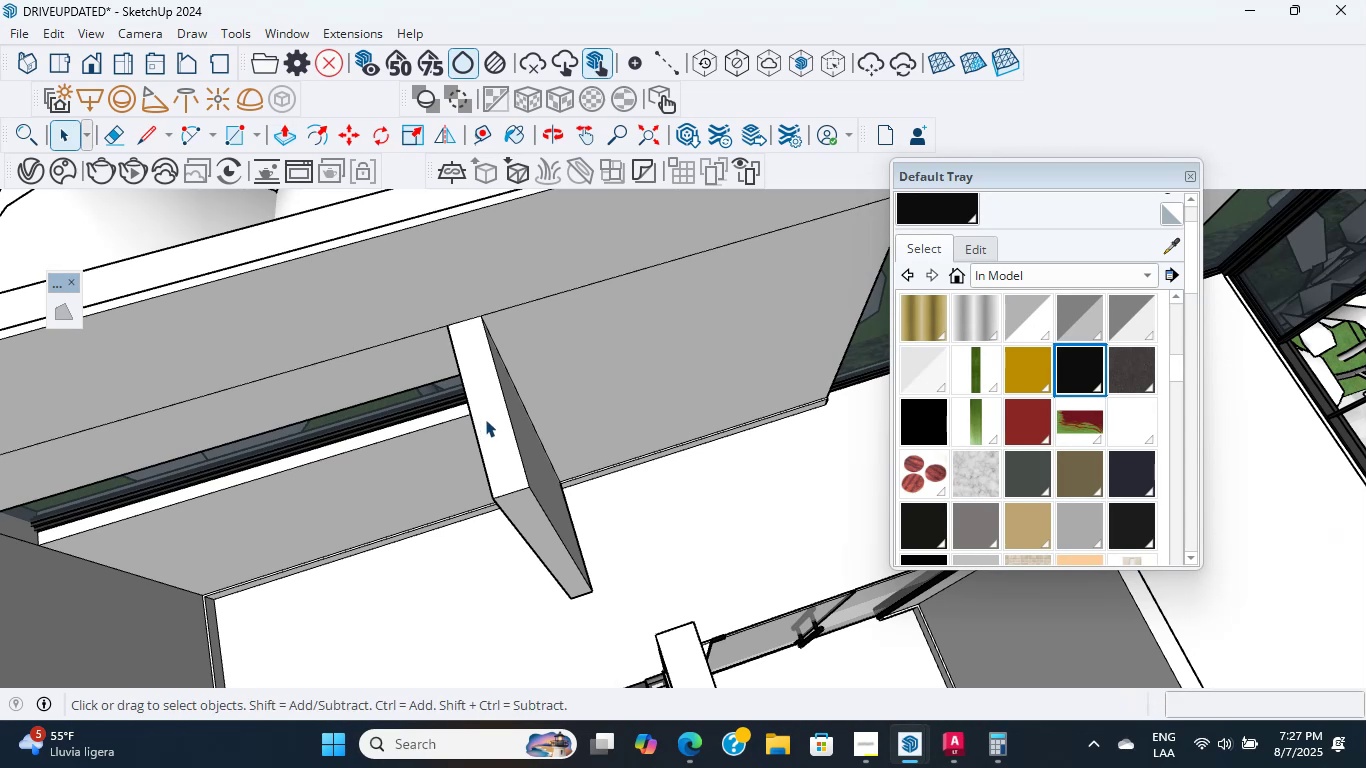 
double_click([485, 419])
 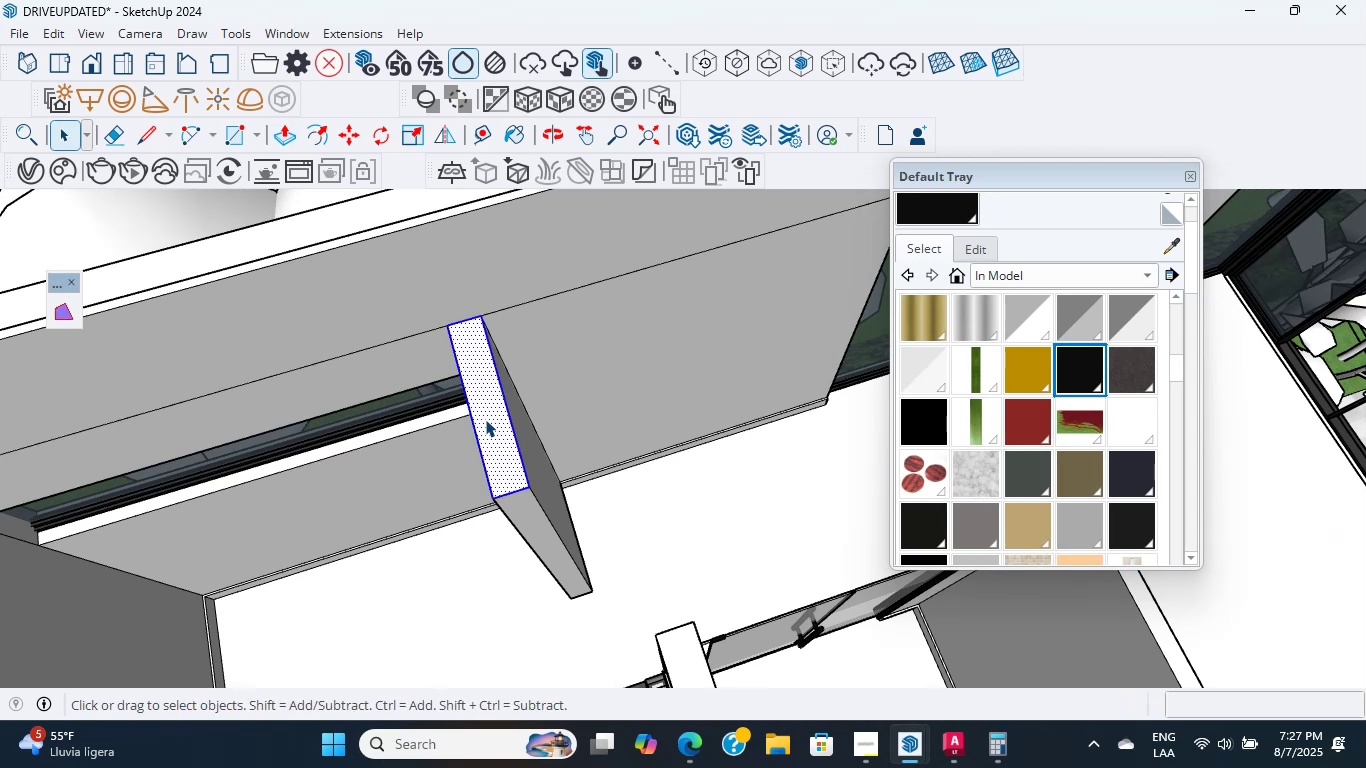 
triple_click([485, 419])
 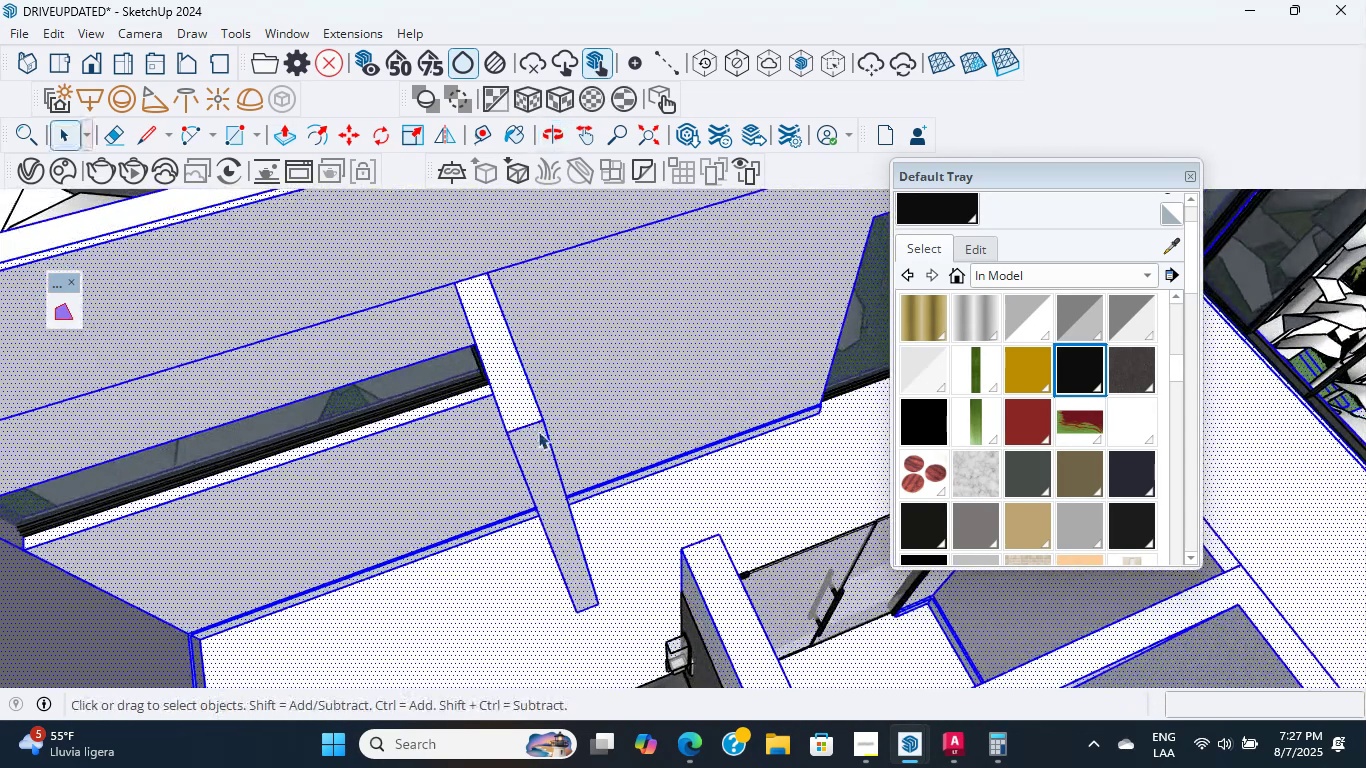 
left_click([536, 453])
 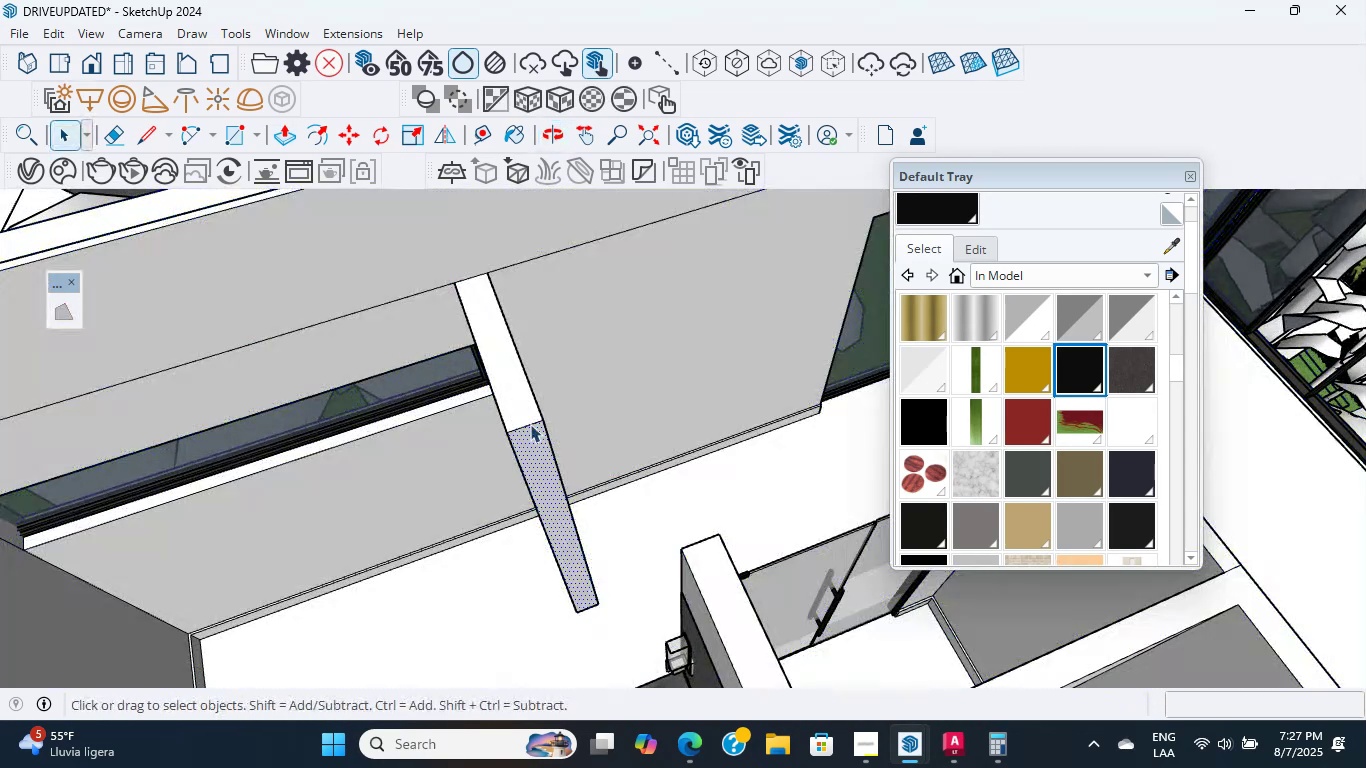 
hold_key(key=ShiftLeft, duration=0.94)
double_click([512, 396])
 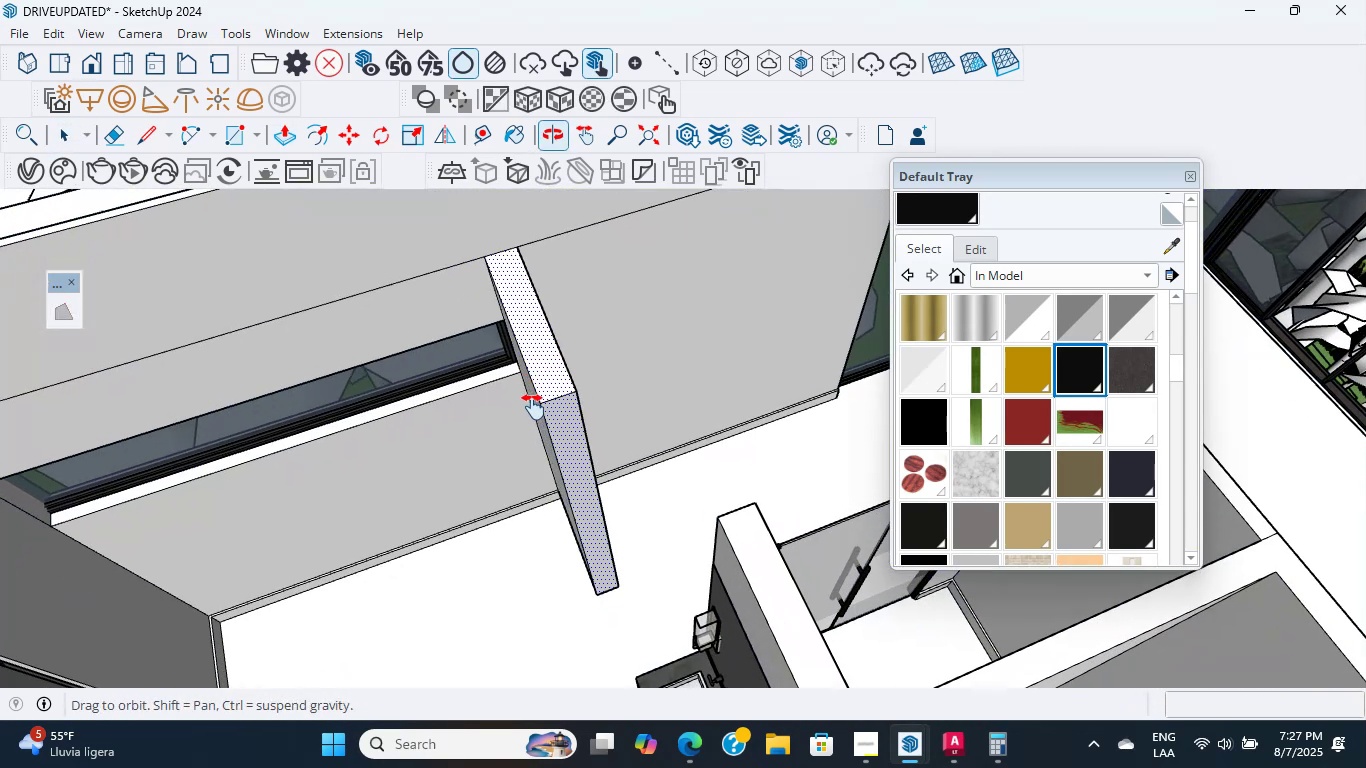 
scroll: coordinate [522, 411], scroll_direction: up, amount: 3.0
 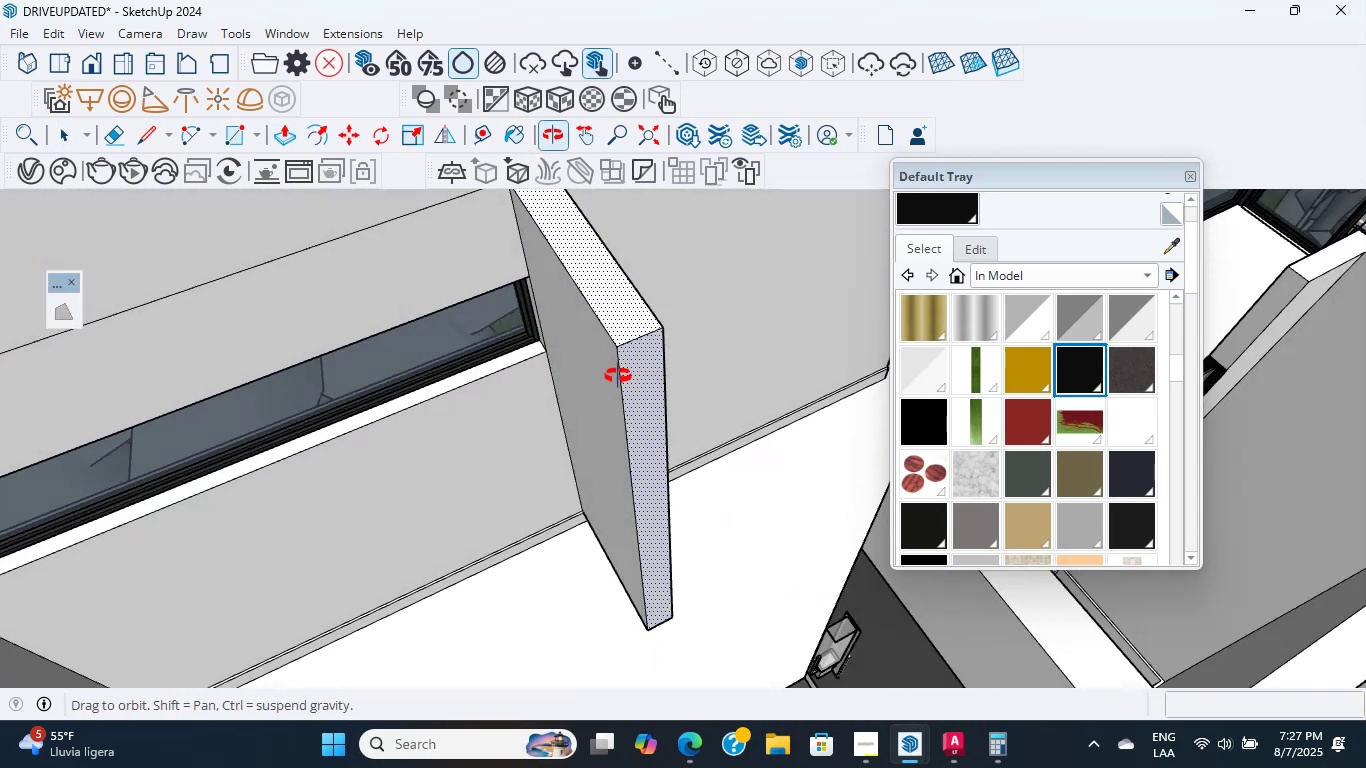 
hold_key(key=ShiftLeft, duration=0.41)
left_click([678, 362])
 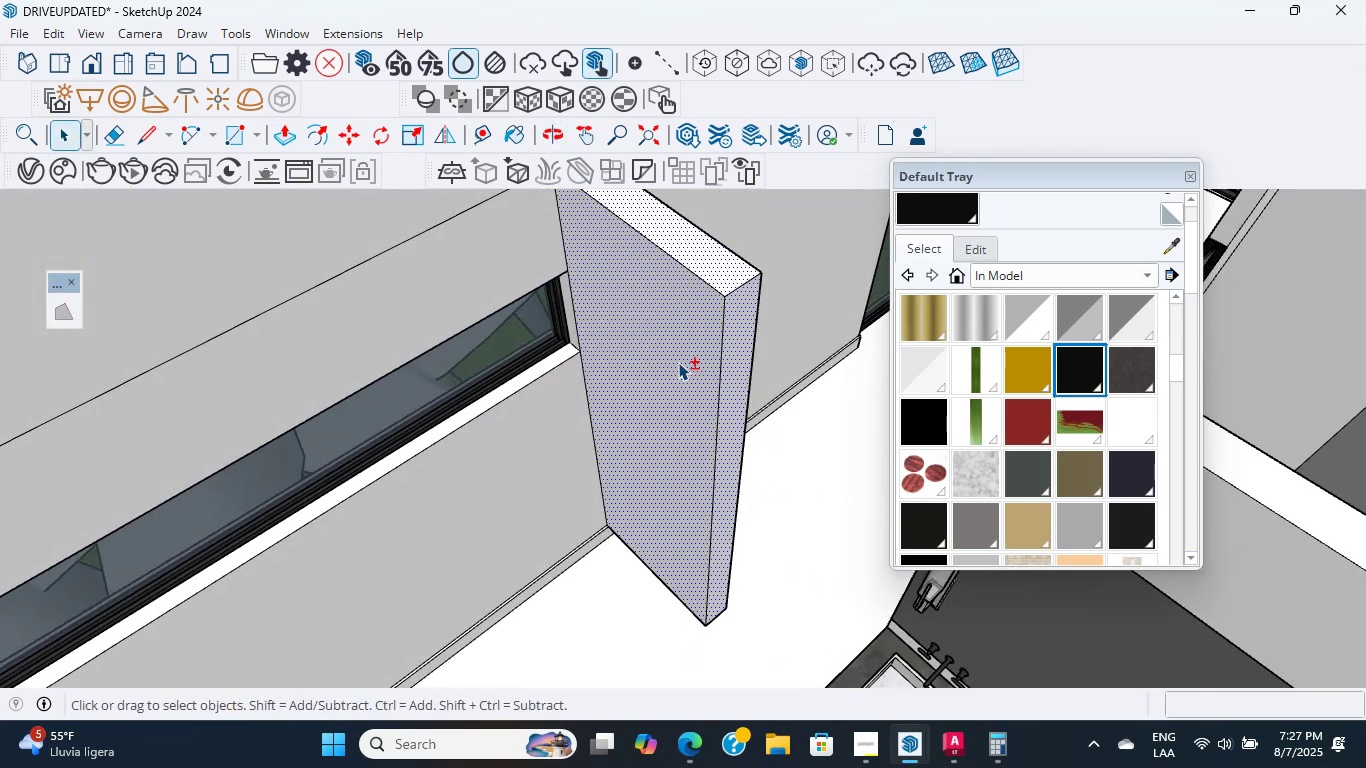 
scroll: coordinate [677, 358], scroll_direction: down, amount: 2.0
 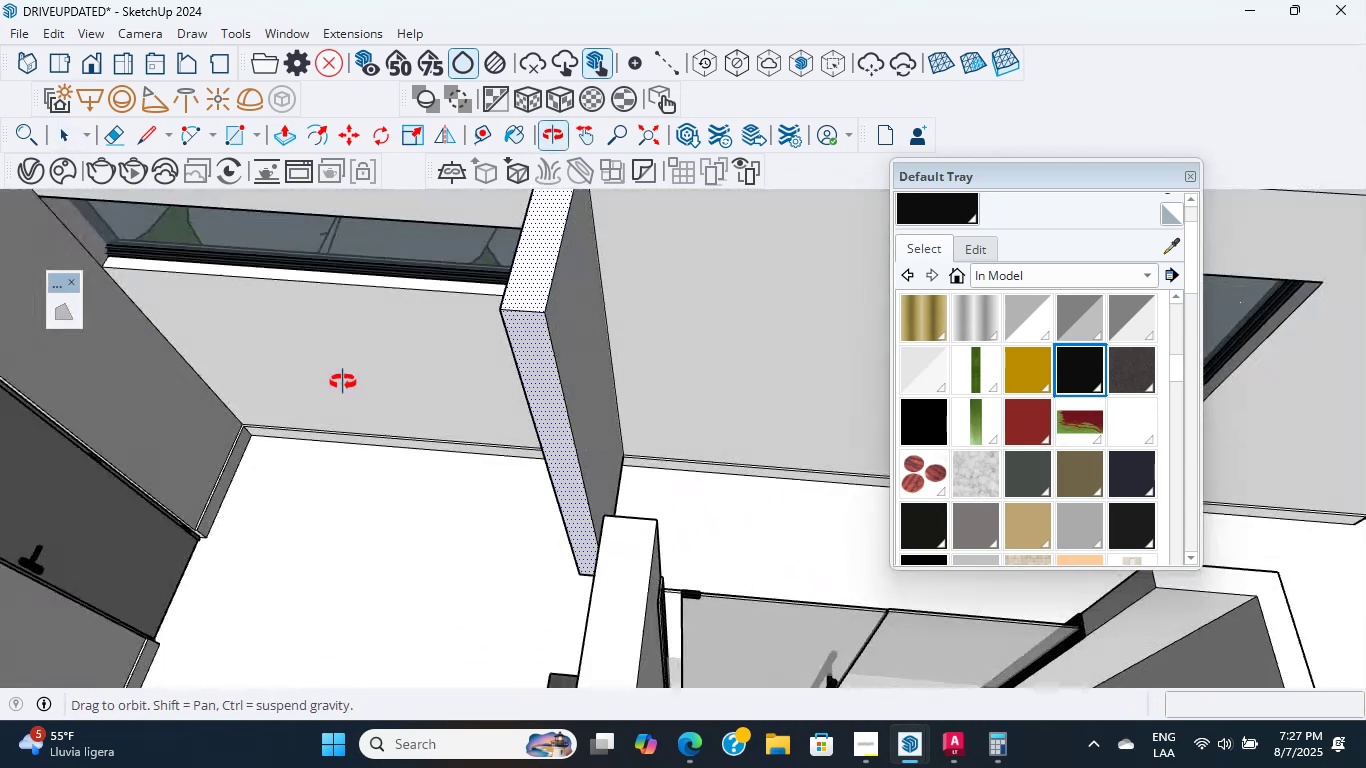 
hold_key(key=ShiftLeft, duration=0.74)
left_click([555, 309])
 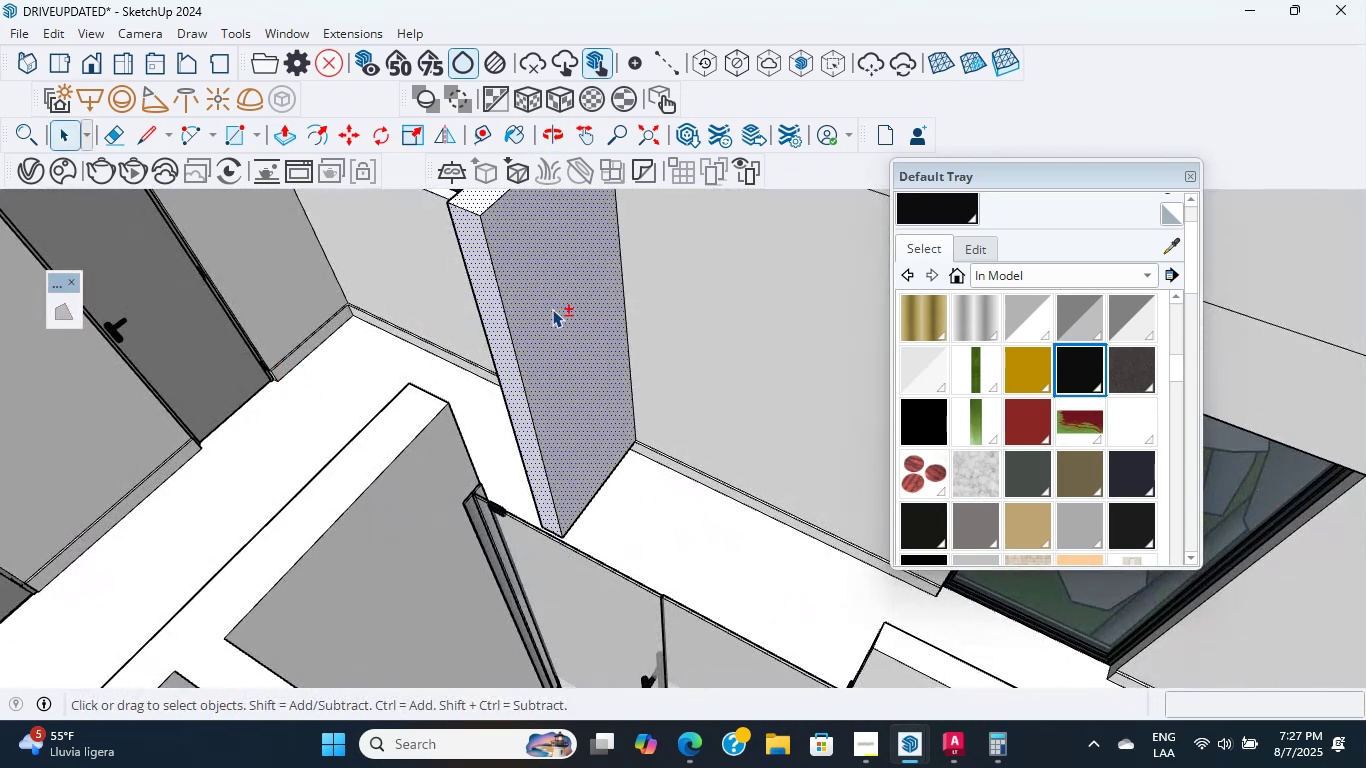 
scroll: coordinate [527, 319], scroll_direction: down, amount: 2.0
 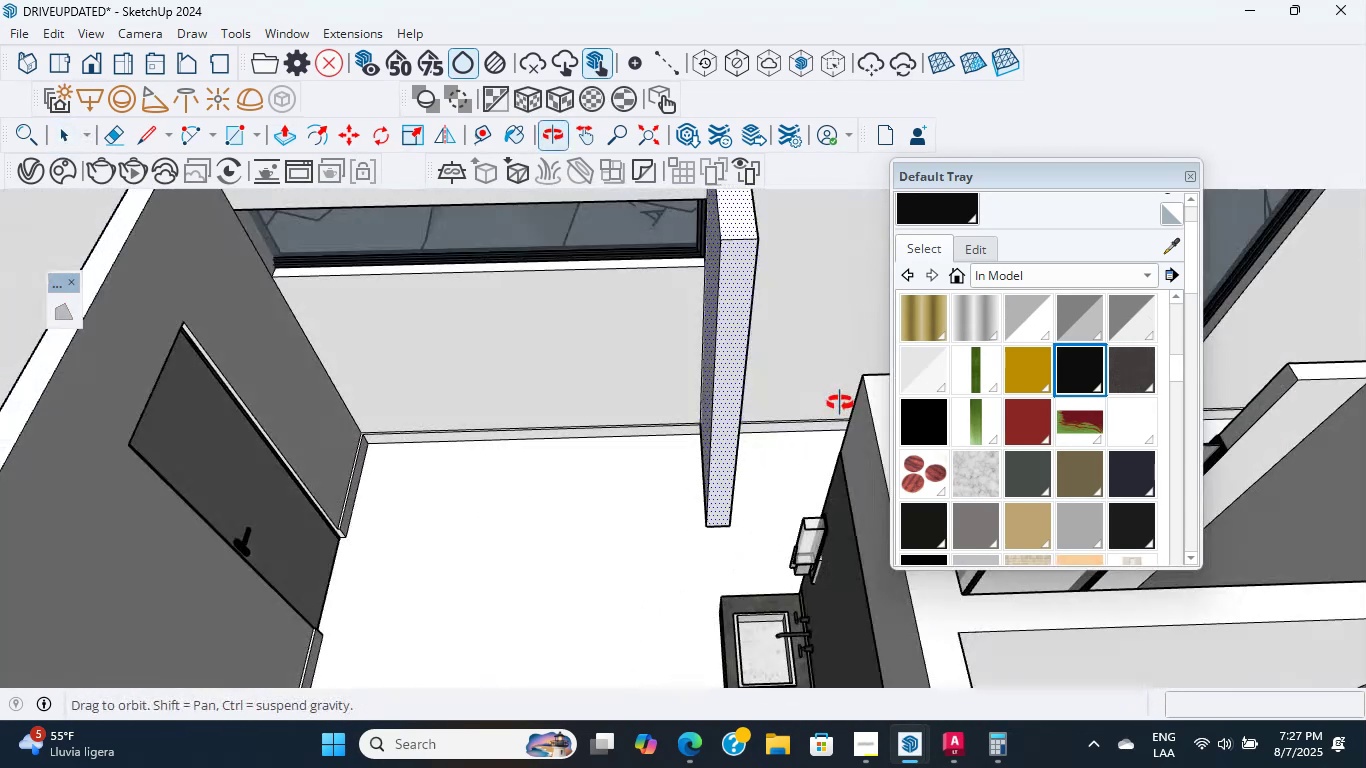 
scroll: coordinate [709, 372], scroll_direction: up, amount: 2.0
 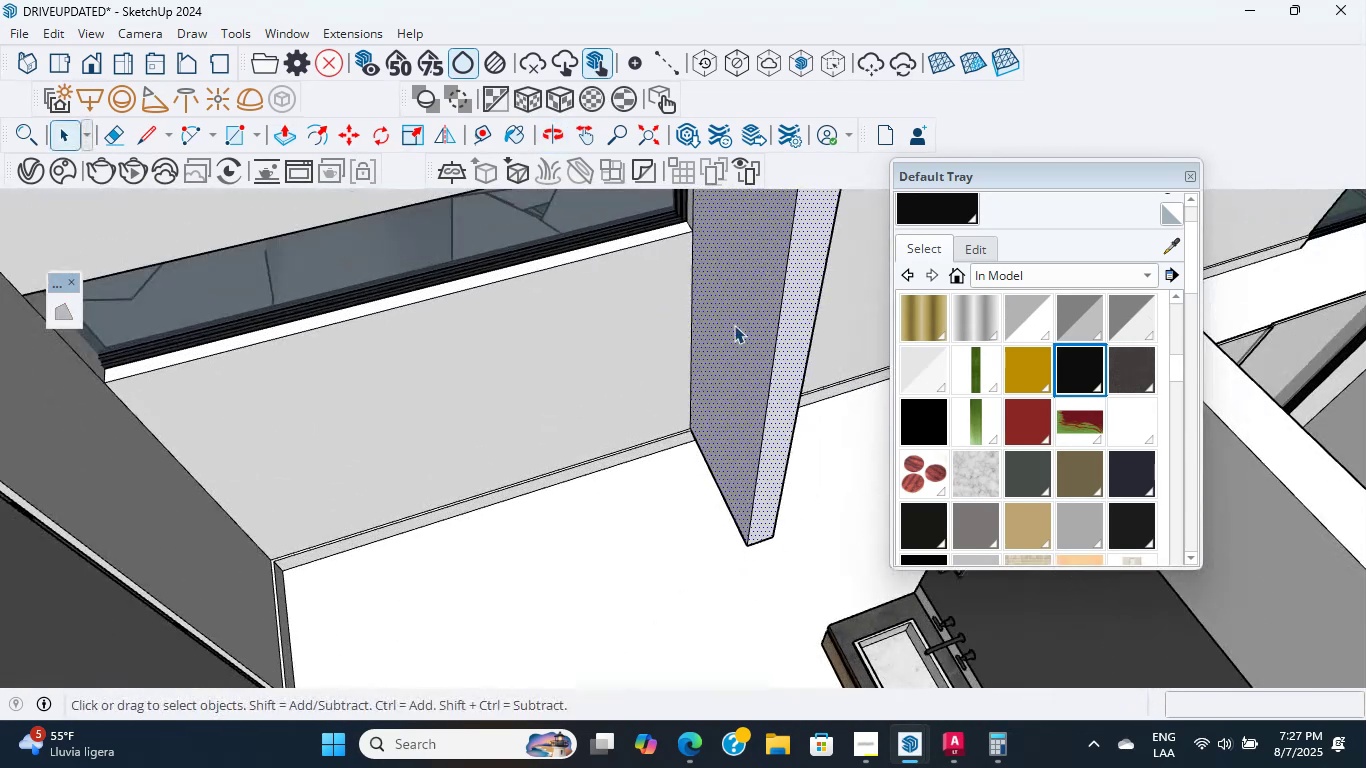 
right_click([735, 321])
 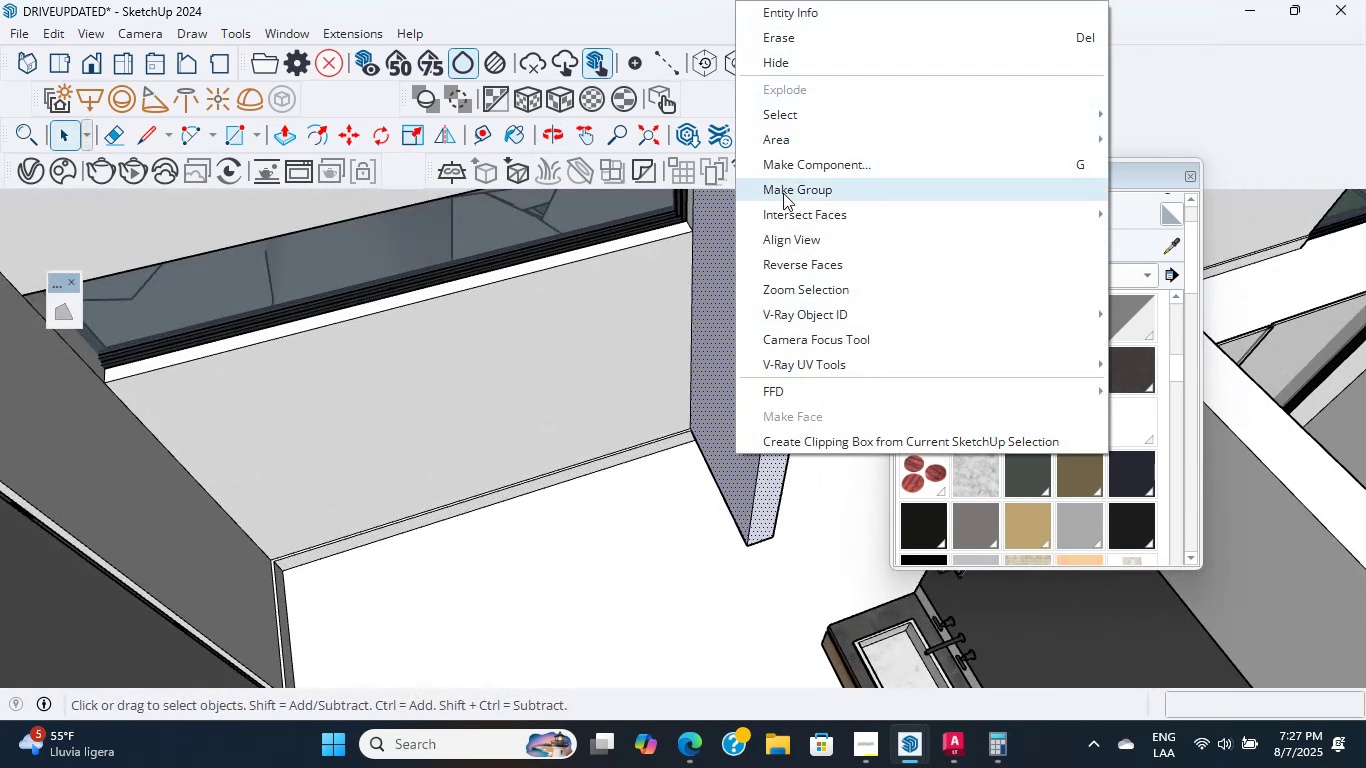 
left_click([783, 190])
 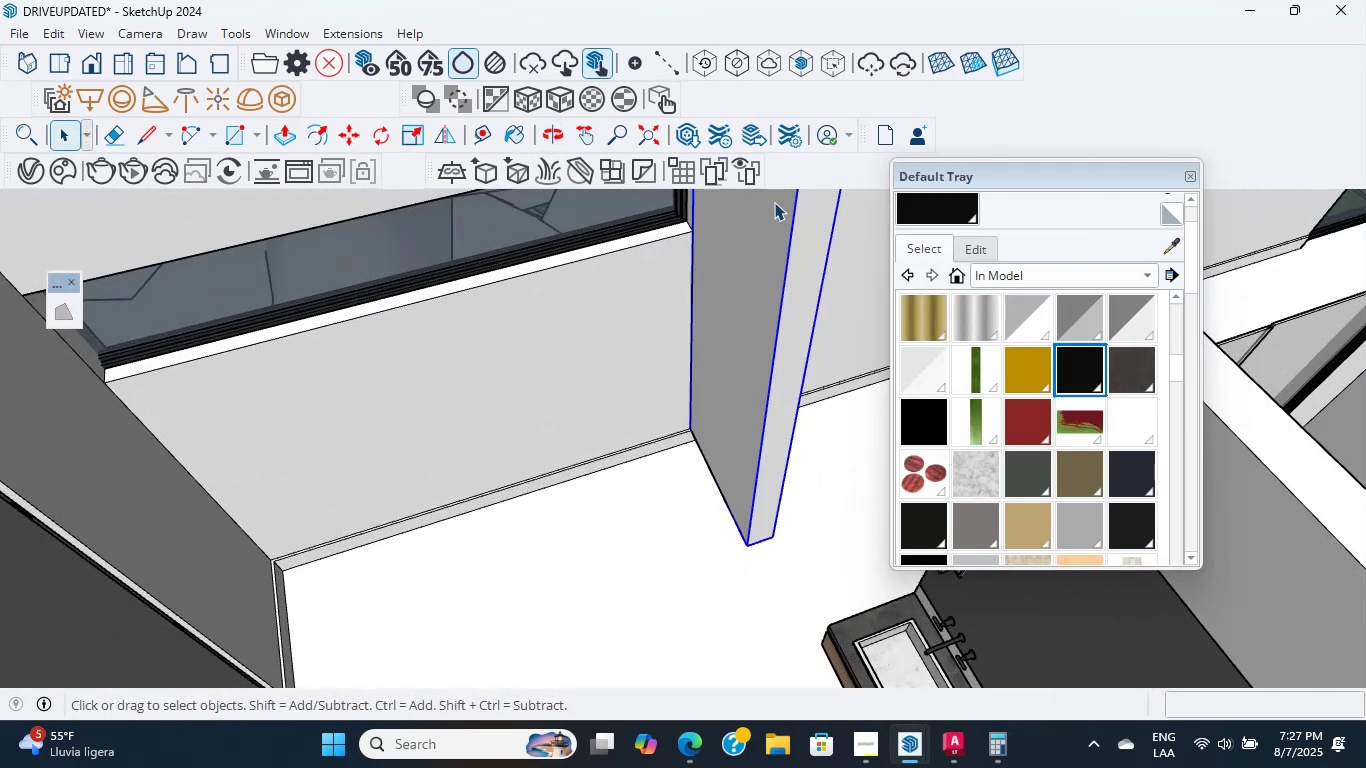 
hold_key(key=ShiftLeft, duration=0.52)
scroll: coordinate [735, 307], scroll_direction: down, amount: 1.0
 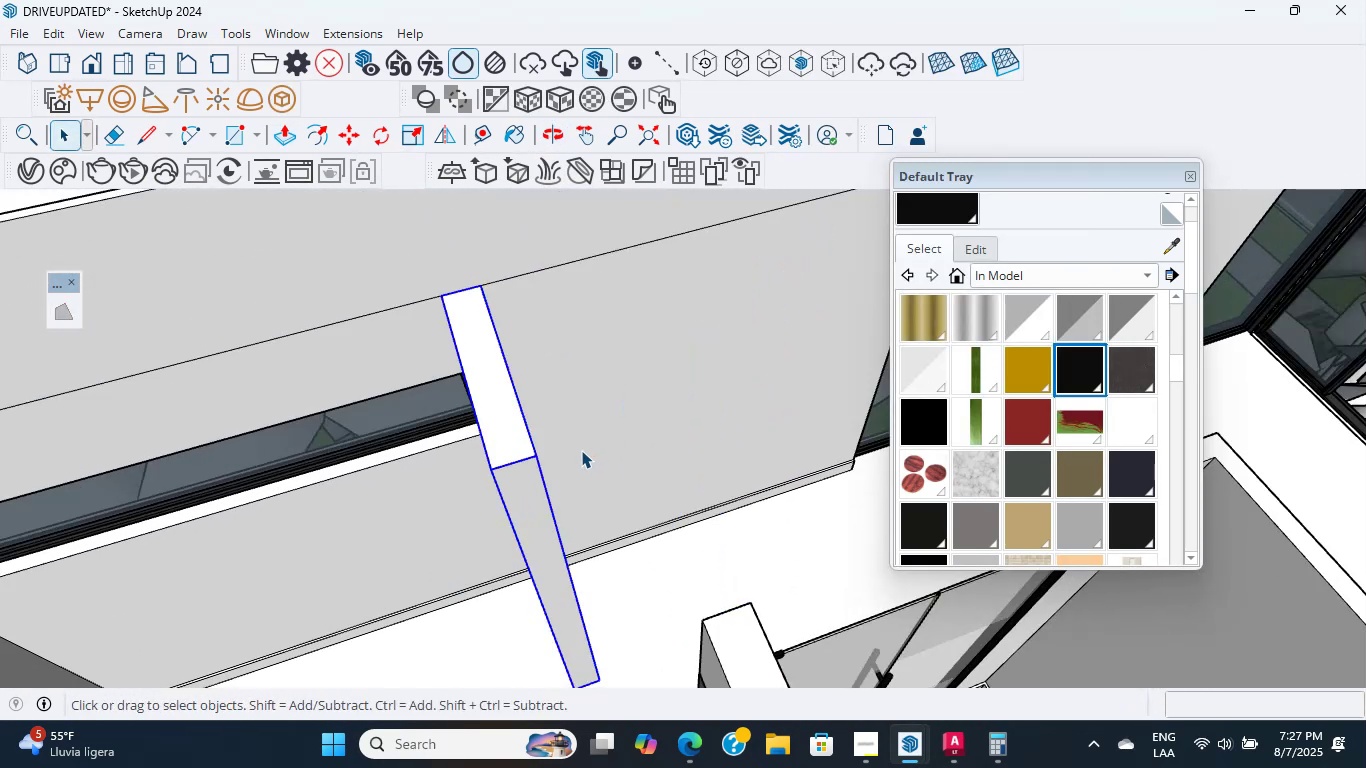 
key(M)
 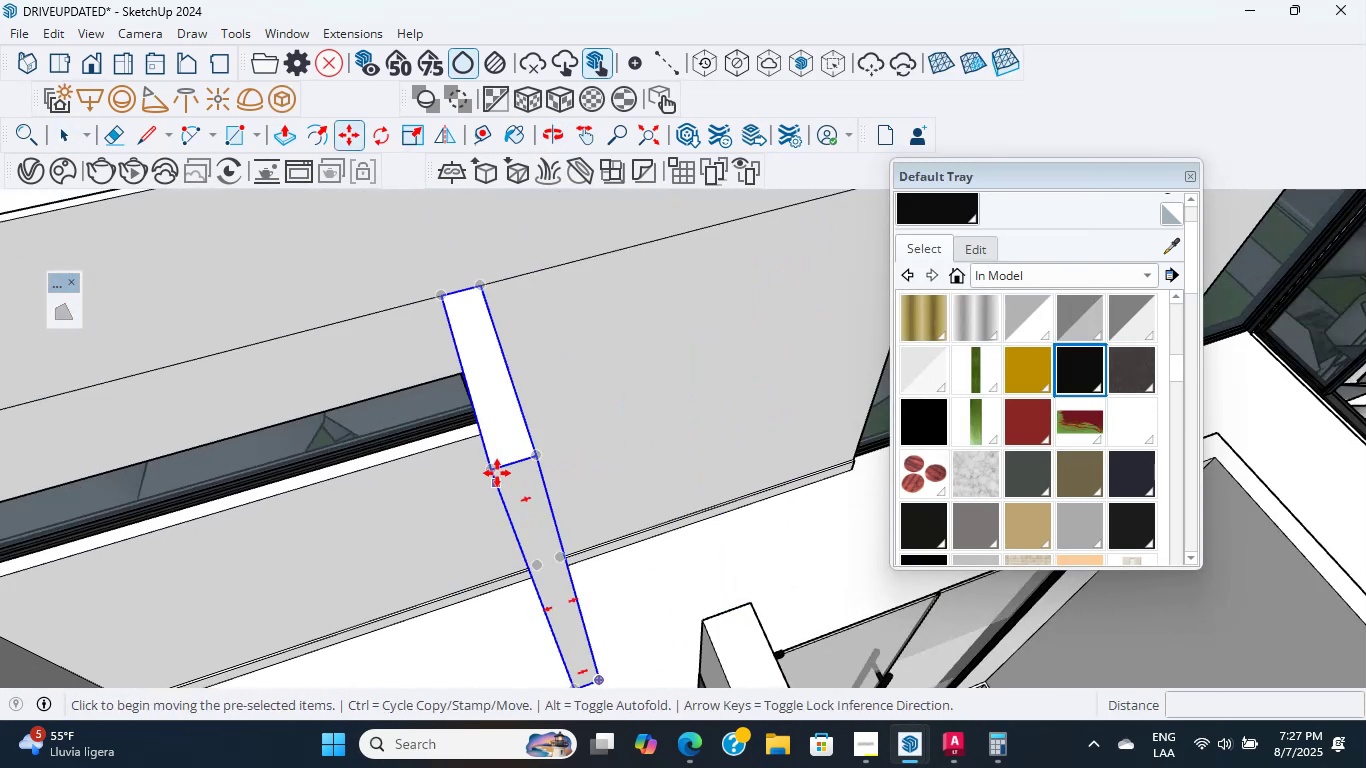 
left_click_drag(start_coordinate=[497, 472], to_coordinate=[522, 472])
 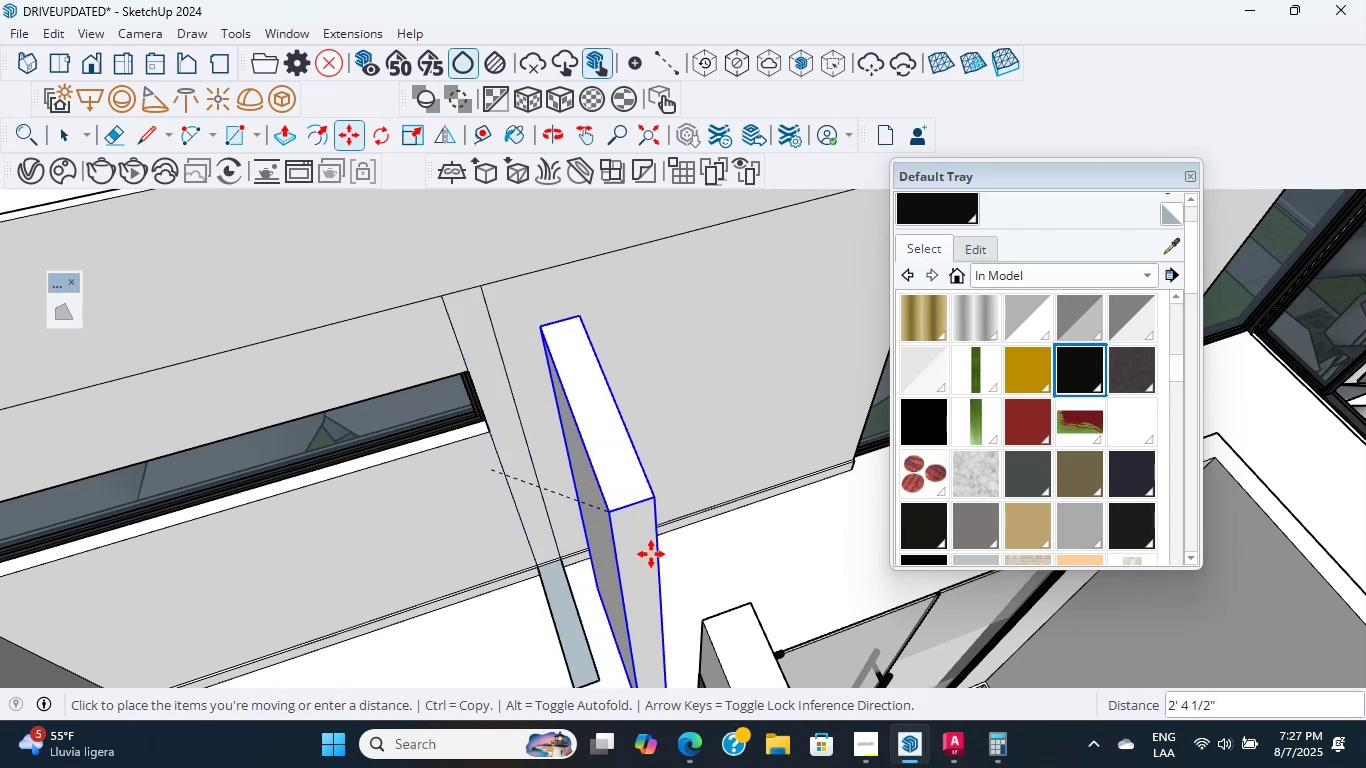 
left_click([700, 623])
 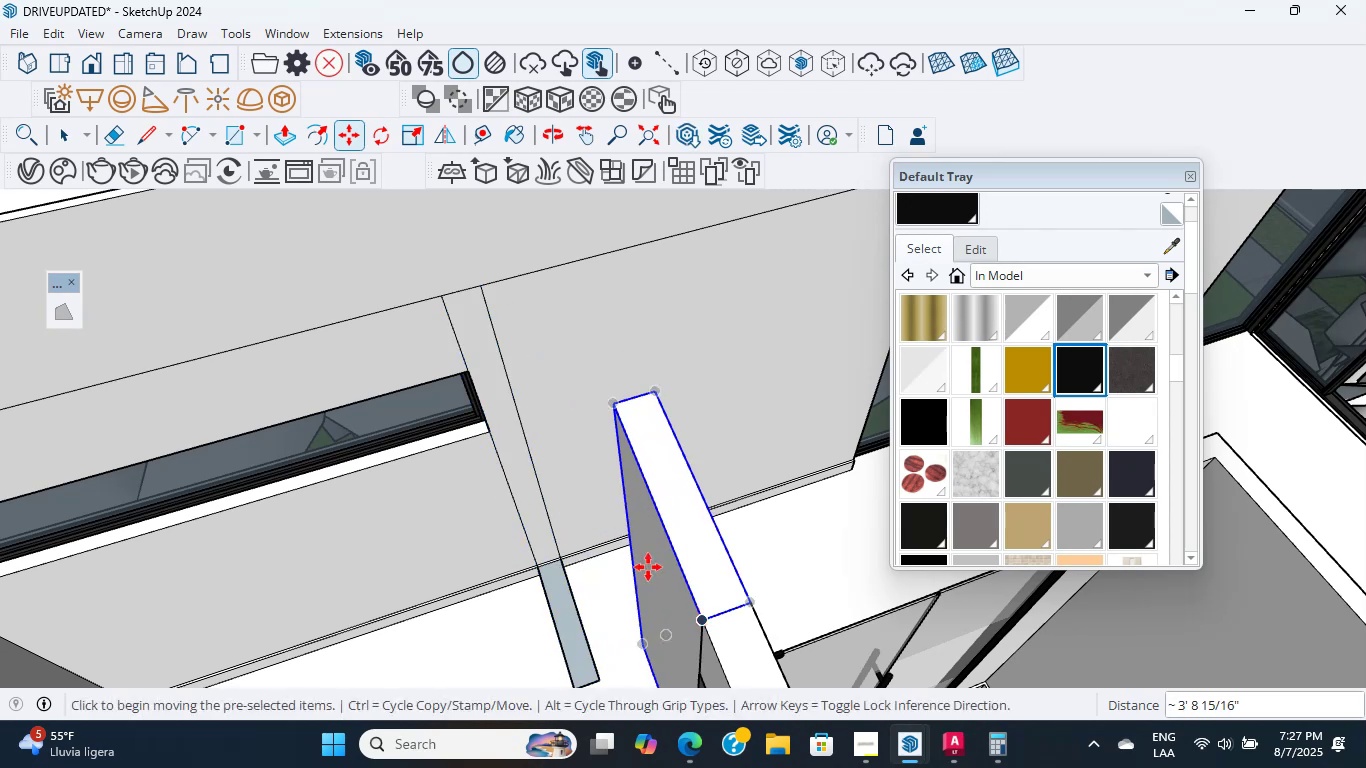 
scroll: coordinate [625, 511], scroll_direction: down, amount: 5.0
 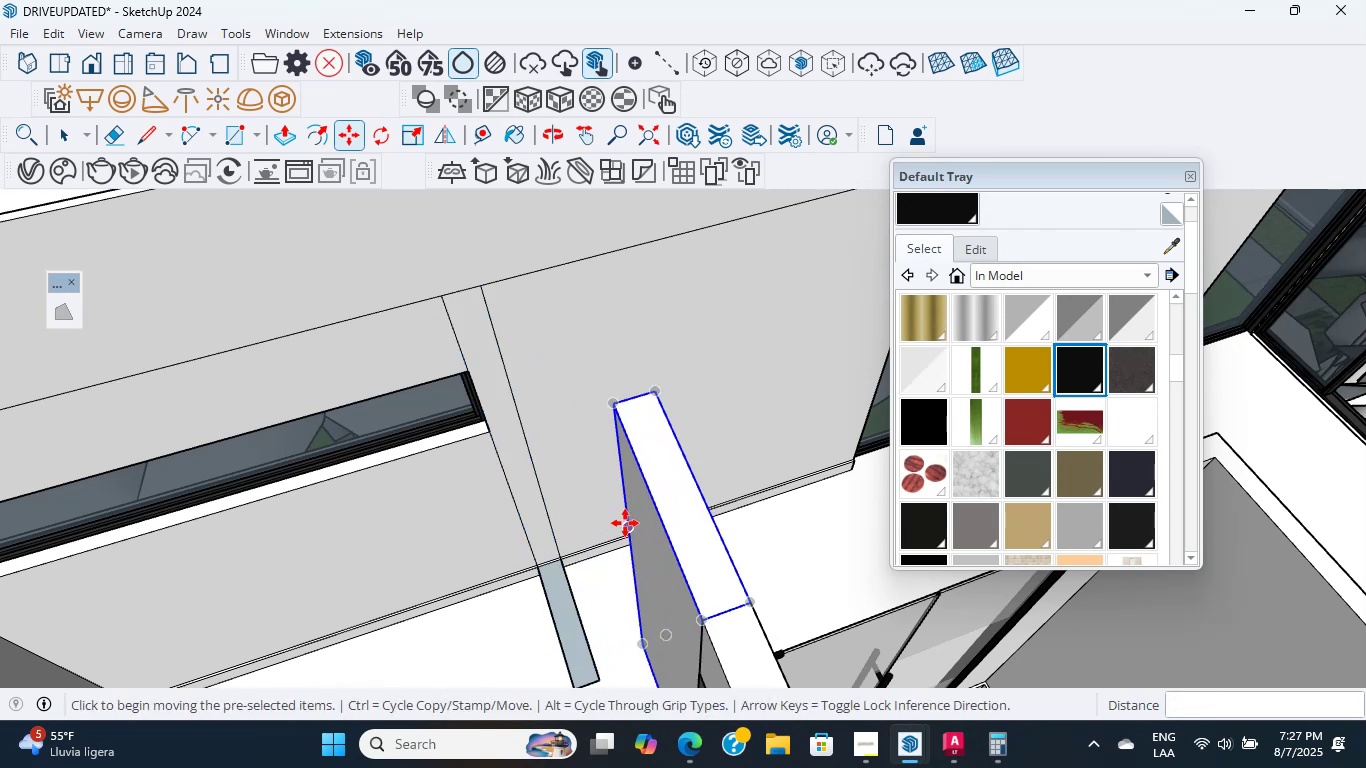 
scroll: coordinate [811, 393], scroll_direction: up, amount: 4.0
 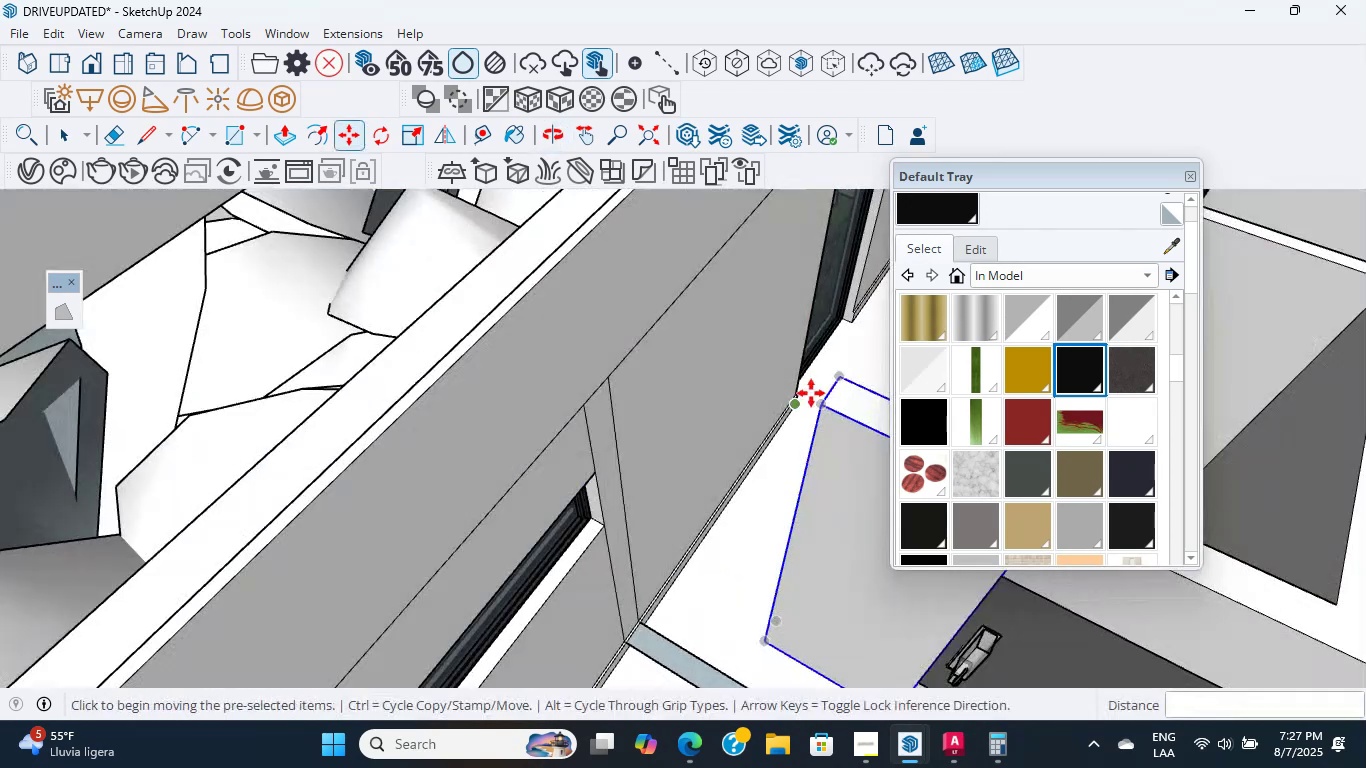 
left_click([826, 408])
 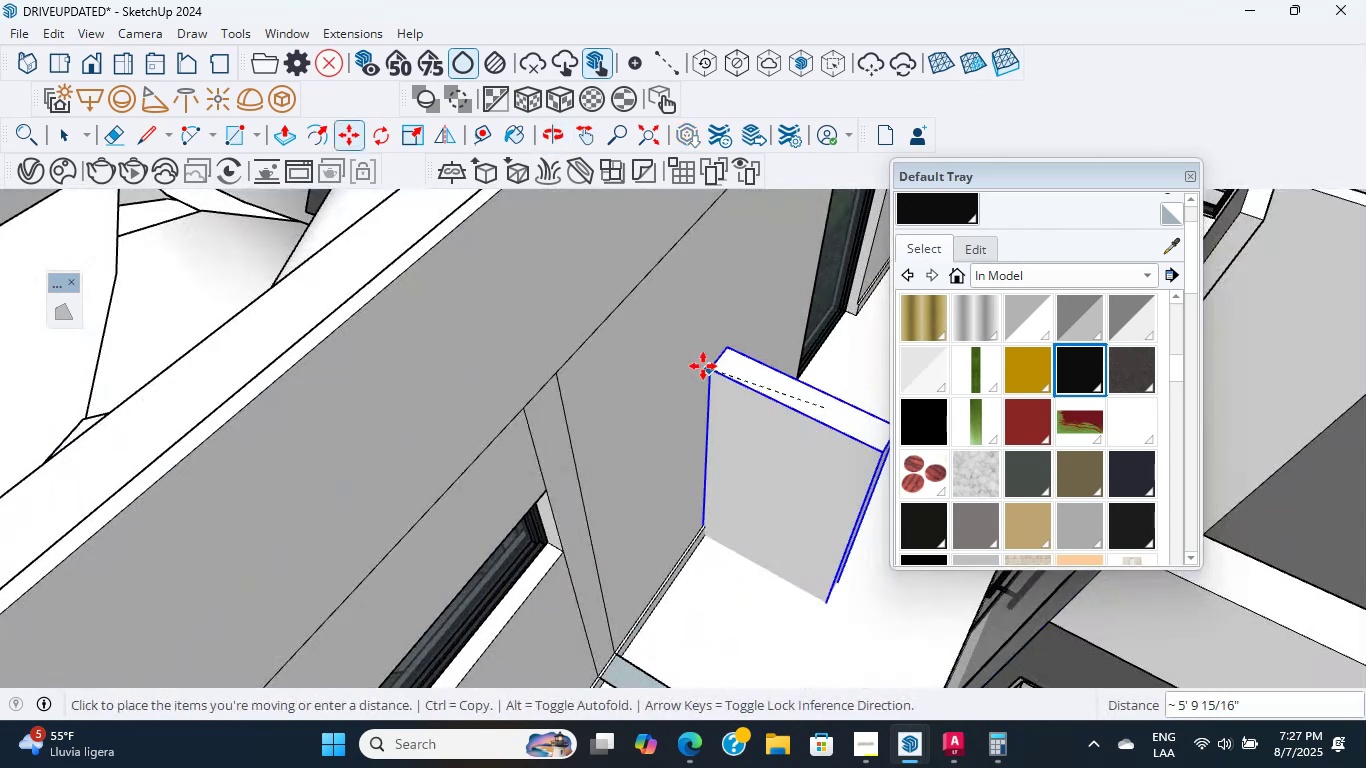 
left_click([613, 304])
 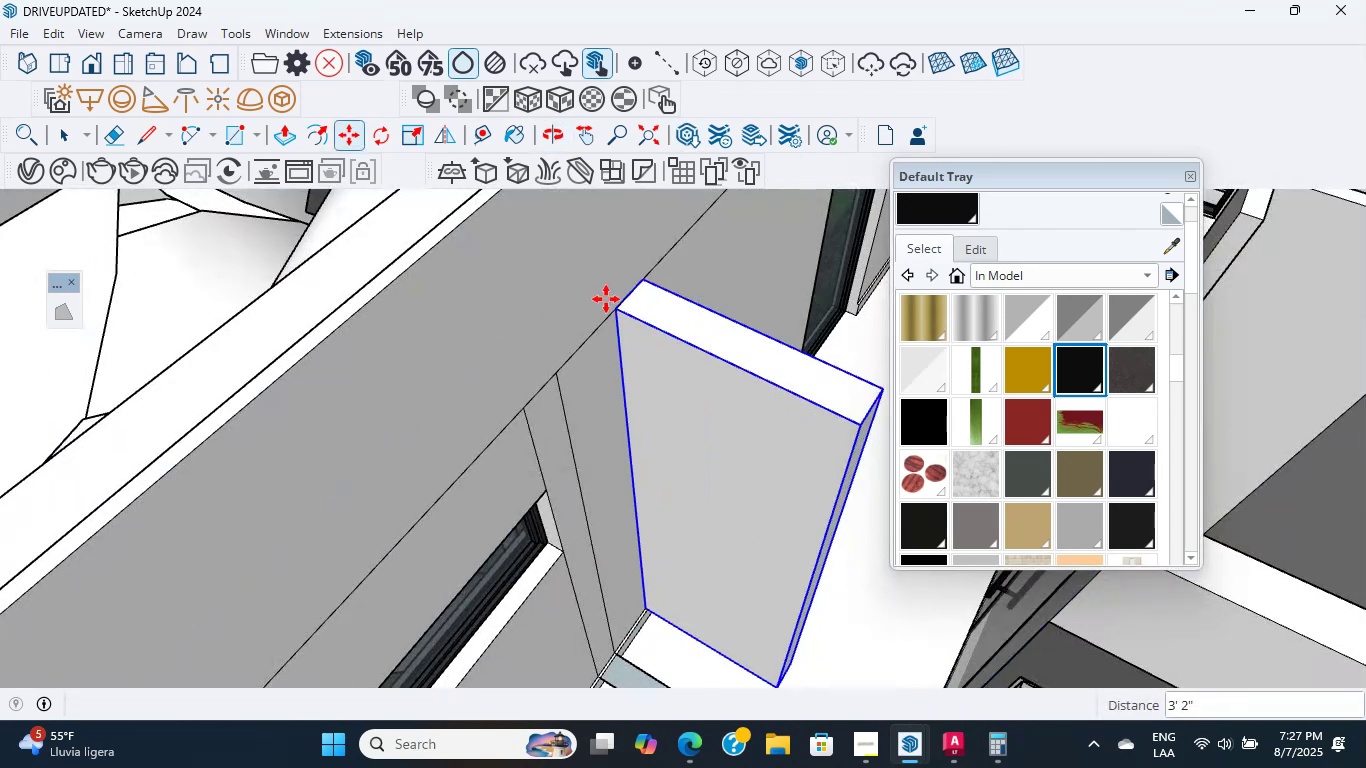 
hold_key(key=ShiftLeft, duration=0.88)
scroll: coordinate [565, 537], scroll_direction: up, amount: 7.0
 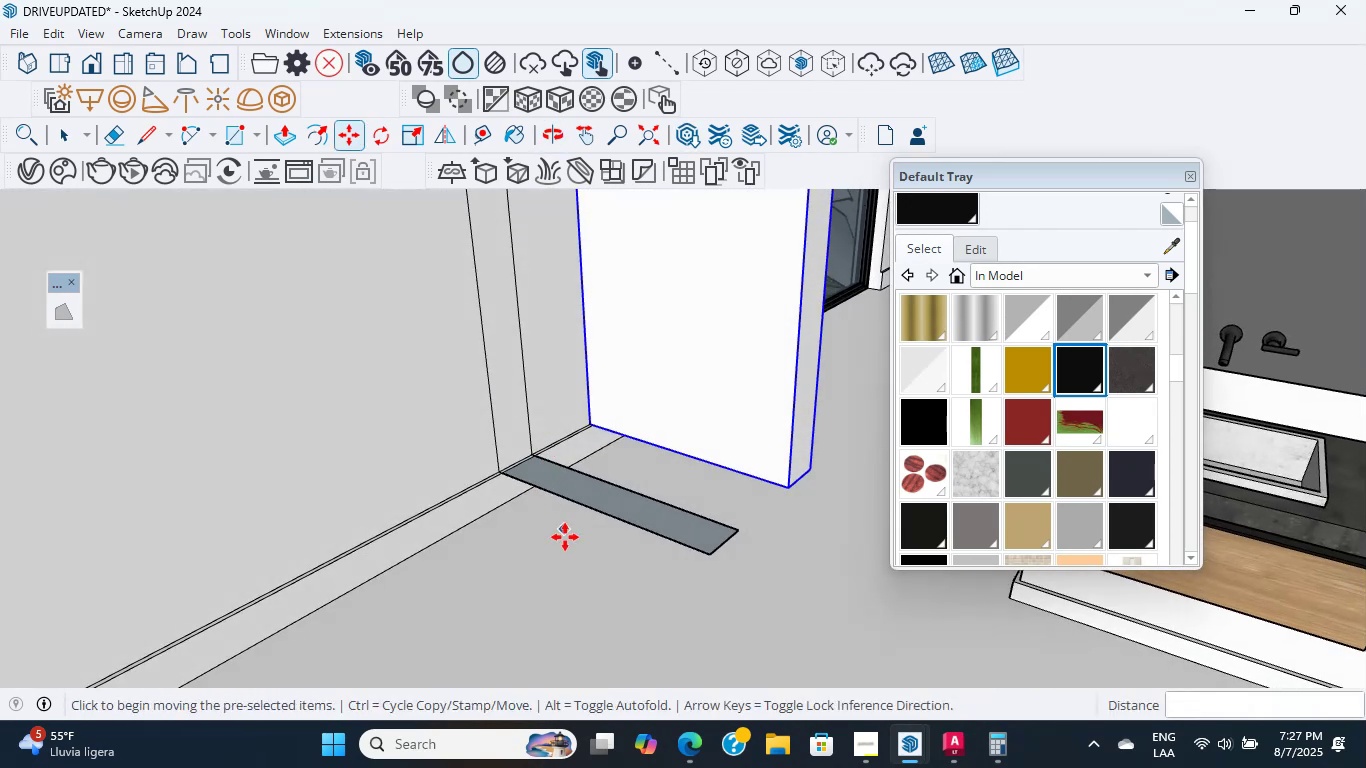 
key(E)
 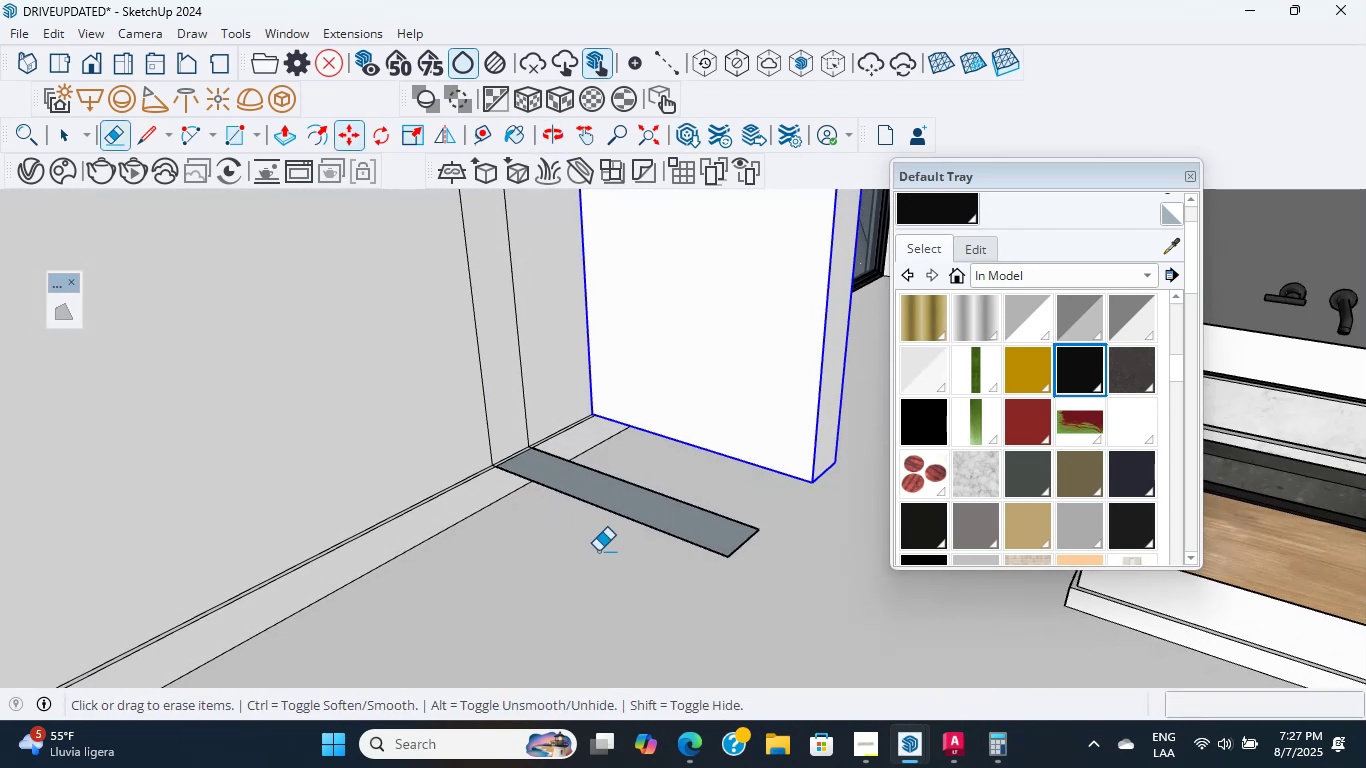 
left_click_drag(start_coordinate=[614, 540], to_coordinate=[654, 483])
 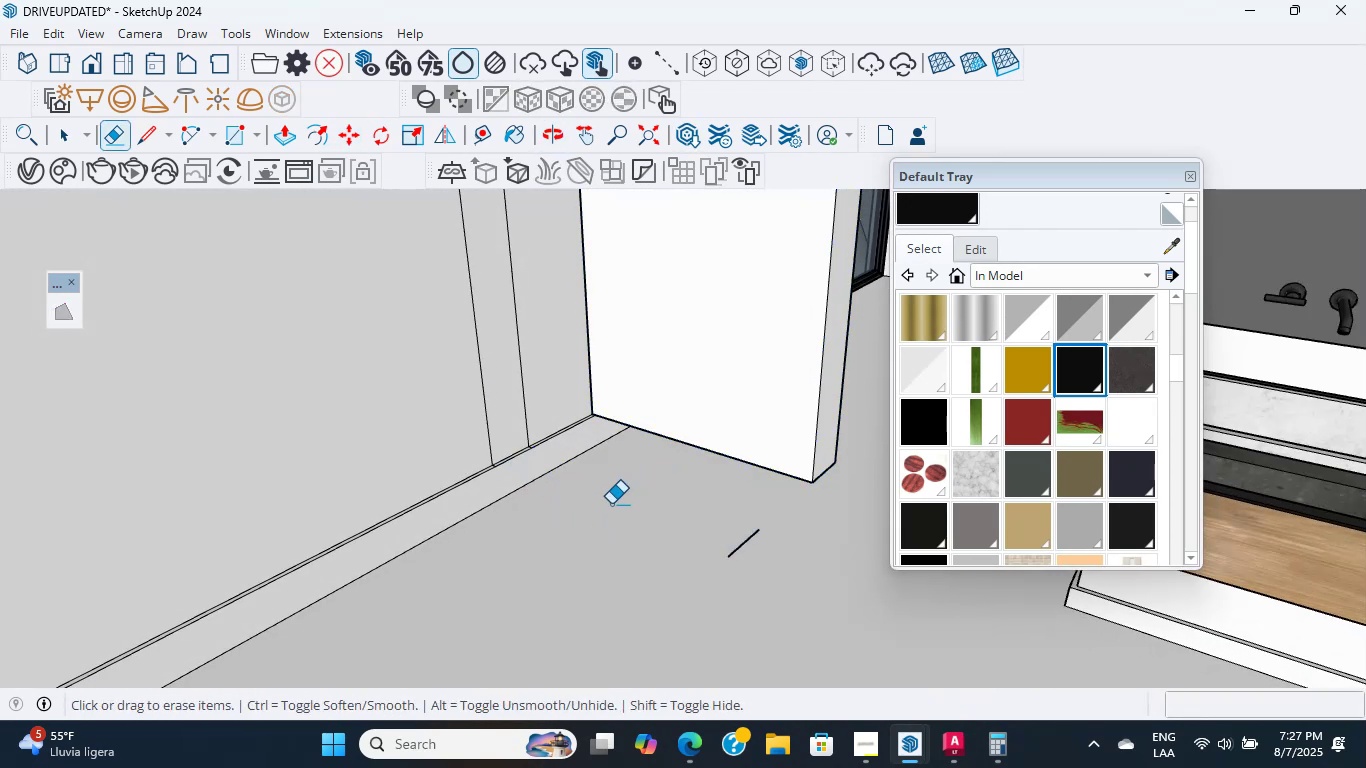 
left_click_drag(start_coordinate=[705, 539], to_coordinate=[772, 559])
 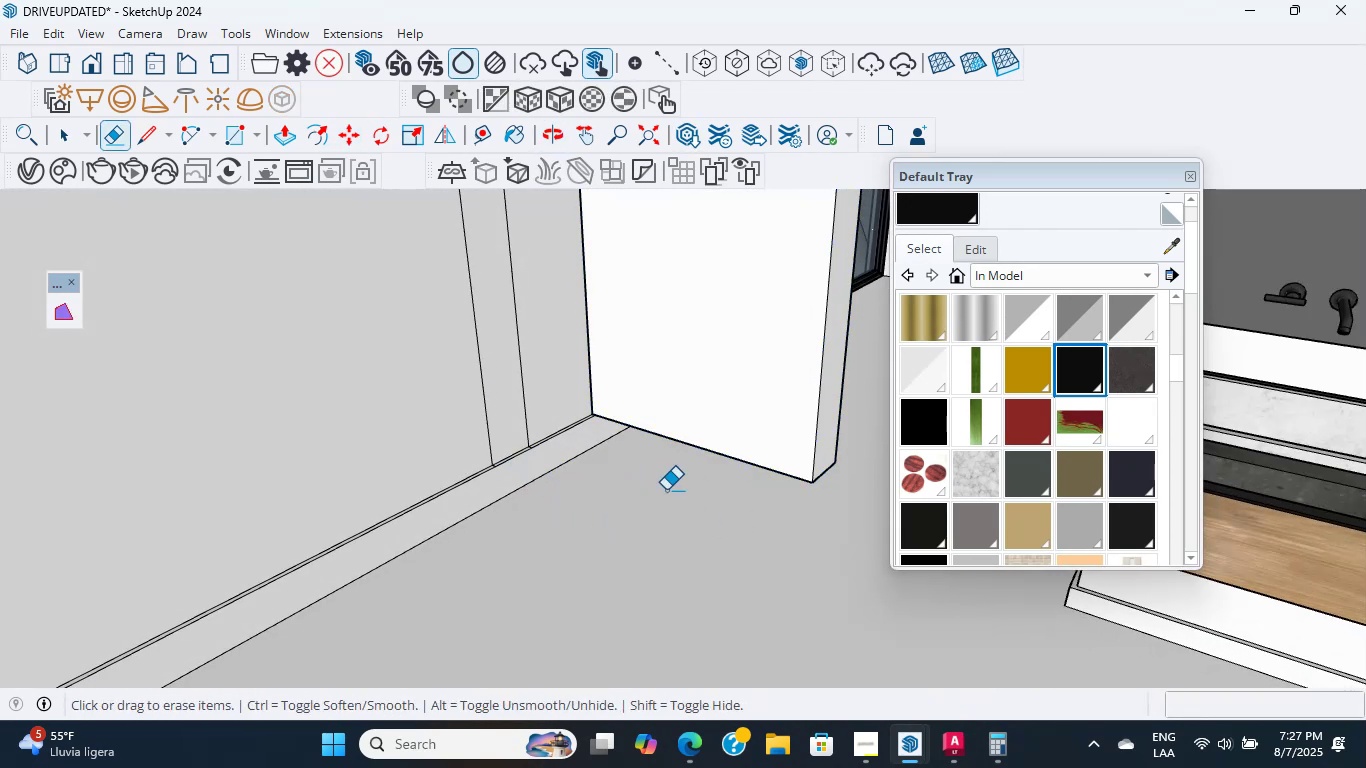 
scroll: coordinate [502, 415], scroll_direction: up, amount: 17.0
 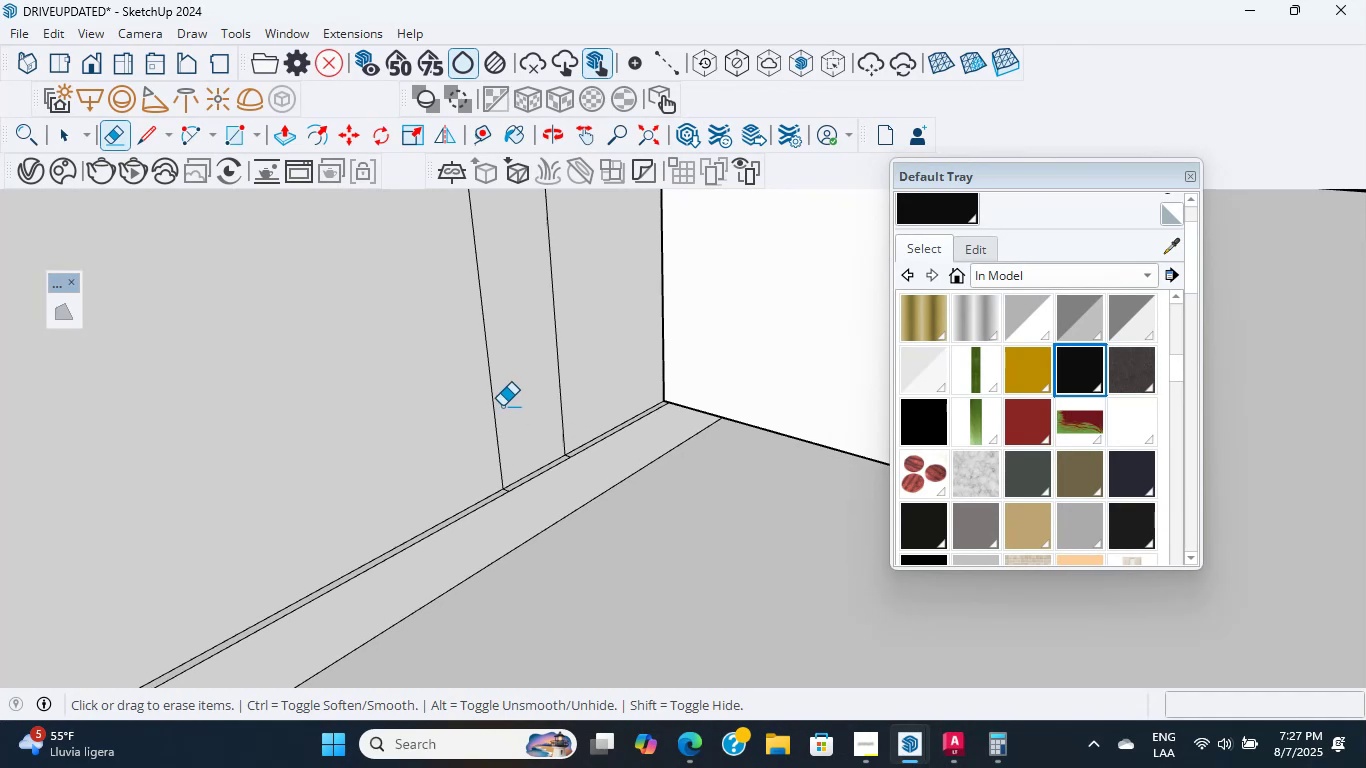 
left_click_drag(start_coordinate=[502, 401], to_coordinate=[476, 371])
 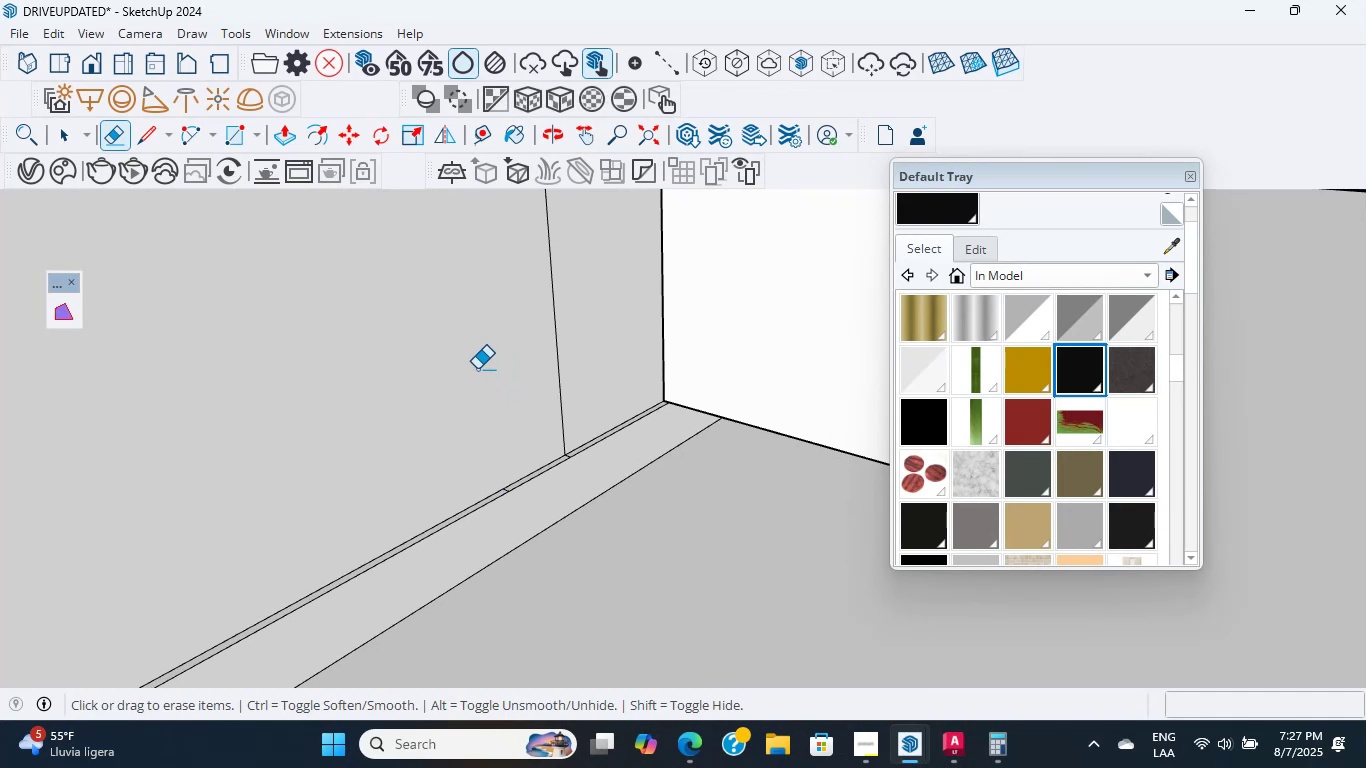 
left_click_drag(start_coordinate=[515, 342], to_coordinate=[590, 305])
 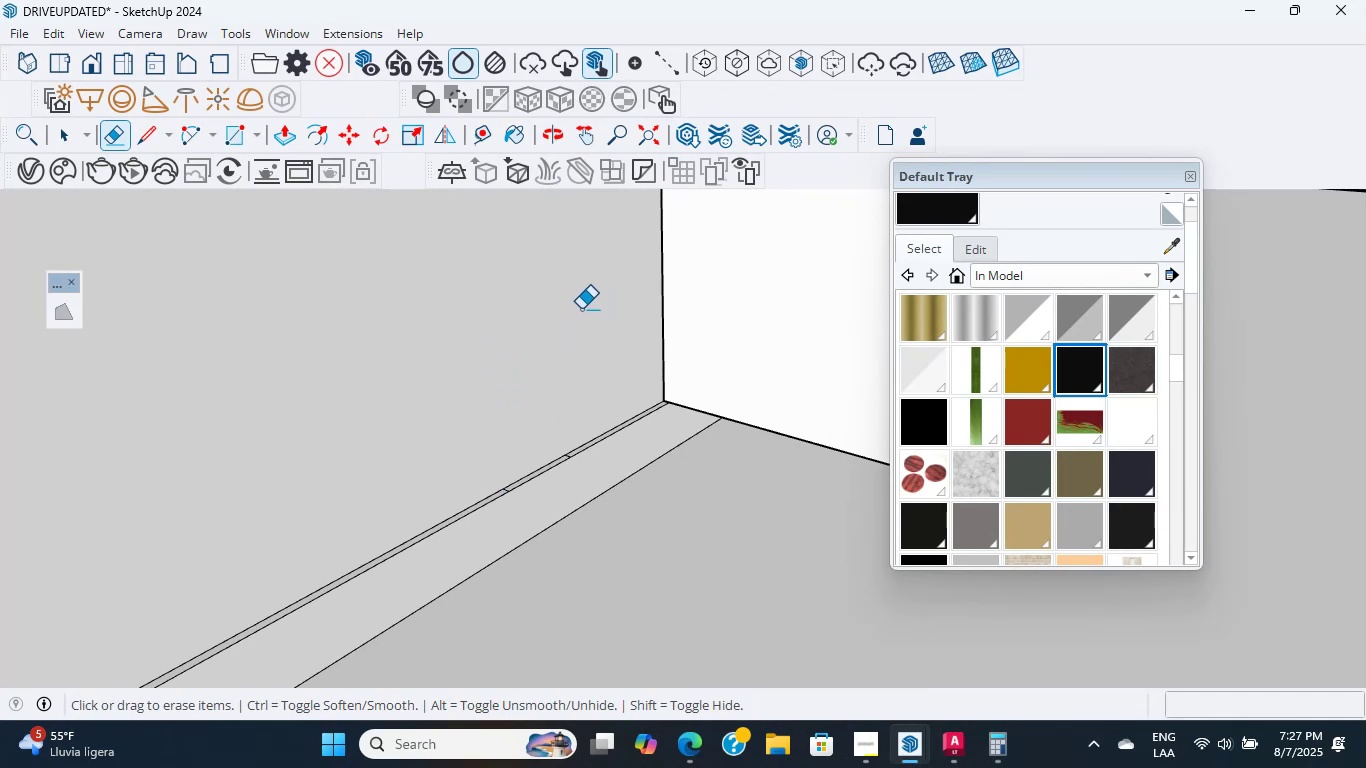 
scroll: coordinate [533, 461], scroll_direction: down, amount: 39.0
 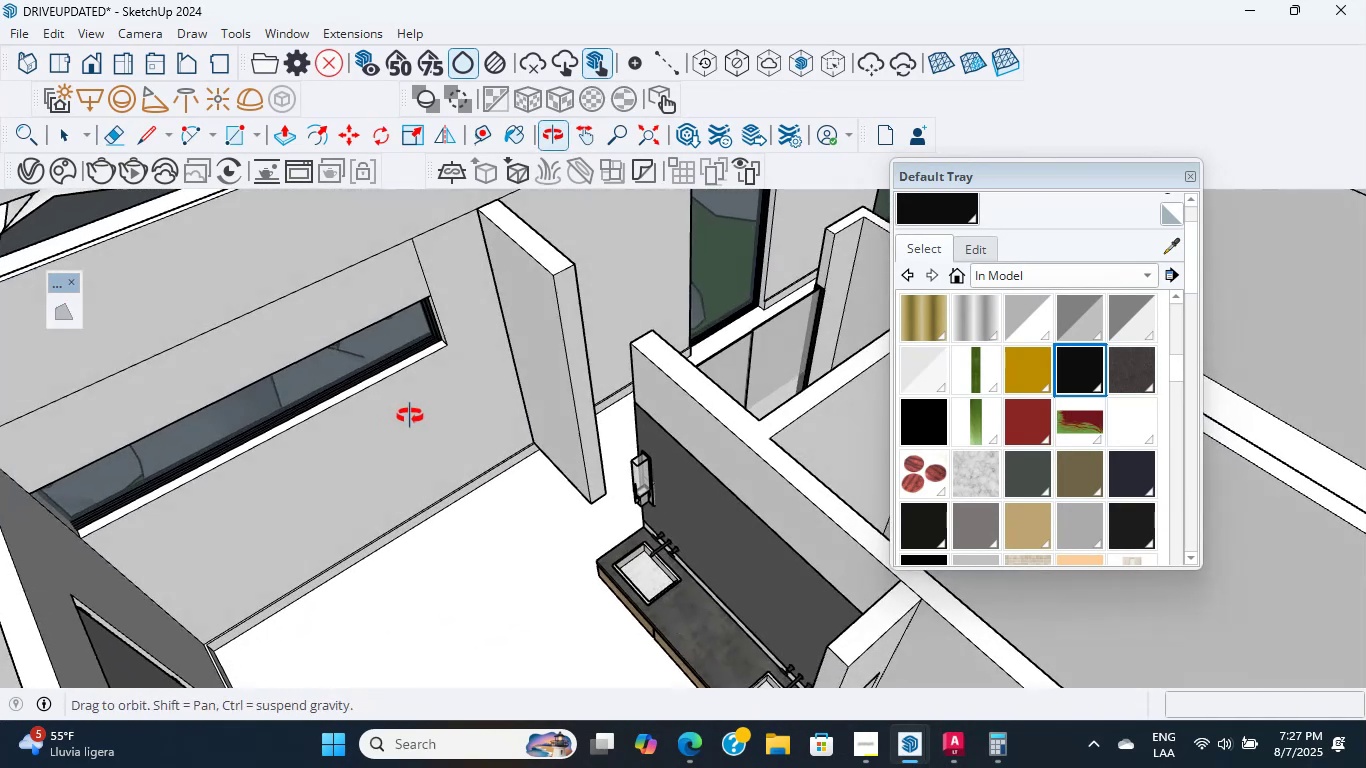 
hold_key(key=ShiftLeft, duration=0.55)
 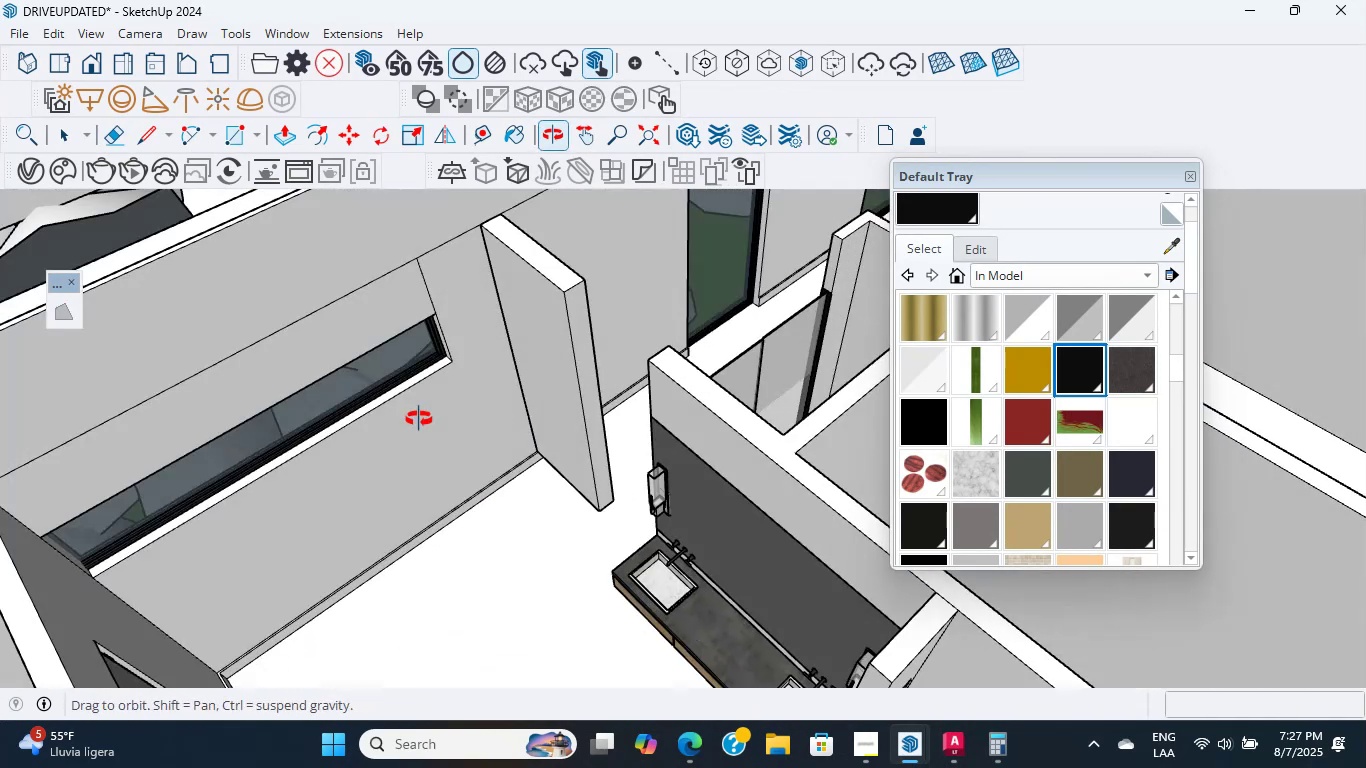 
scroll: coordinate [505, 418], scroll_direction: down, amount: 1.0
 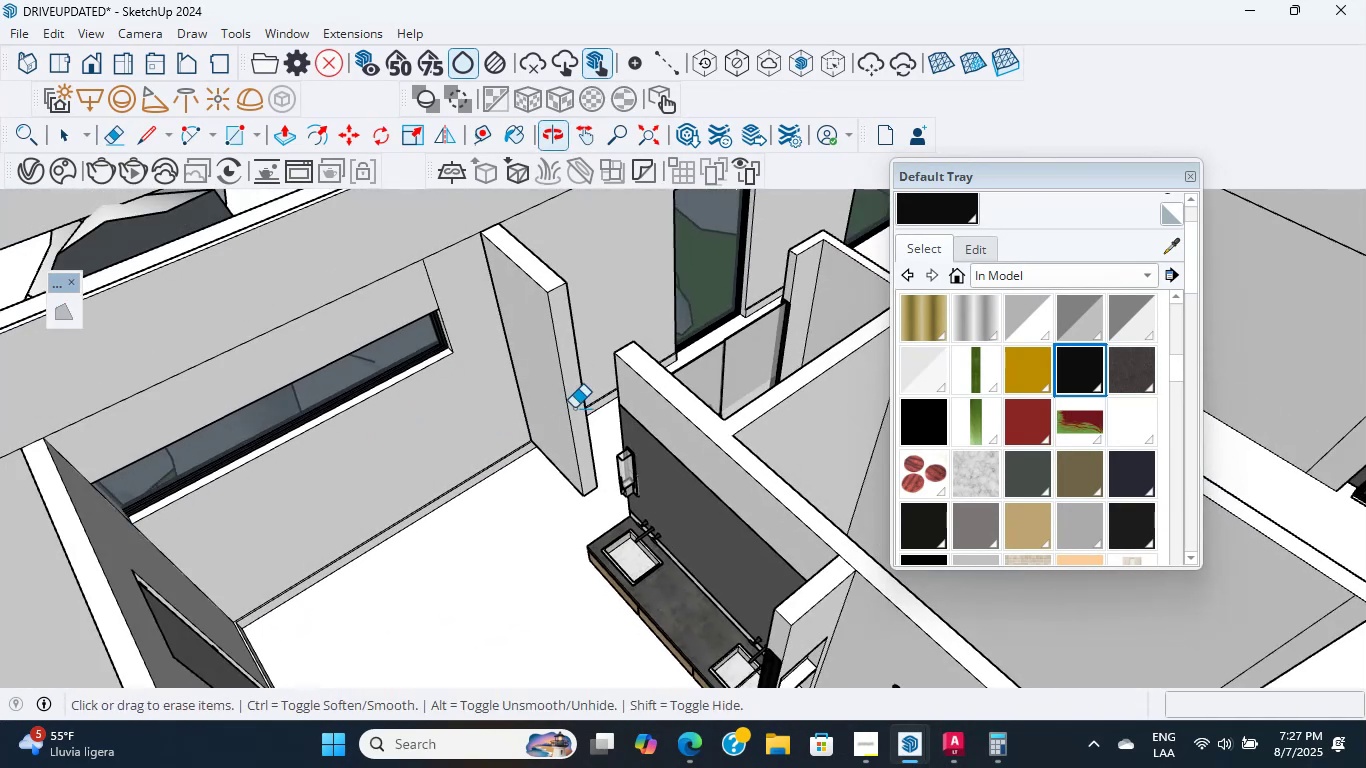 
scroll: coordinate [566, 500], scroll_direction: up, amount: 2.0
 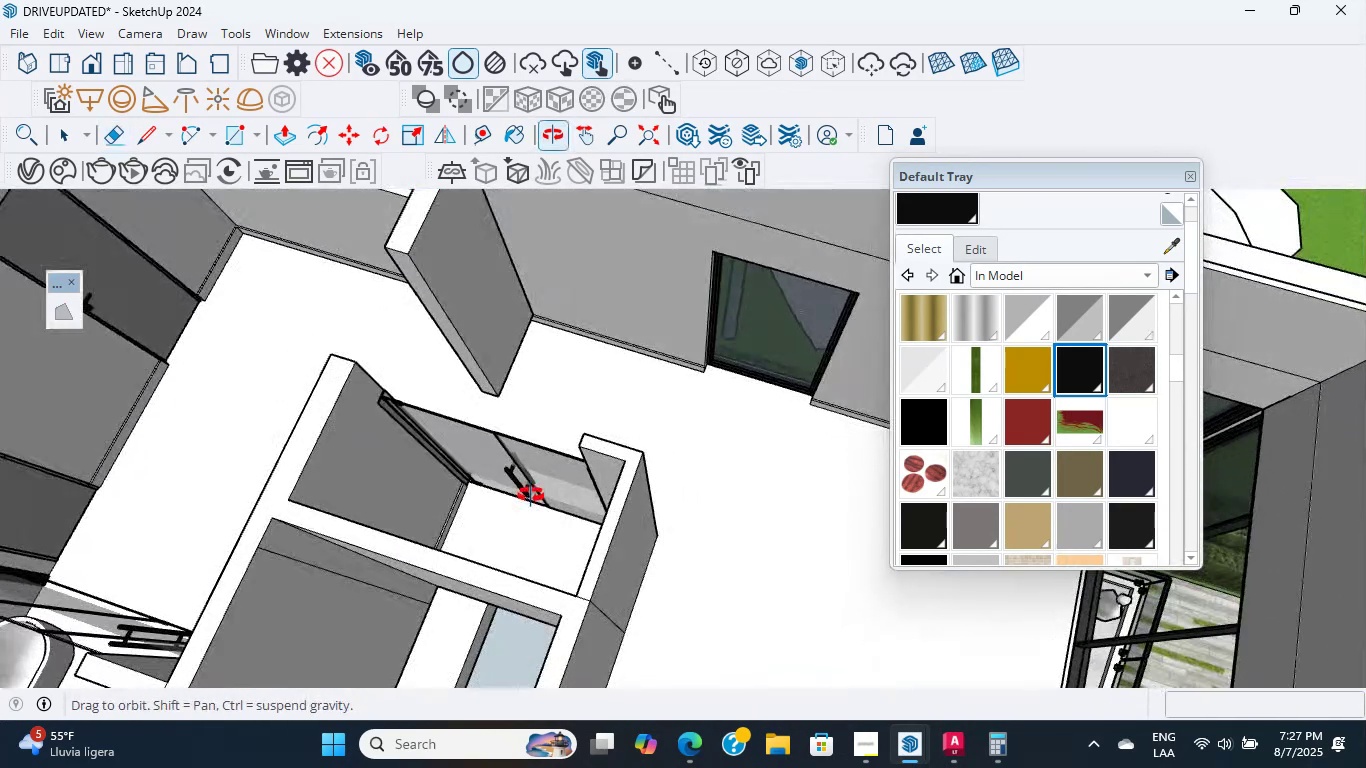 
hold_key(key=ShiftLeft, duration=0.43)
scroll: coordinate [593, 469], scroll_direction: down, amount: 3.0
 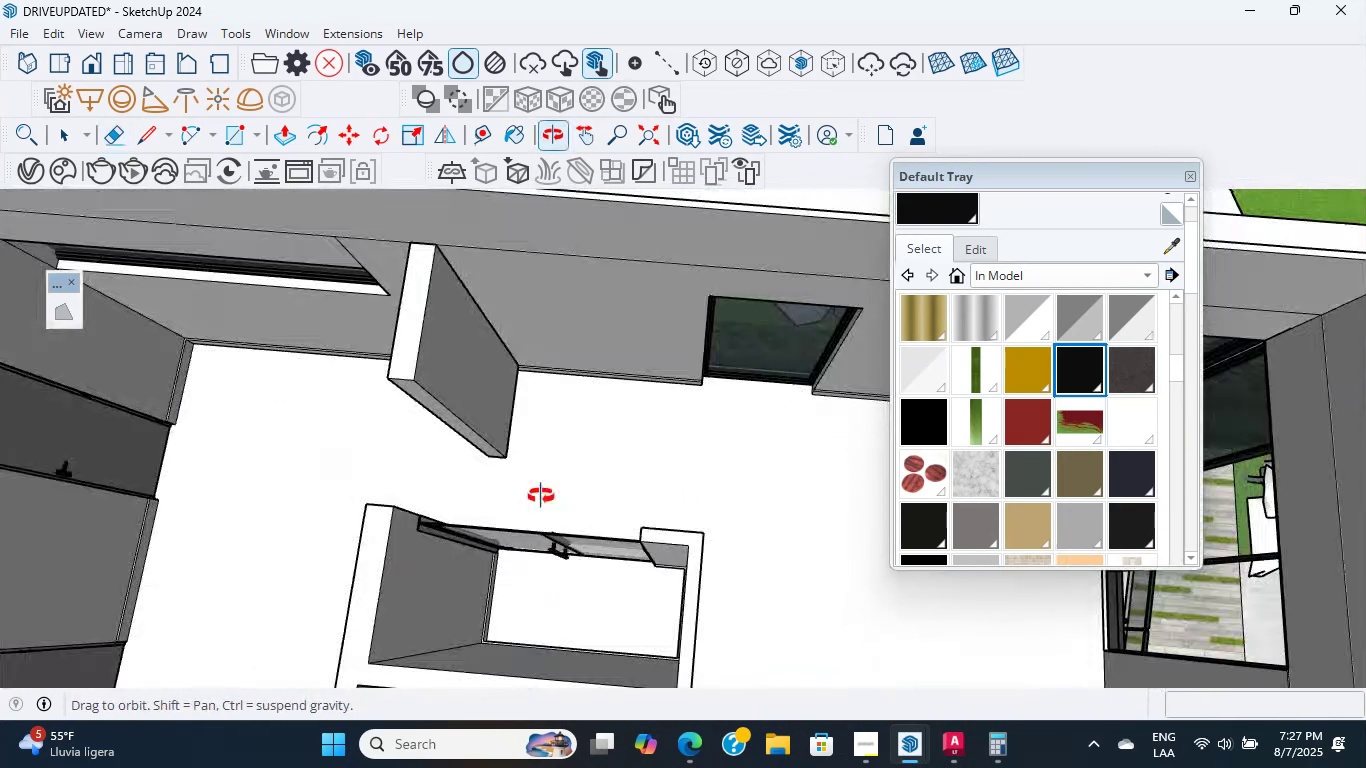 
scroll: coordinate [737, 404], scroll_direction: up, amount: 8.0
 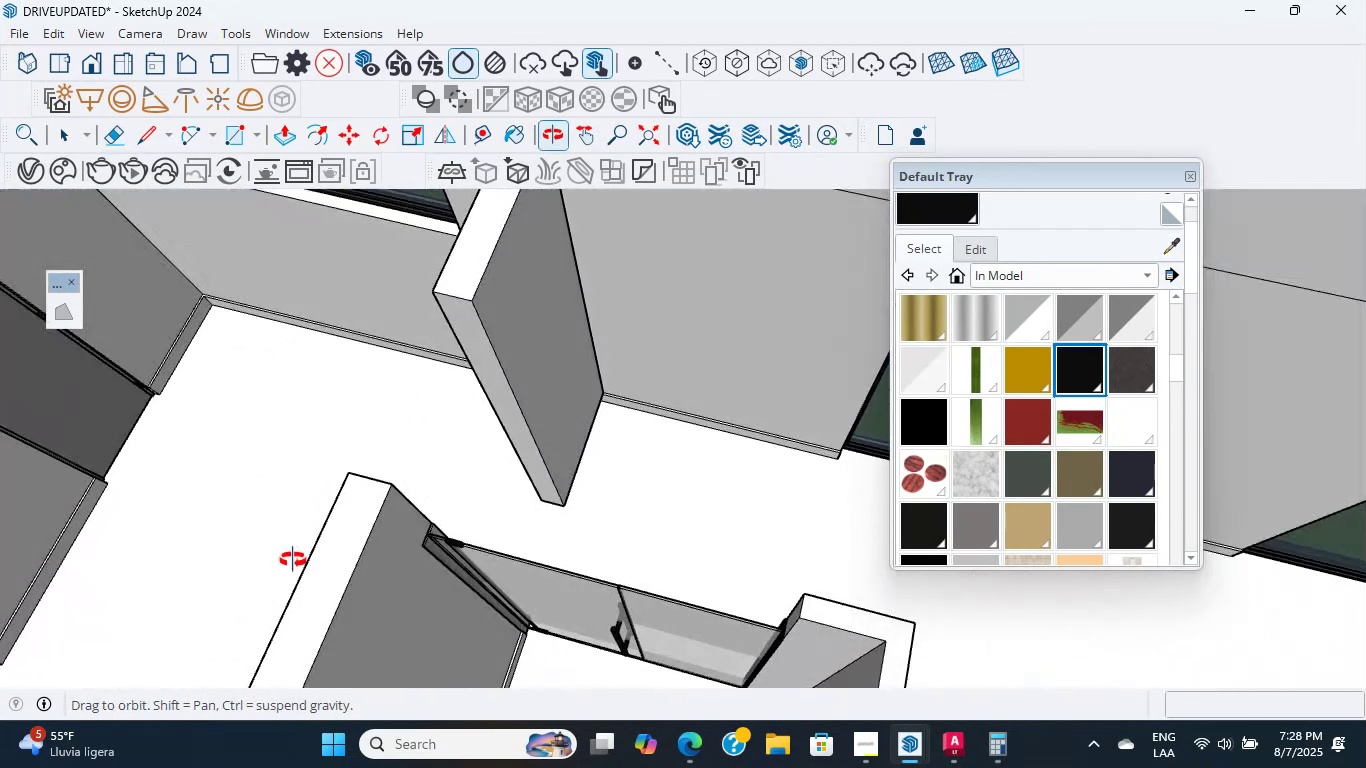 
hold_key(key=ShiftLeft, duration=0.44)
scroll: coordinate [463, 535], scroll_direction: up, amount: 3.0
 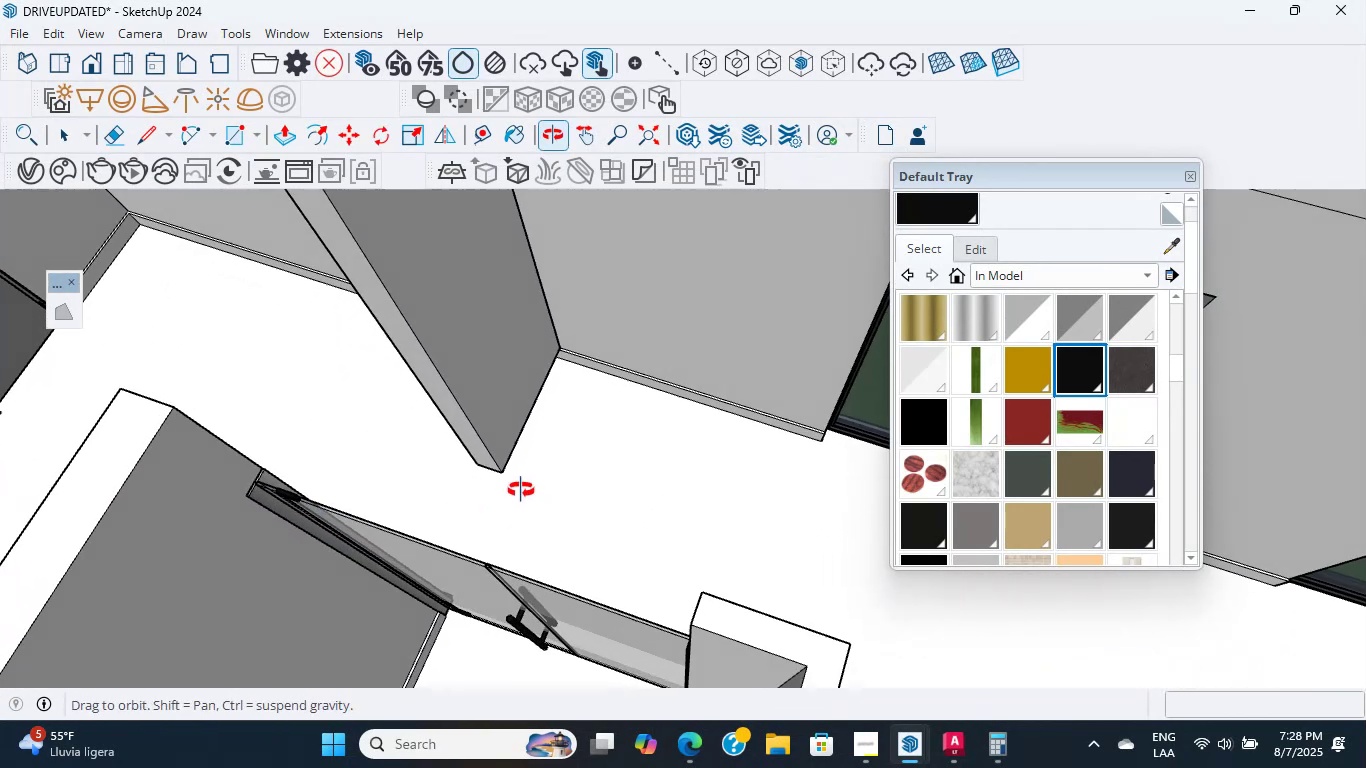 
key(L)
 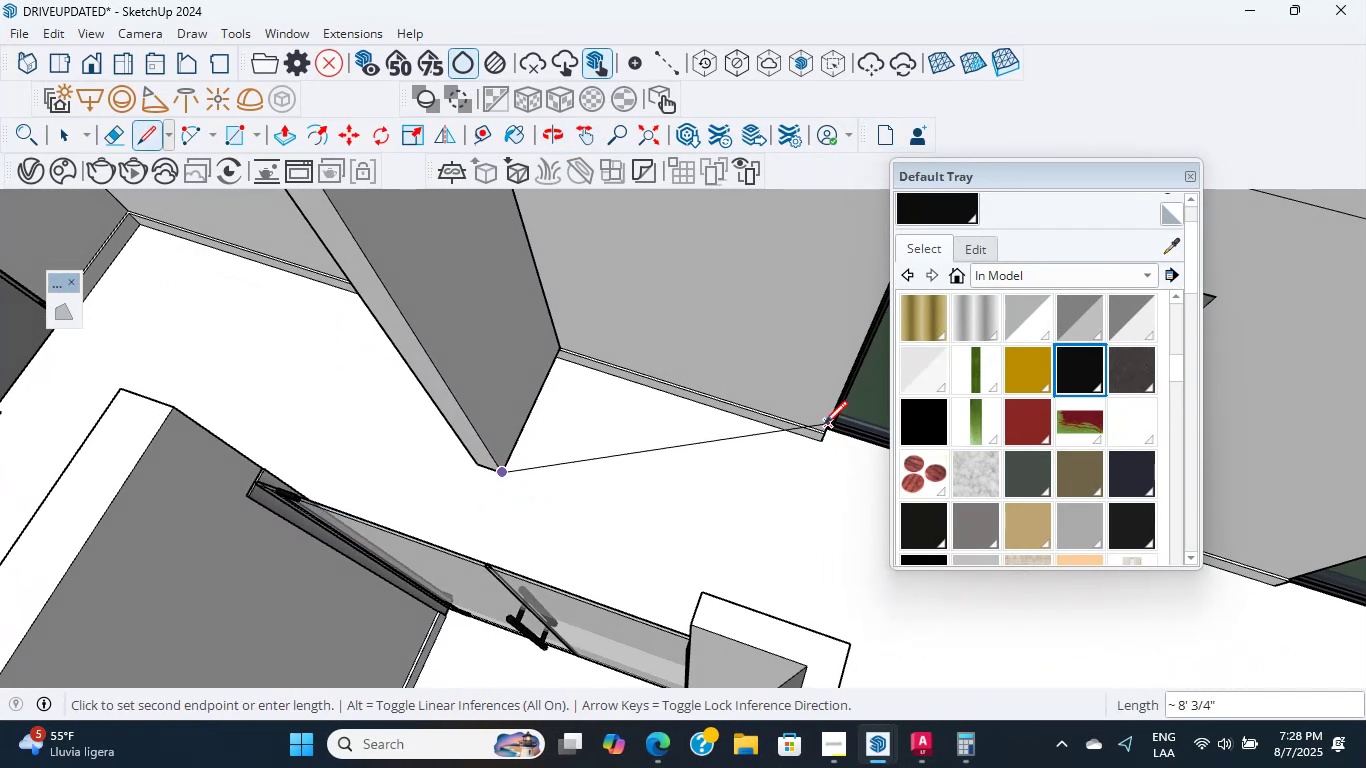 
scroll: coordinate [606, 583], scroll_direction: down, amount: 4.0
 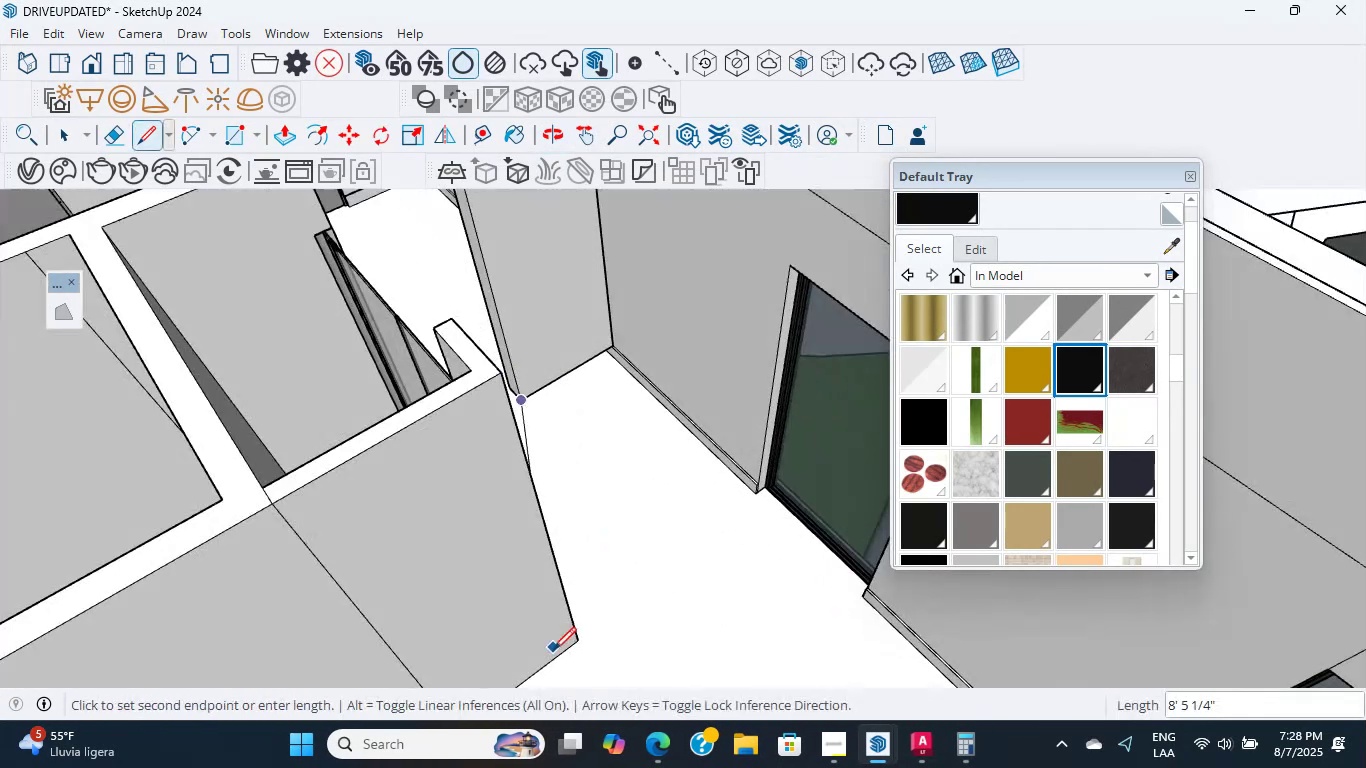 
hold_key(key=ShiftLeft, duration=2.46)
 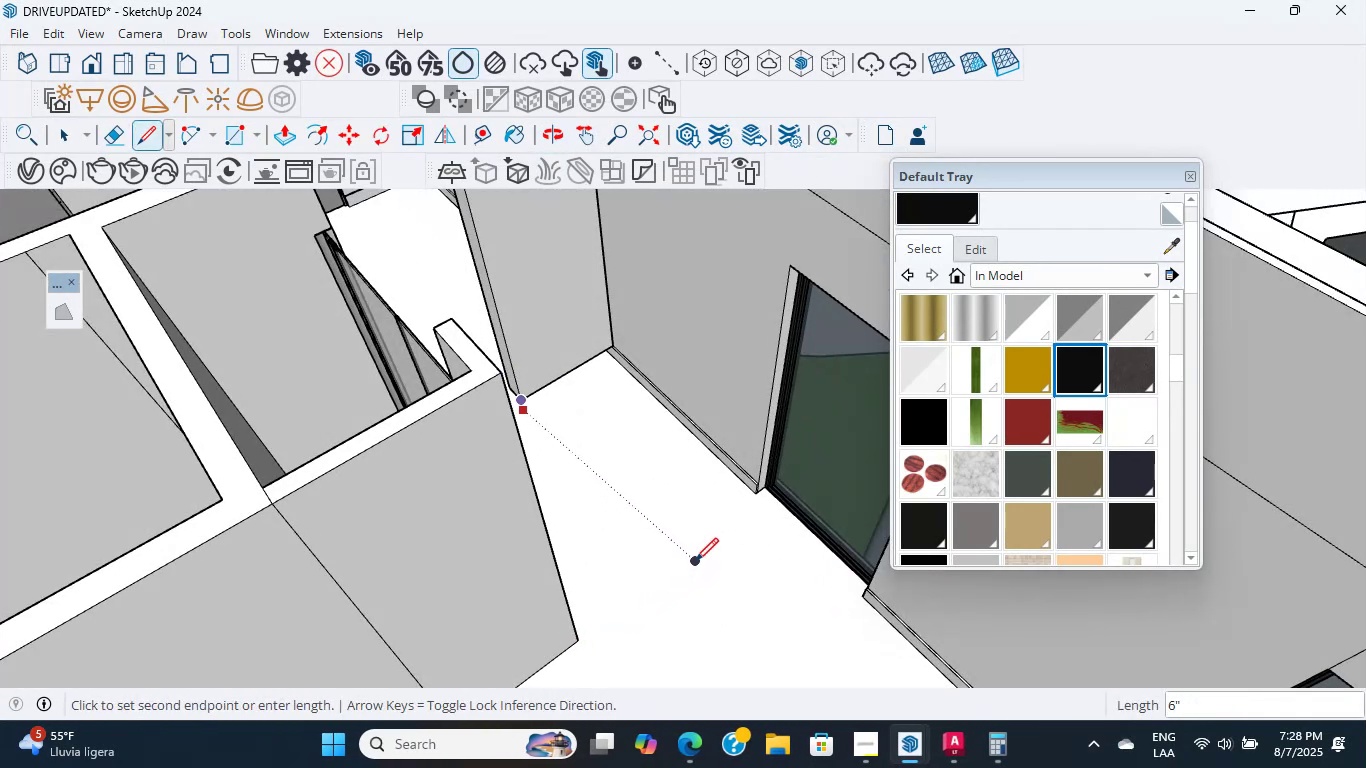 
scroll: coordinate [681, 573], scroll_direction: down, amount: 1.0
 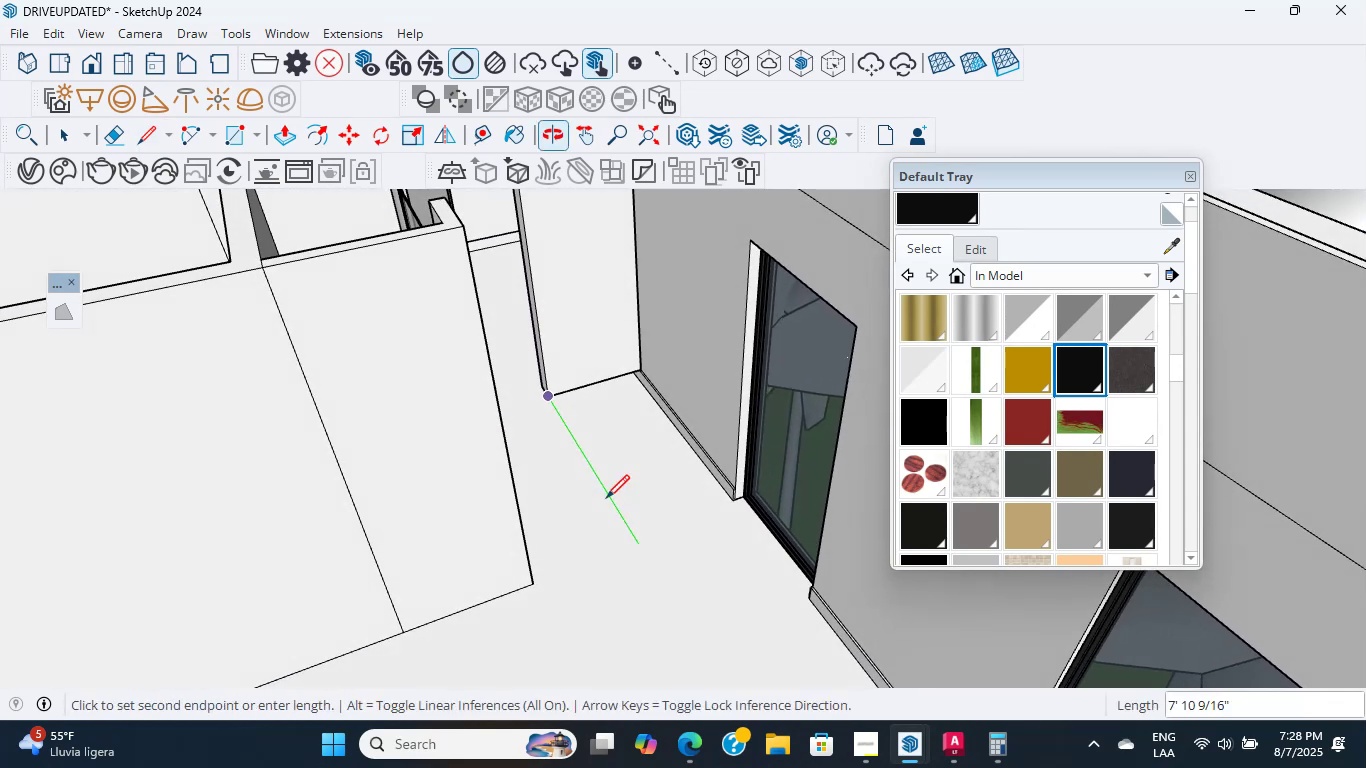 
hold_key(key=ShiftLeft, duration=1.33)
 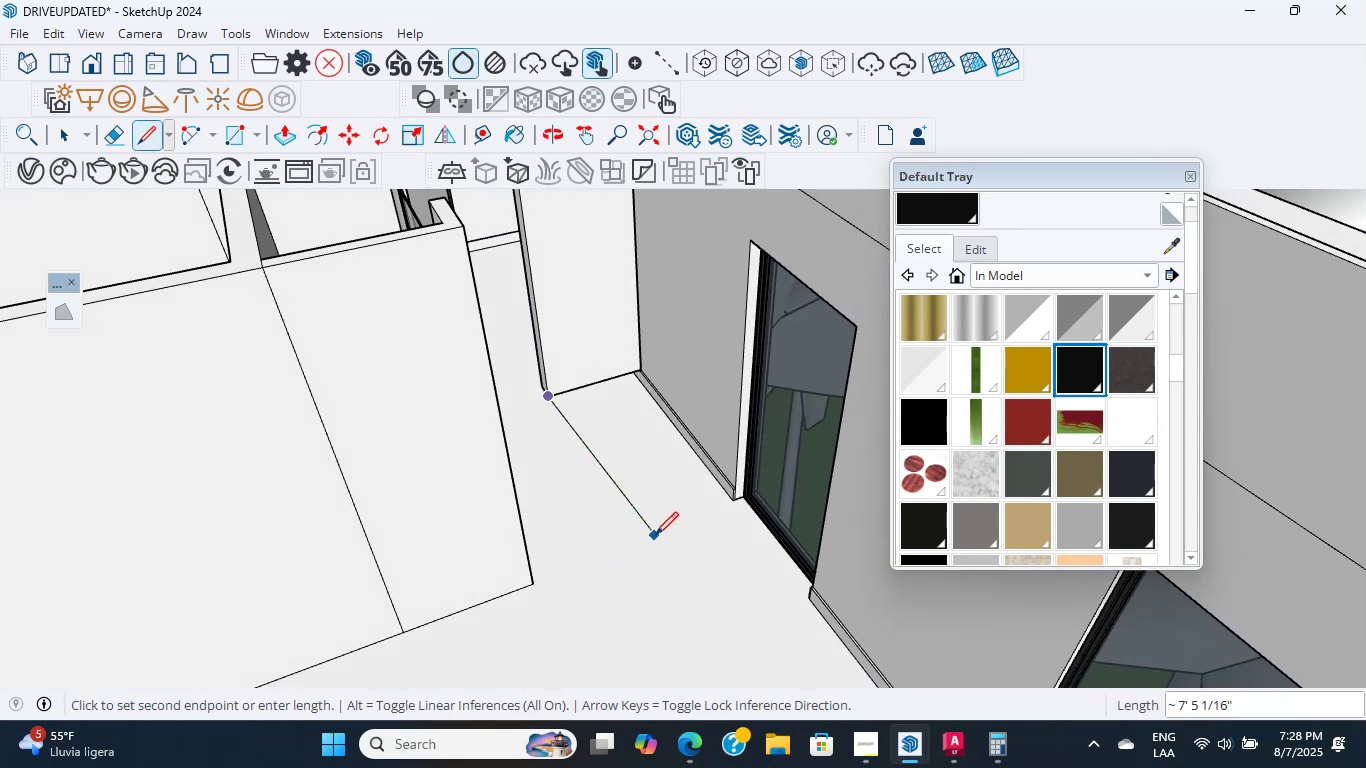 
hold_key(key=ShiftLeft, duration=0.89)
left_click([641, 548])
 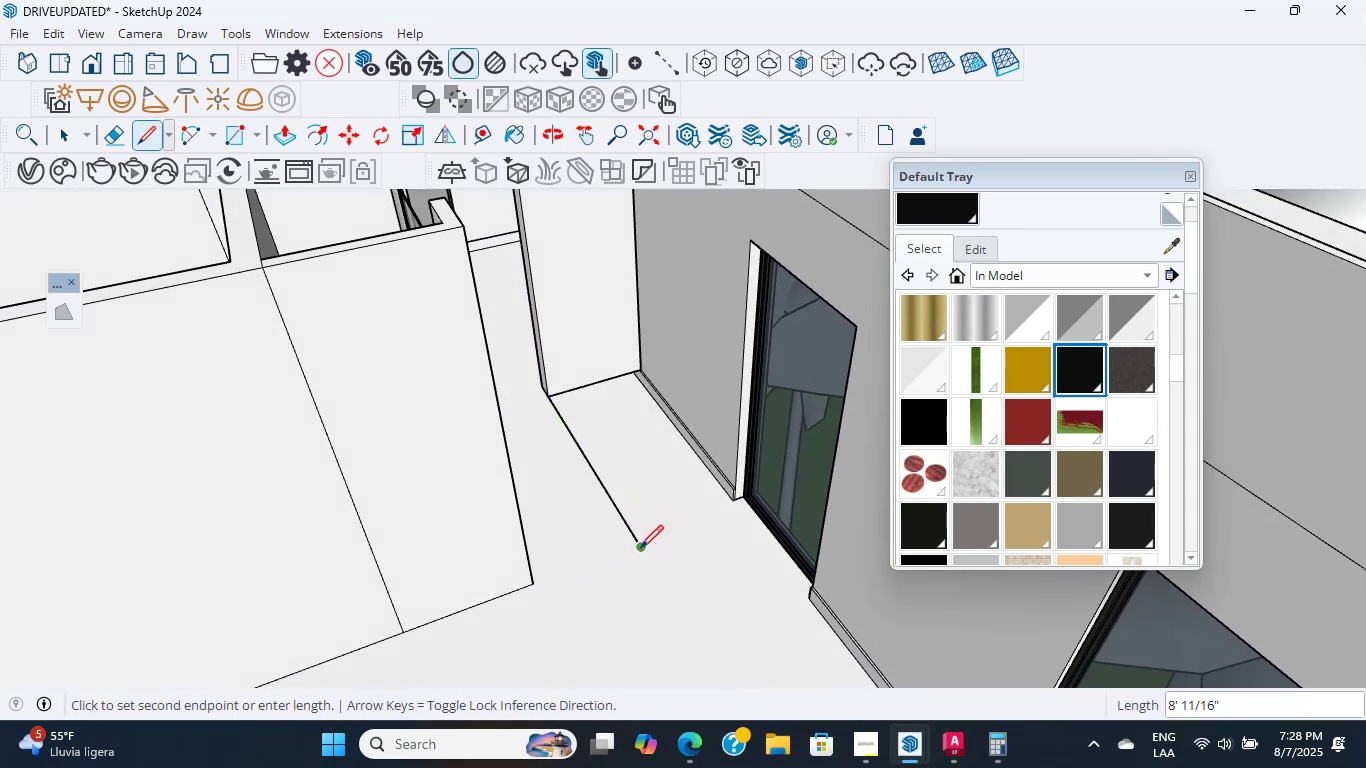 
scroll: coordinate [631, 561], scroll_direction: down, amount: 2.0
 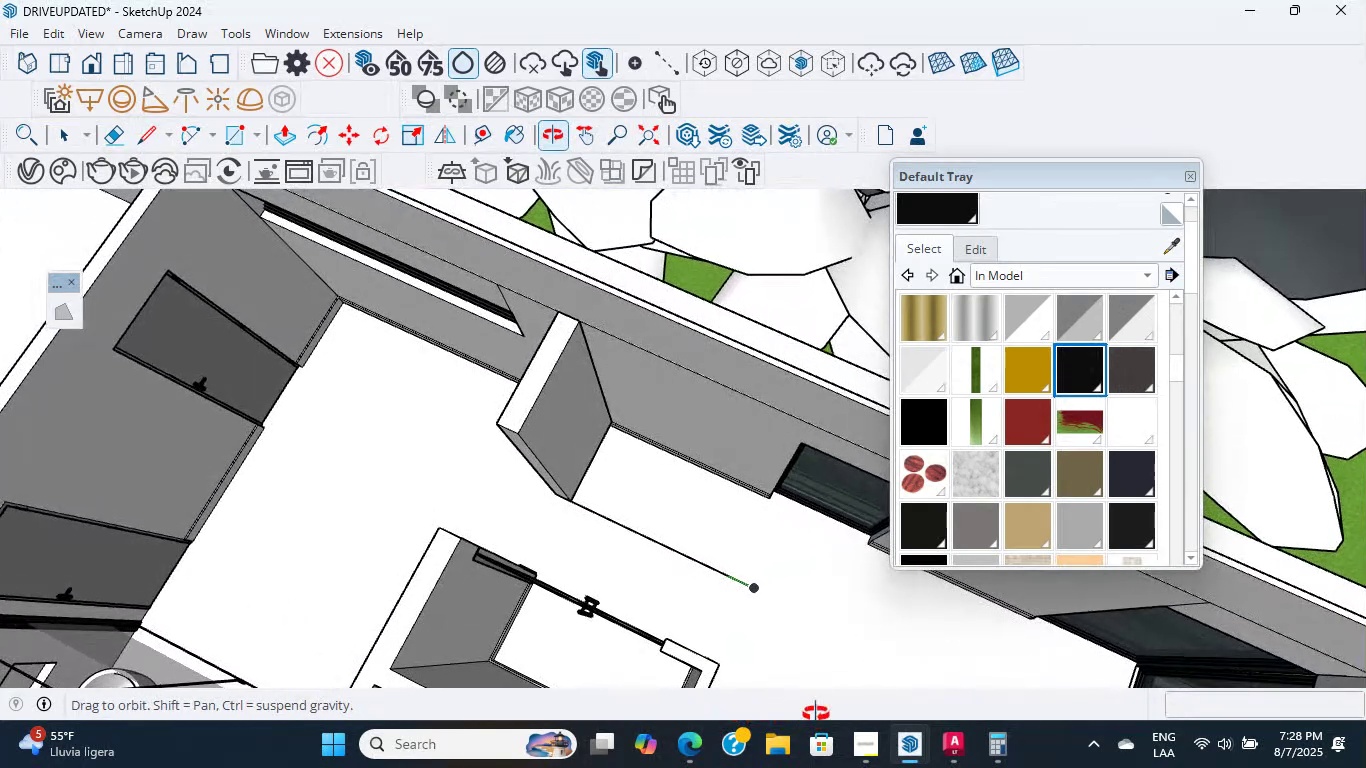 
hold_key(key=ShiftLeft, duration=0.33)
scroll: coordinate [604, 530], scroll_direction: none, amount: 0.0
 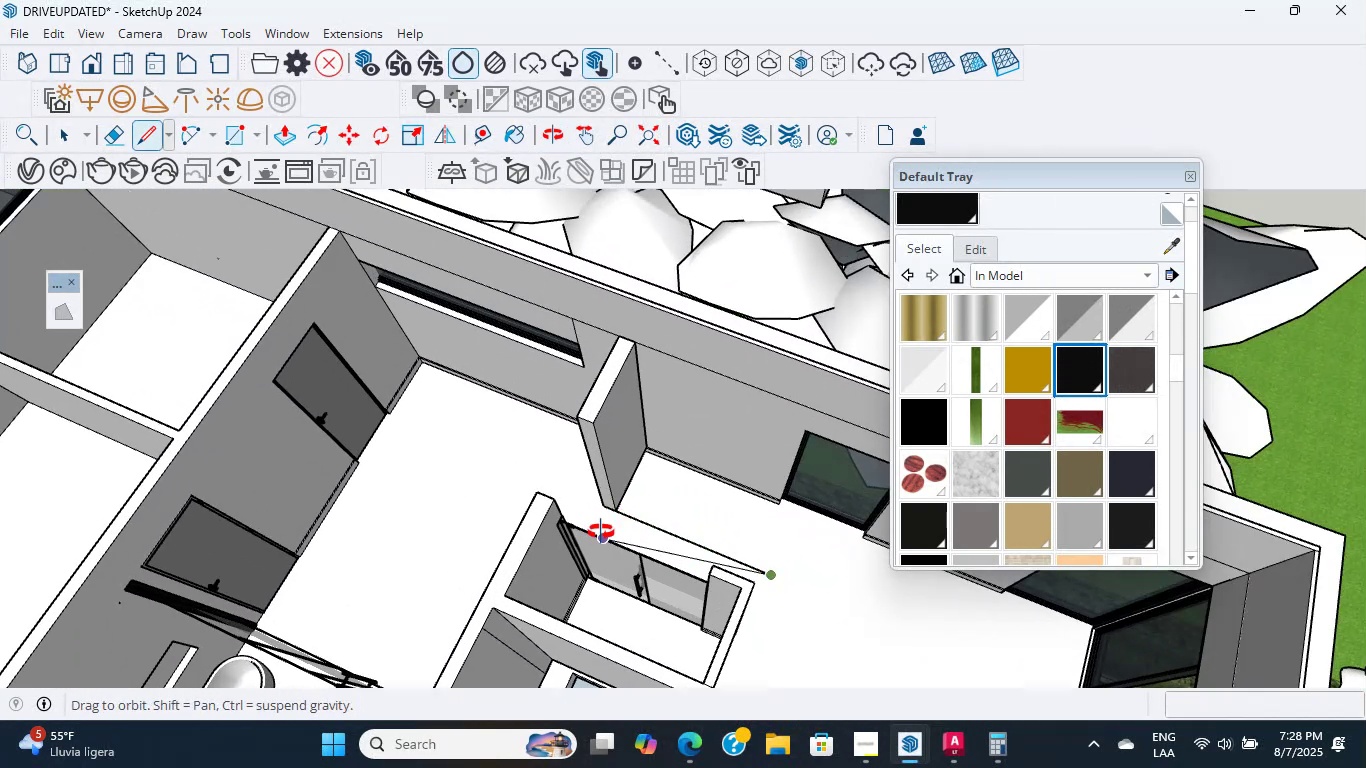 
middle_click([692, 555])
 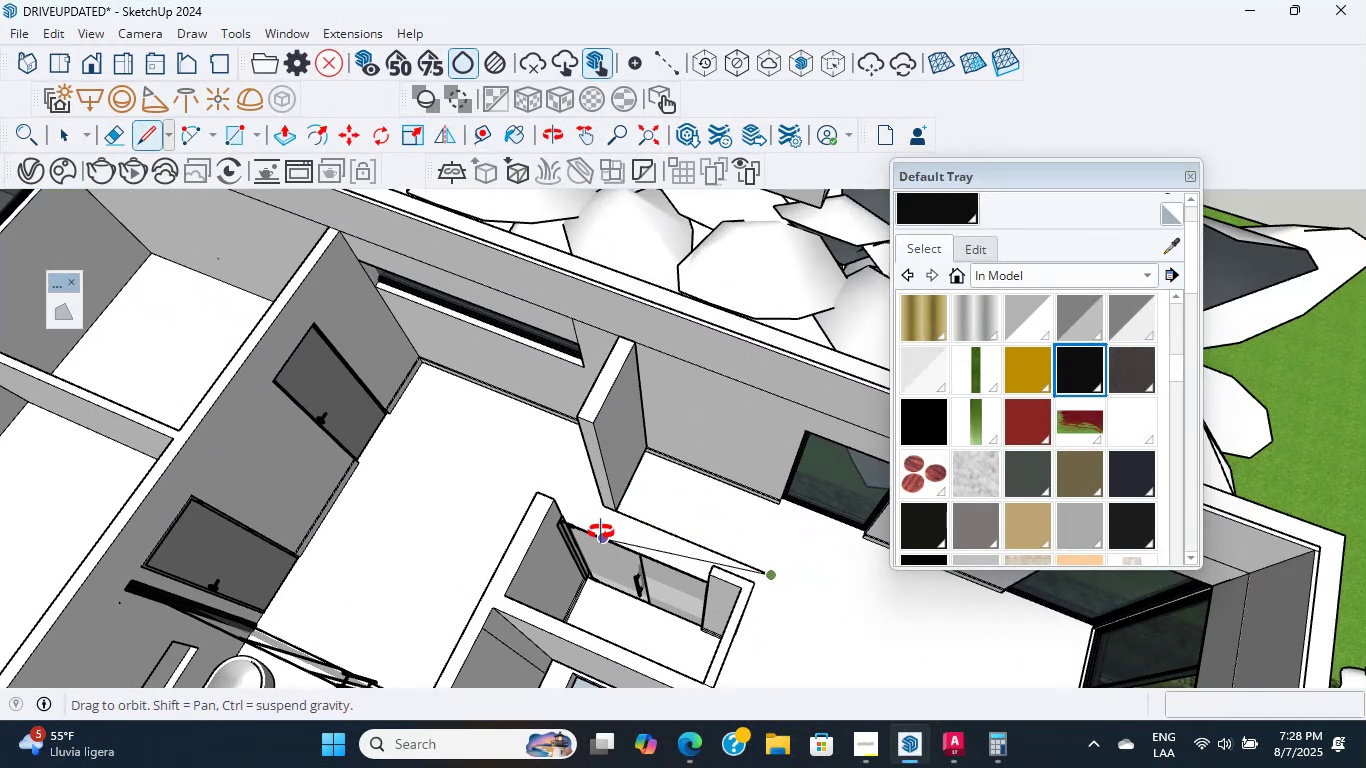 
scroll: coordinate [729, 533], scroll_direction: up, amount: 7.0
 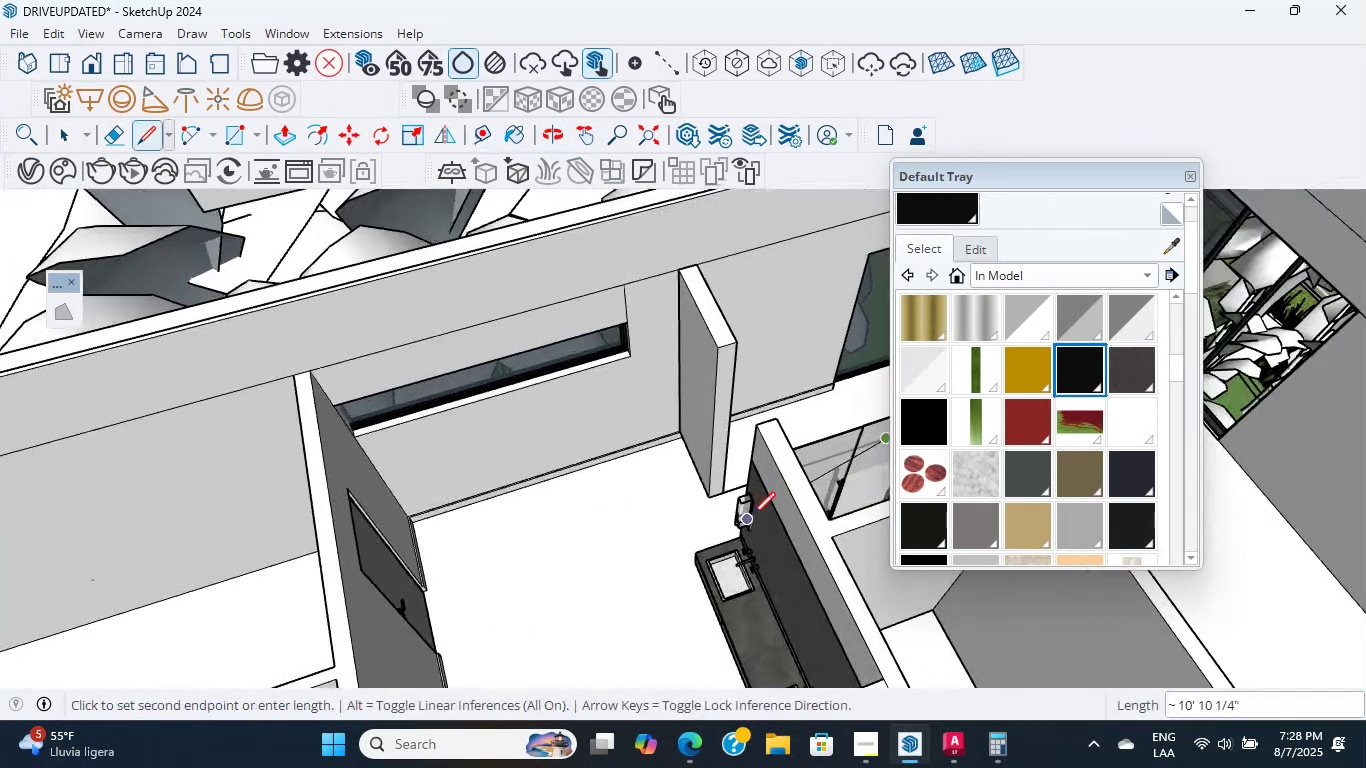 
hold_key(key=ShiftLeft, duration=0.99)
 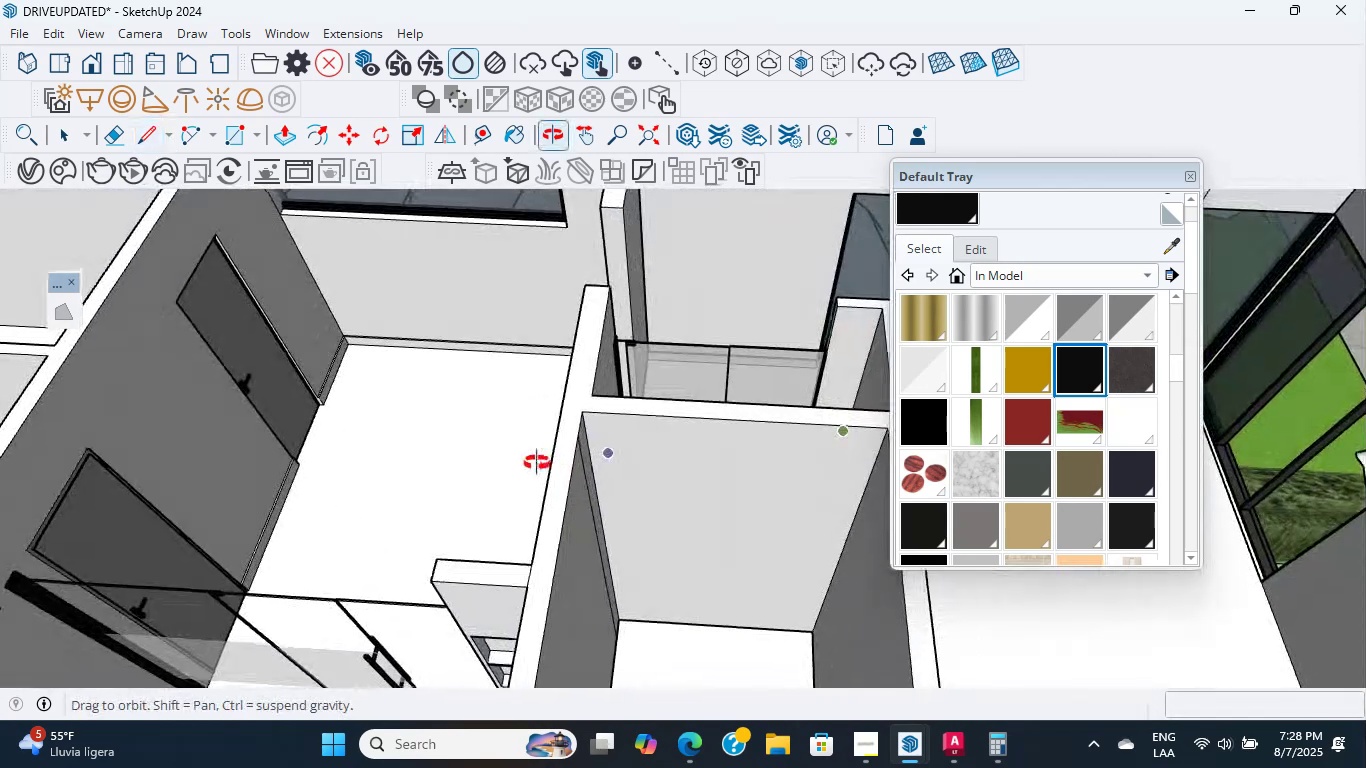 
scroll: coordinate [569, 458], scroll_direction: up, amount: 8.0
 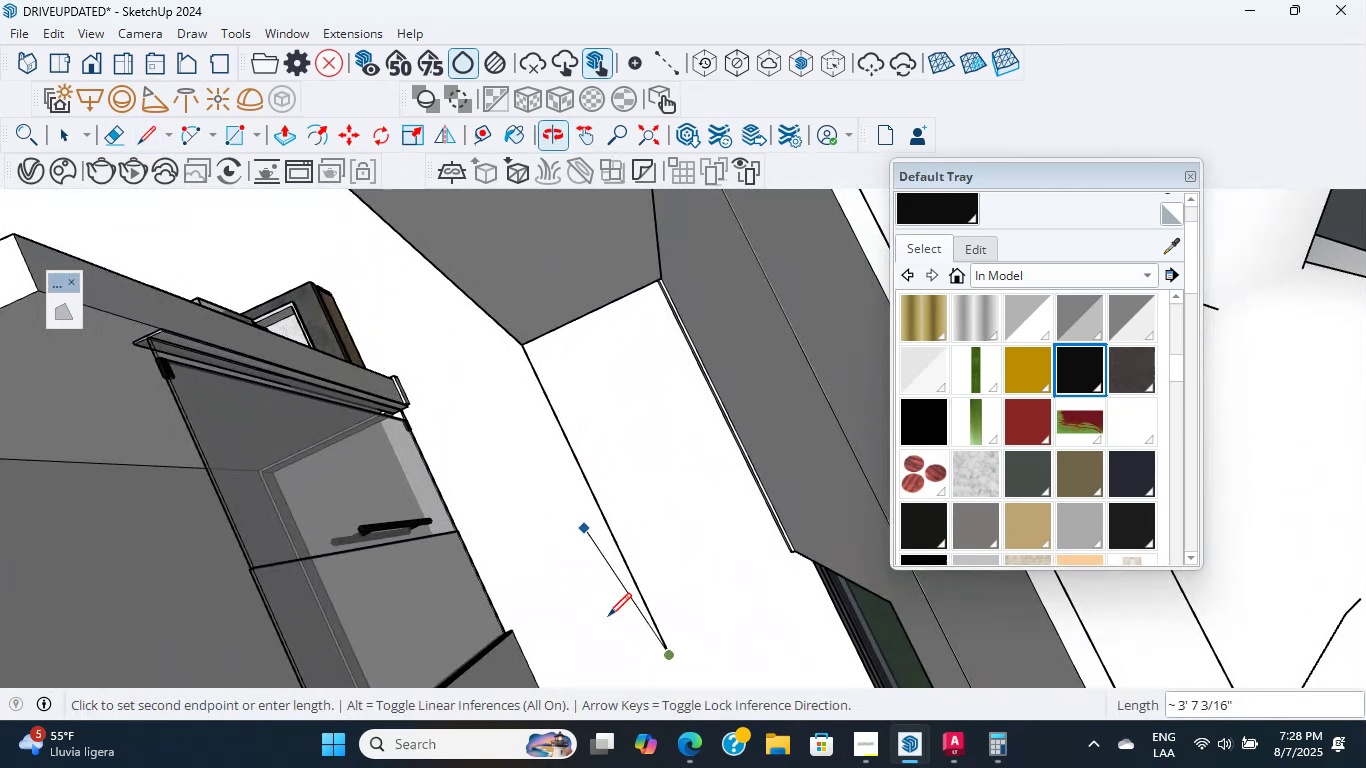 
scroll: coordinate [608, 601], scroll_direction: down, amount: 2.0
 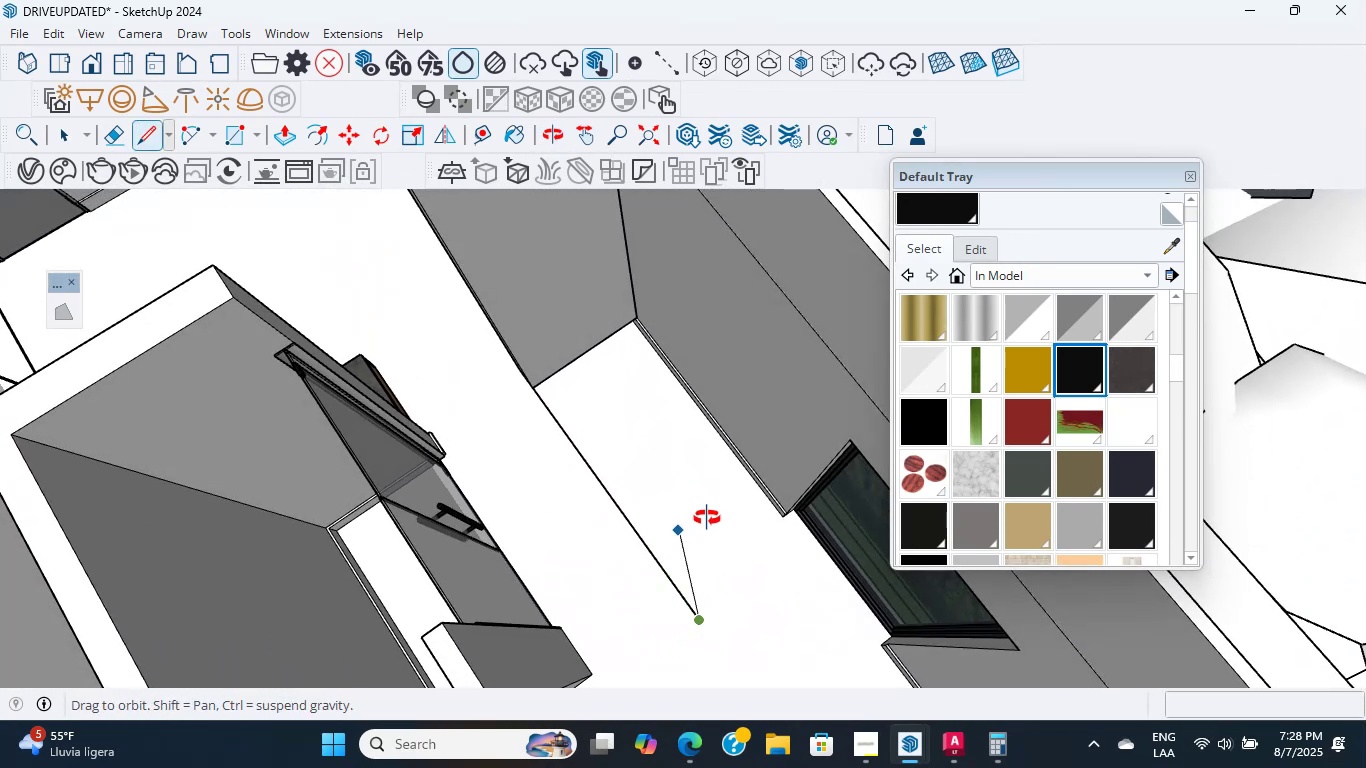 
scroll: coordinate [665, 529], scroll_direction: up, amount: 3.0
 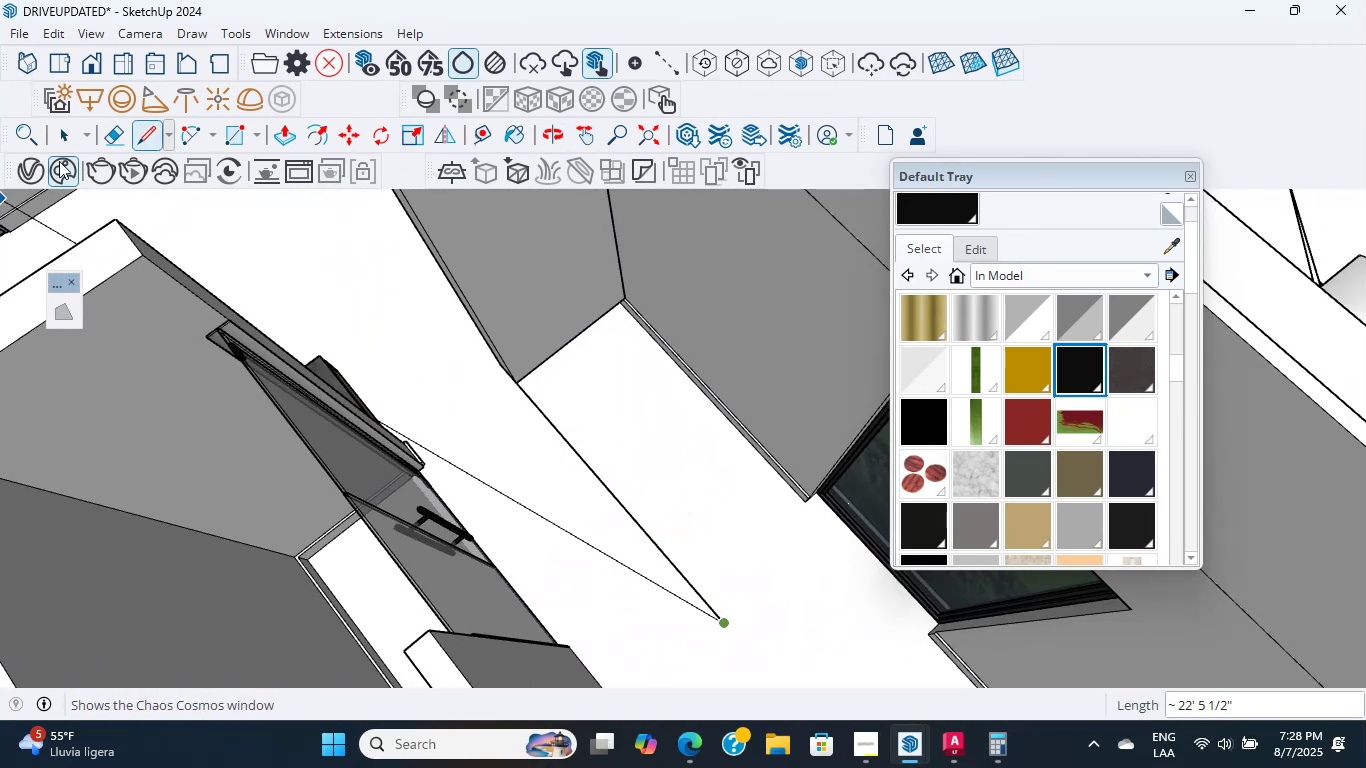 
left_click([67, 126])
 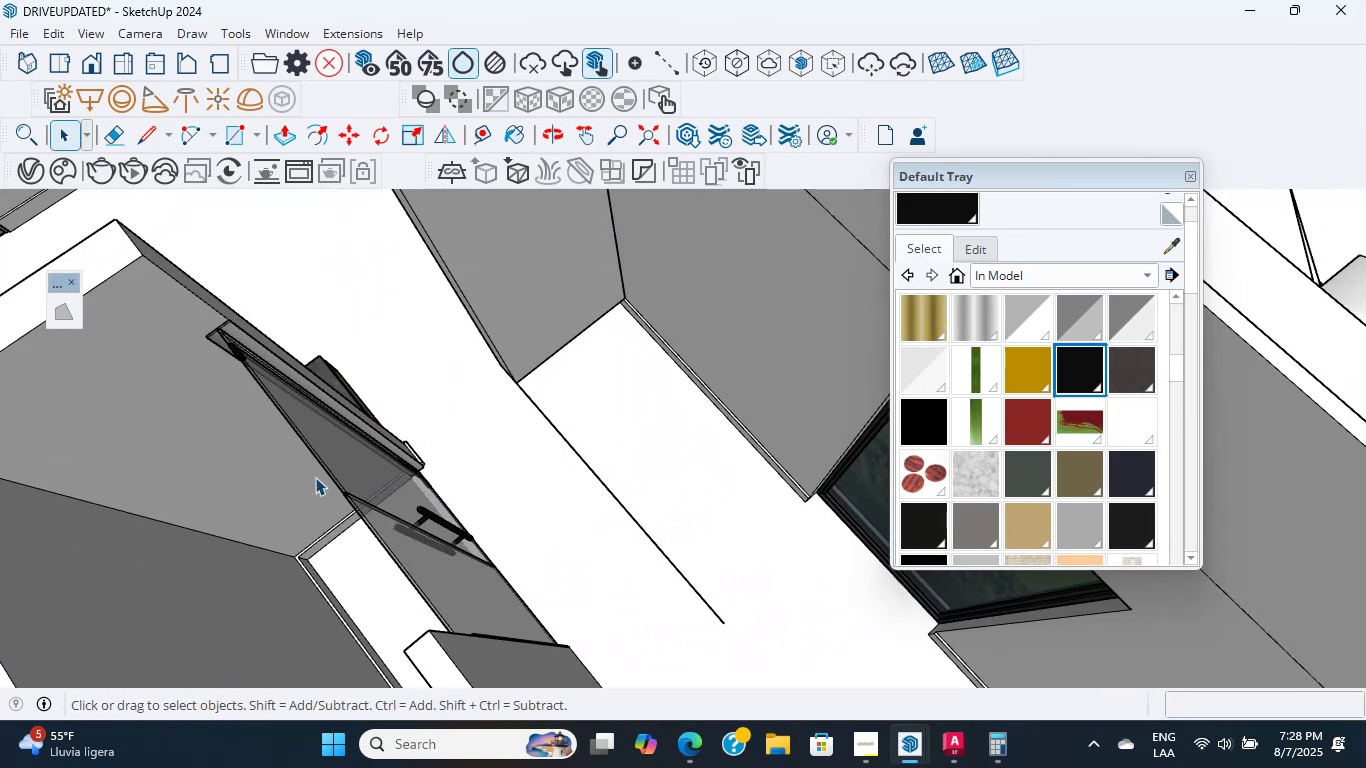 
left_click([341, 466])
 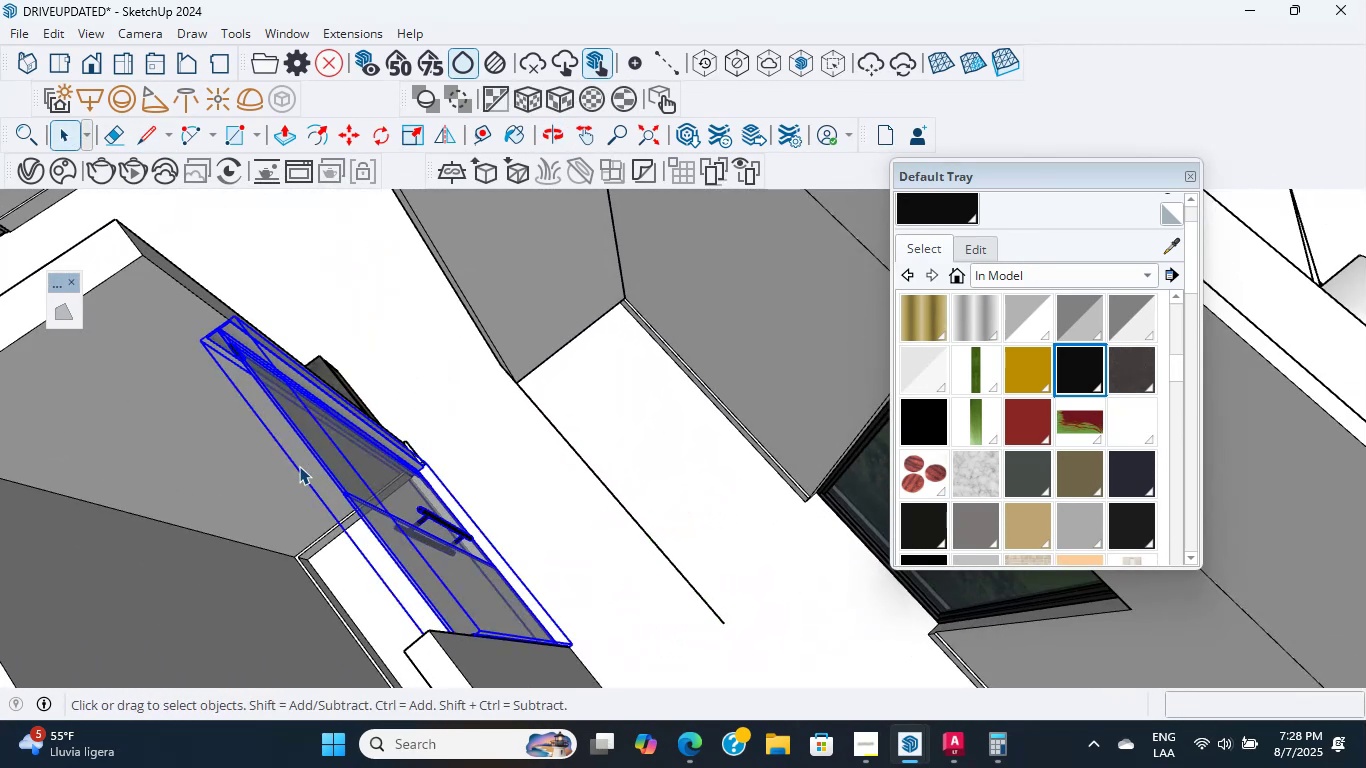 
key(M)
 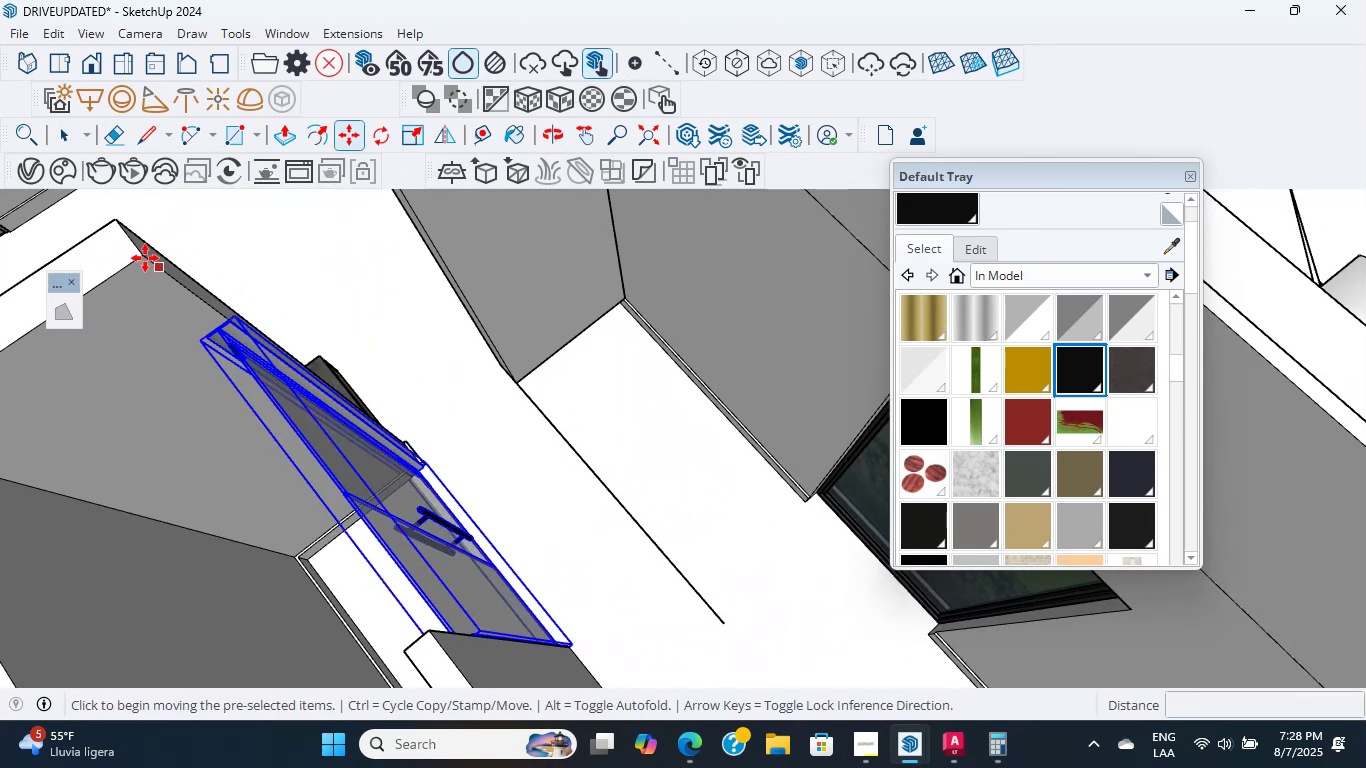 
key(Control+ControlLeft)
 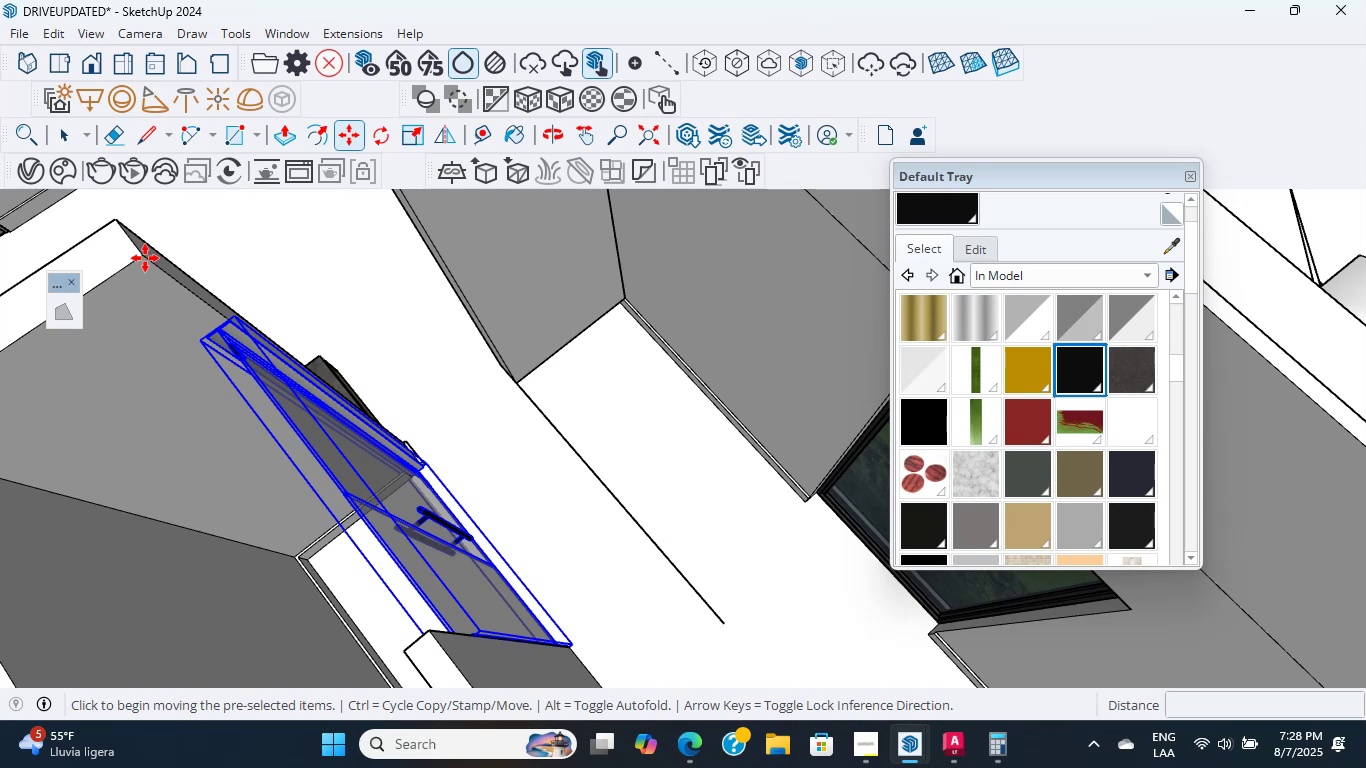 
left_click([145, 258])
 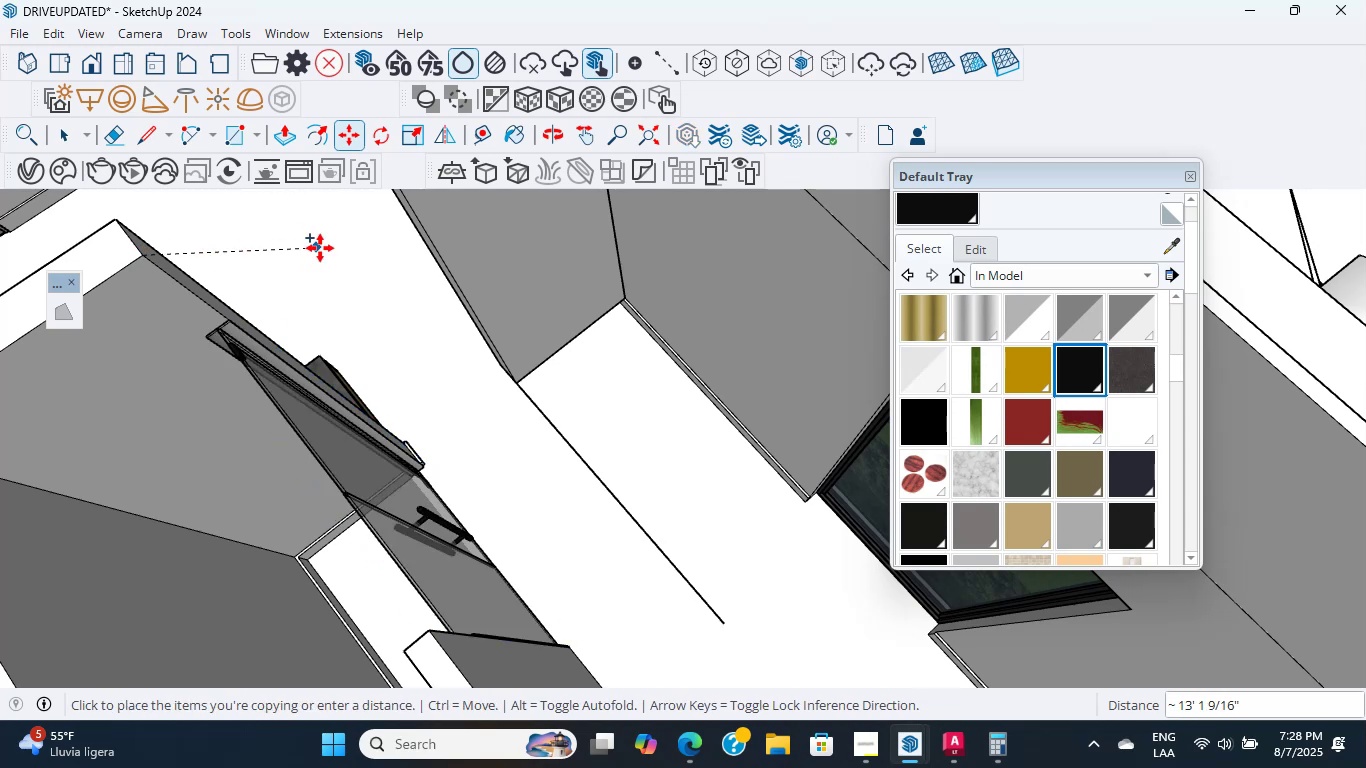 
key(Shift+ShiftLeft)
 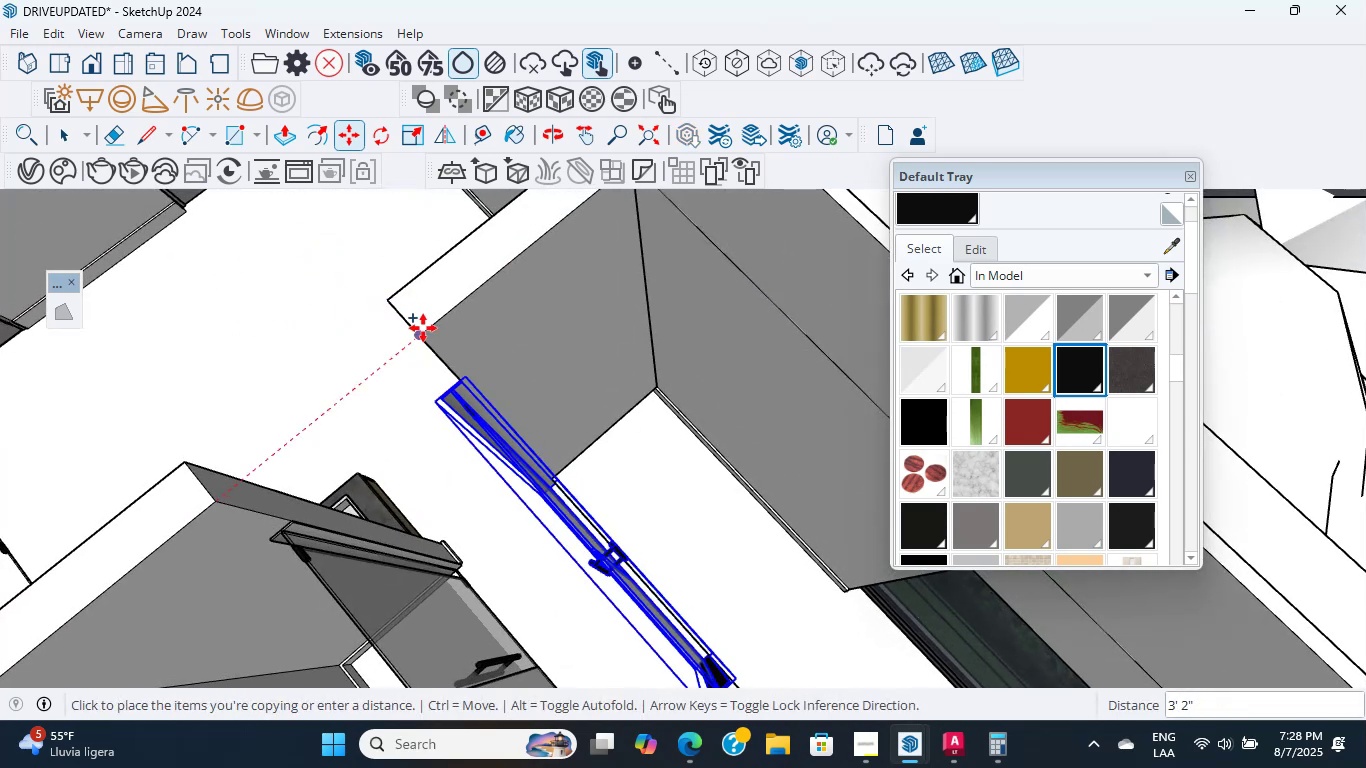 
left_click([420, 333])
 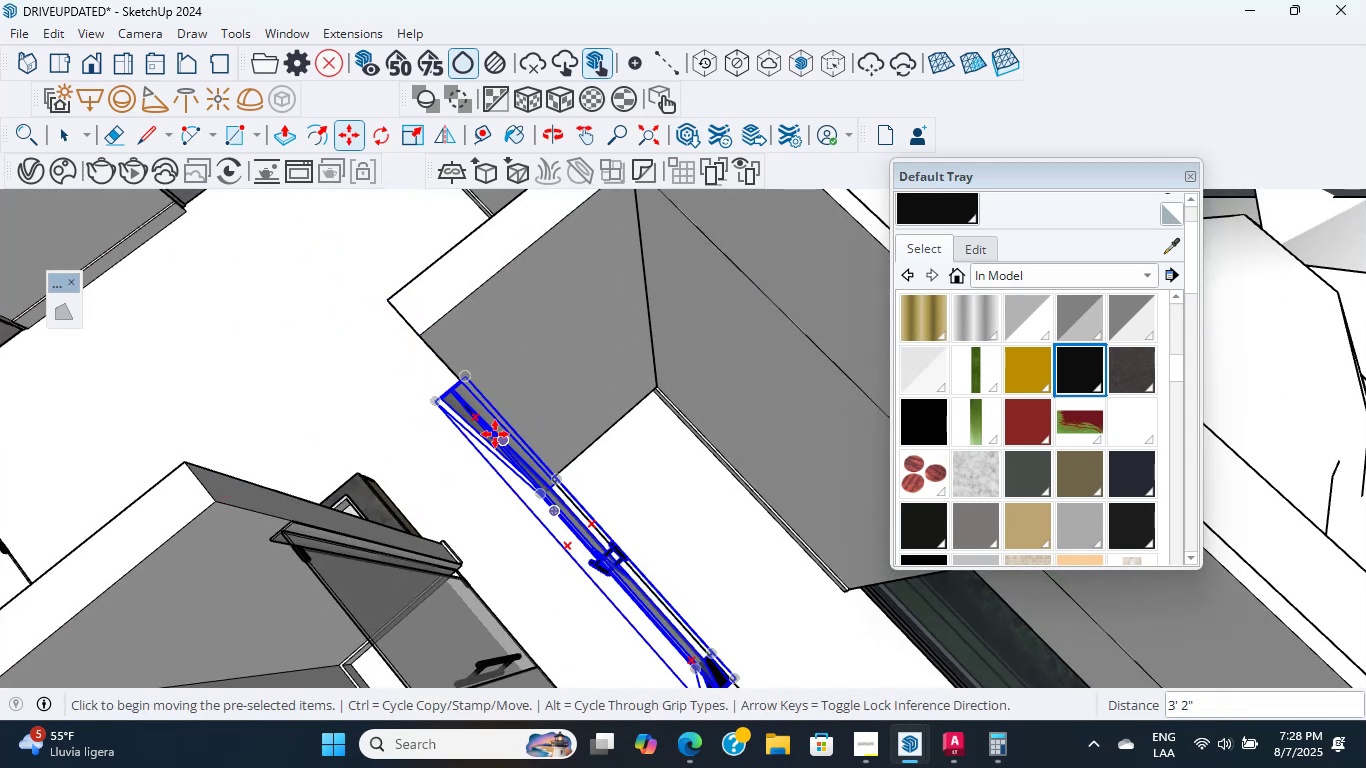 
left_click([474, 419])
 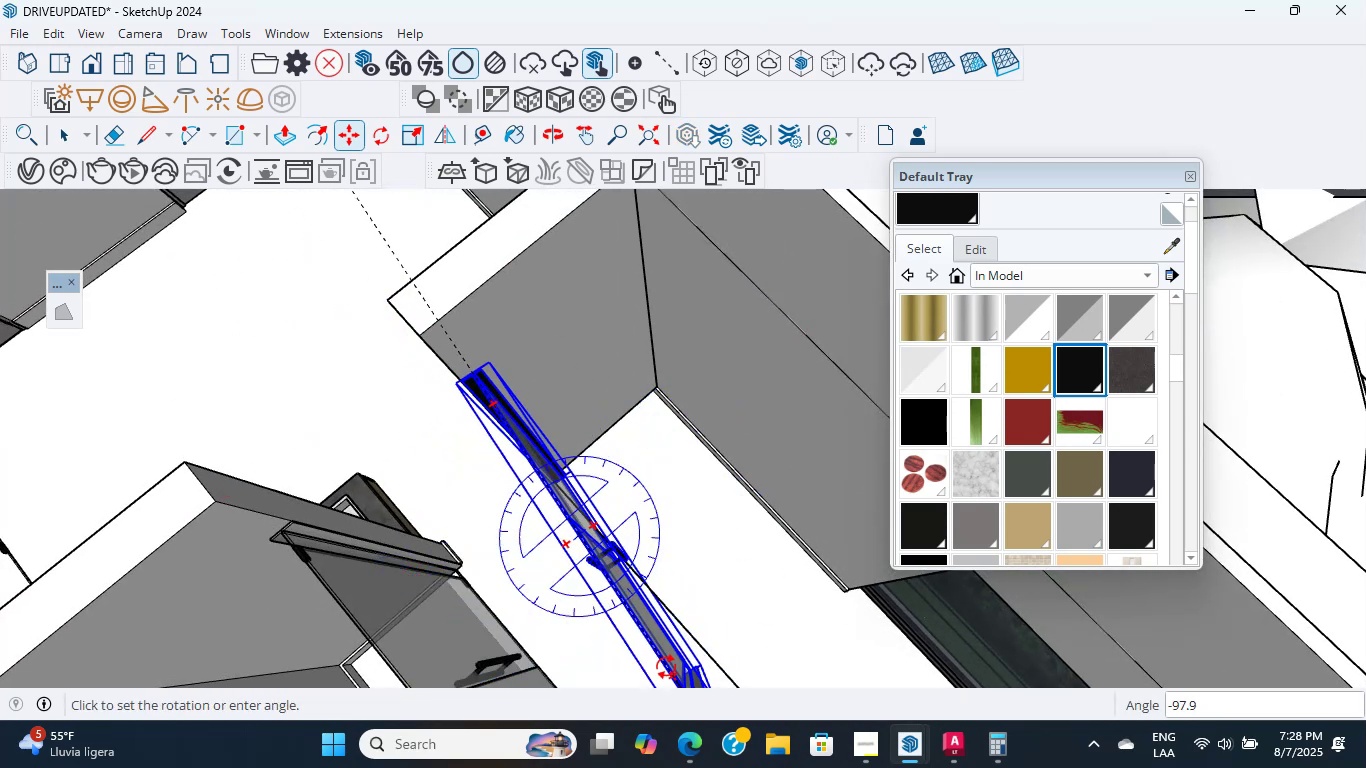 
left_click([687, 655])
 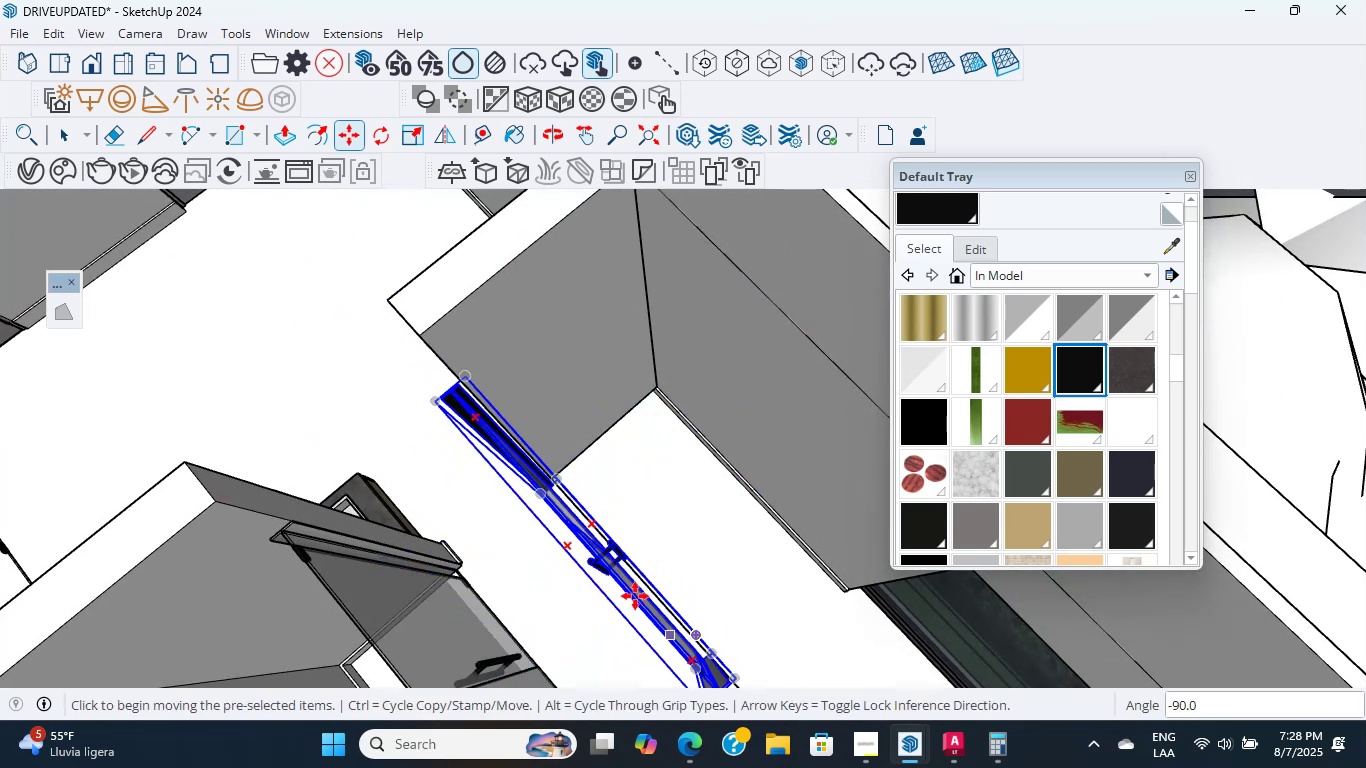 
scroll: coordinate [614, 575], scroll_direction: down, amount: 2.0
 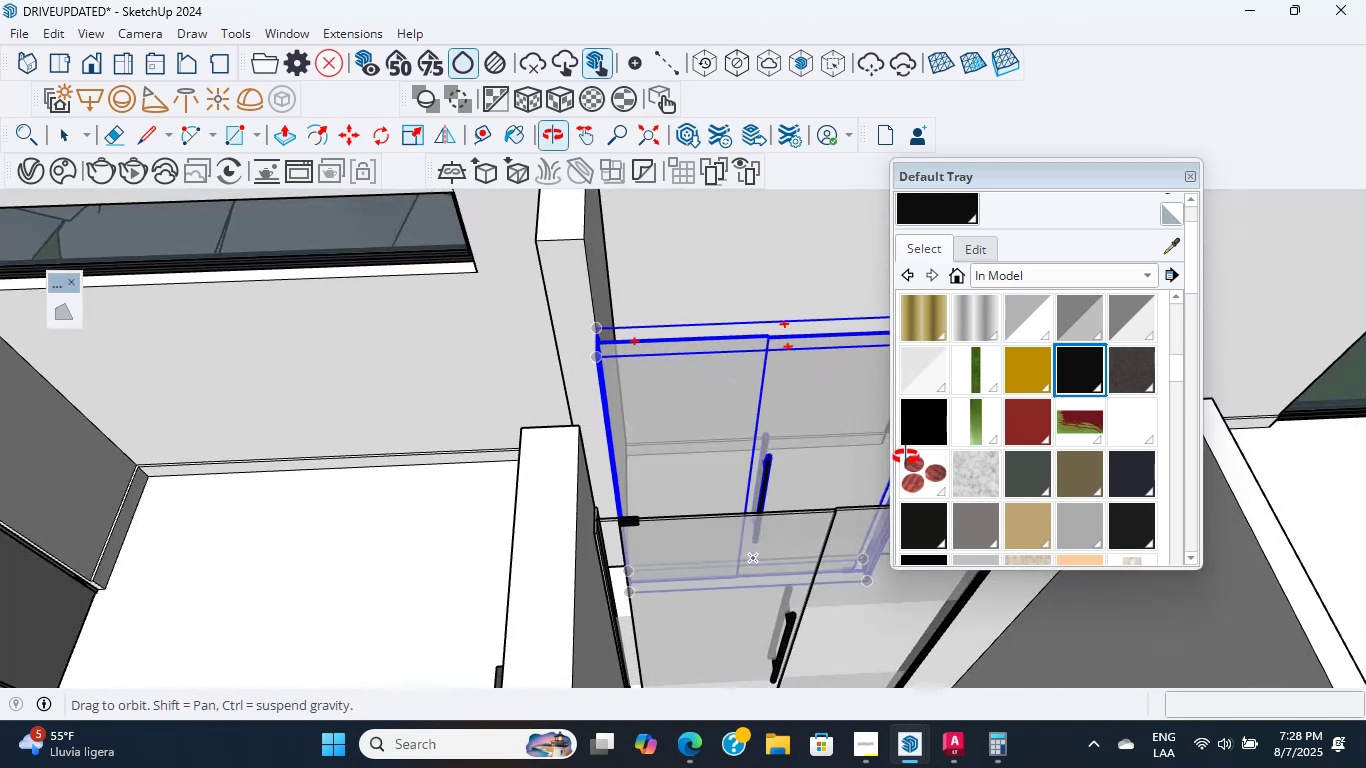 
hold_key(key=ShiftLeft, duration=0.36)
 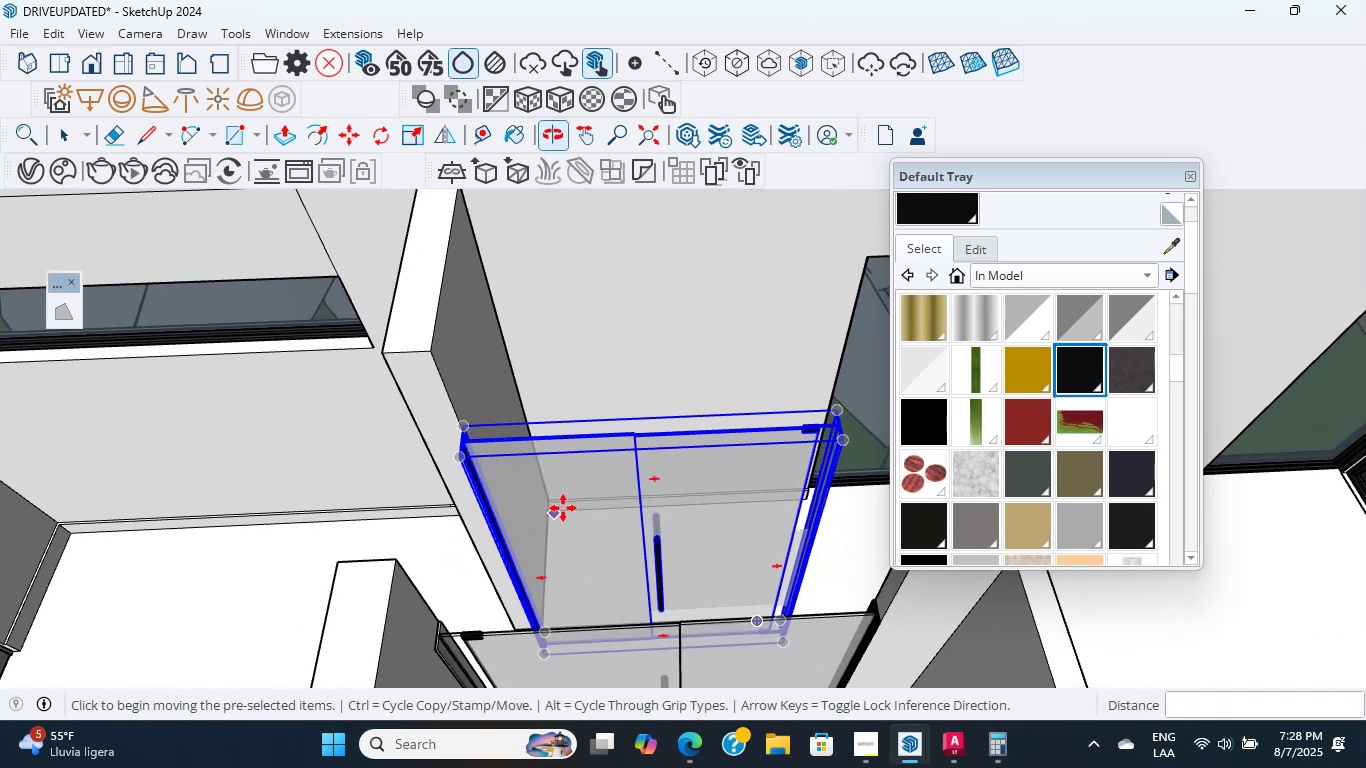 
scroll: coordinate [660, 477], scroll_direction: up, amount: 4.0
 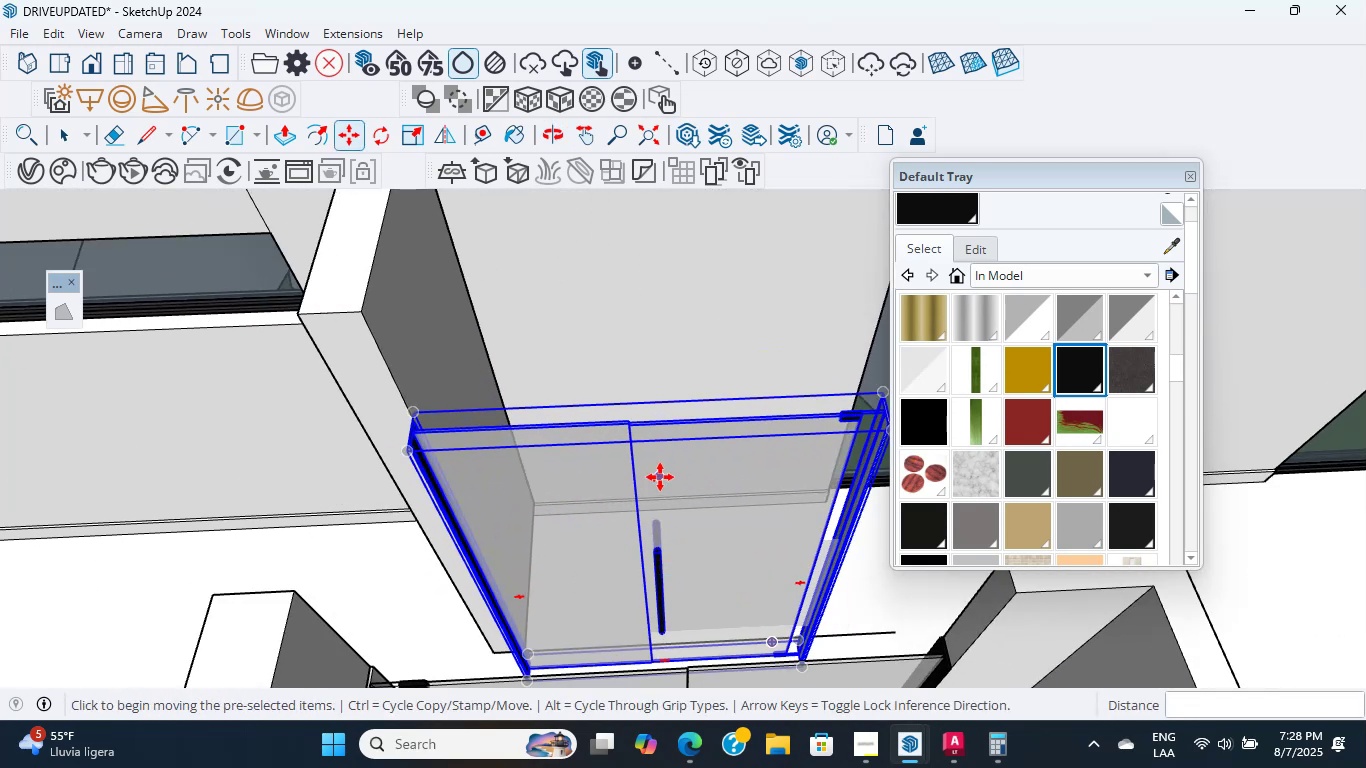 
key(S)
 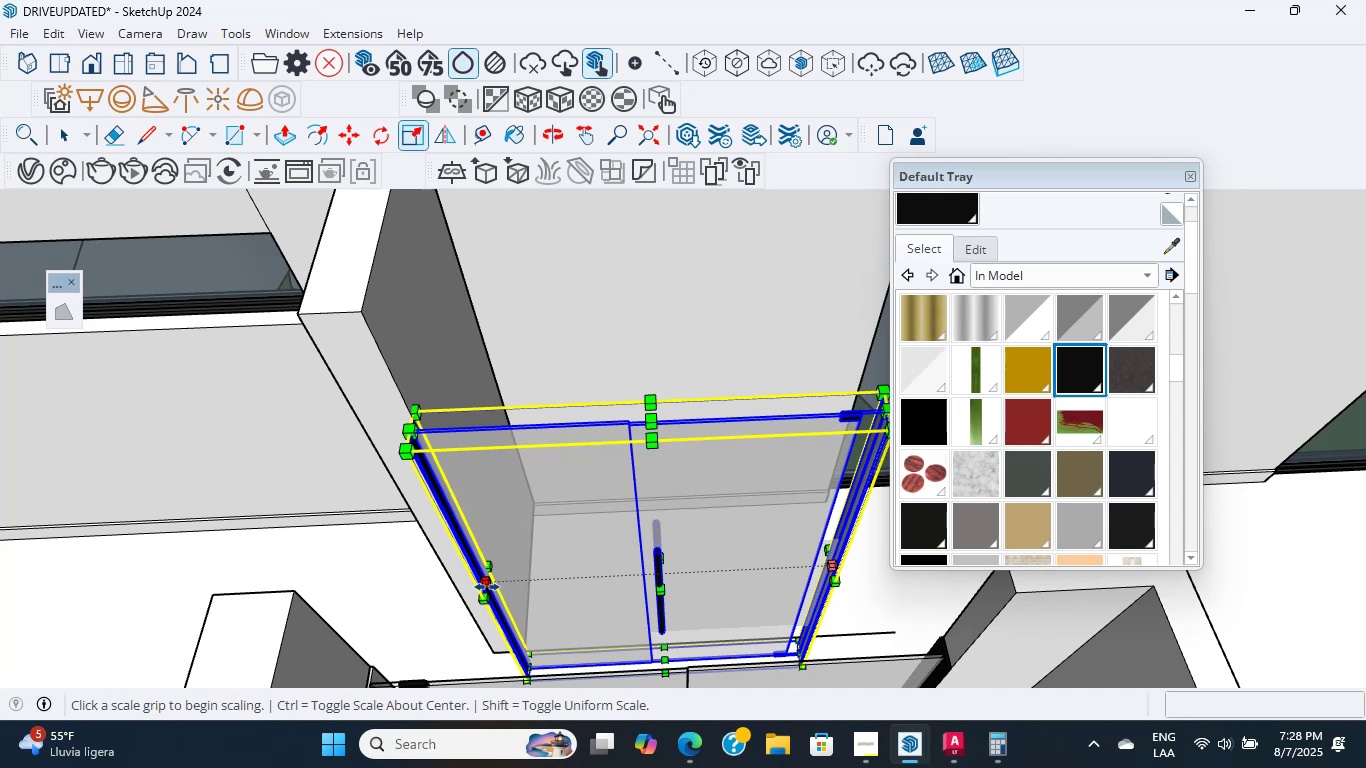 
left_click([488, 587])
 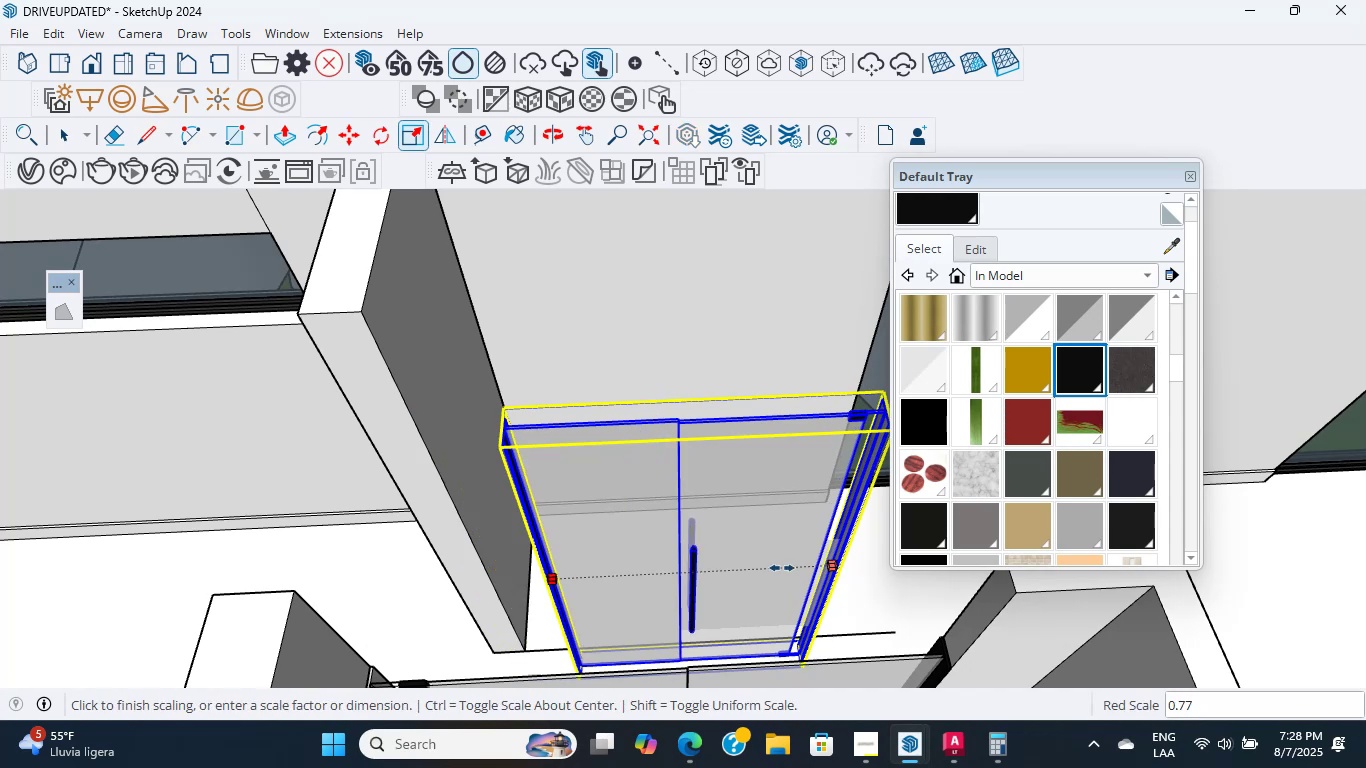 
hold_key(key=ShiftLeft, duration=0.49)
scroll: coordinate [823, 568], scroll_direction: down, amount: 2.0
 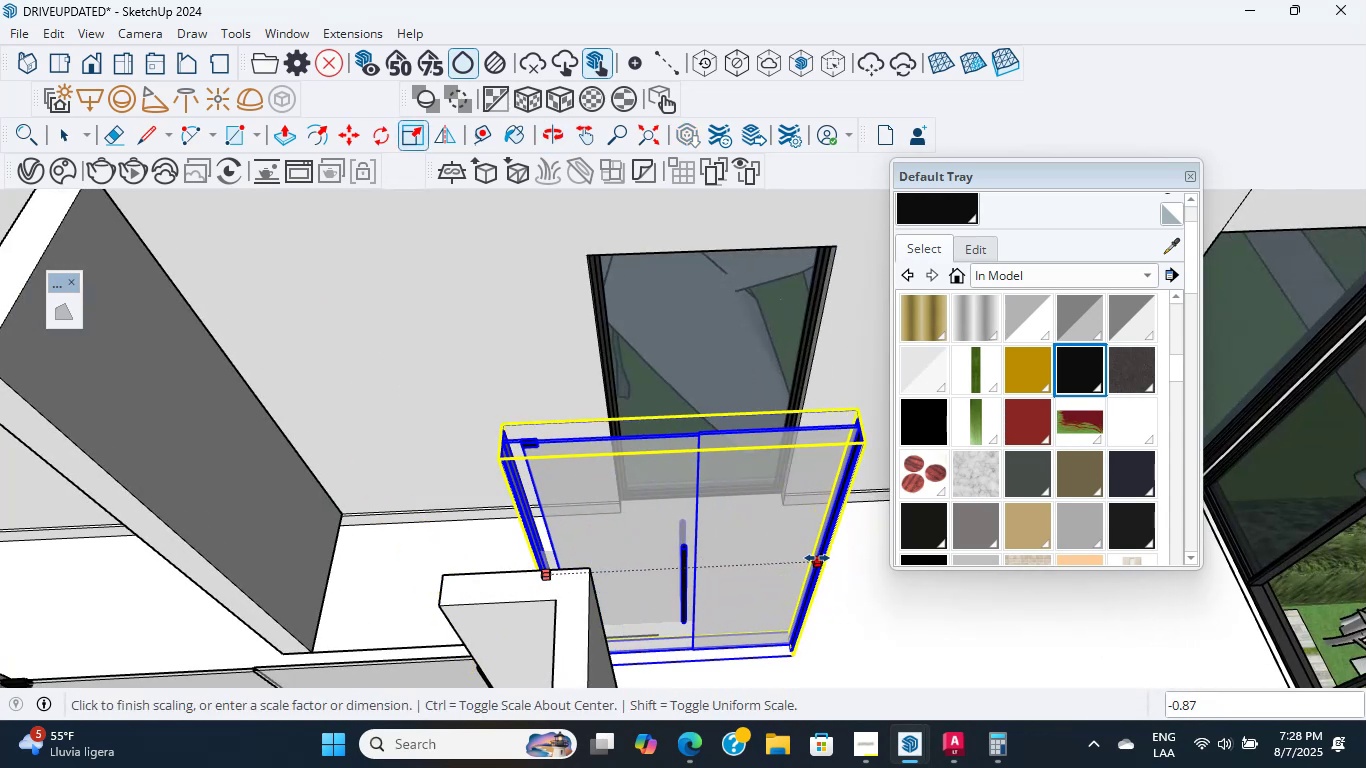 
left_click([832, 561])
 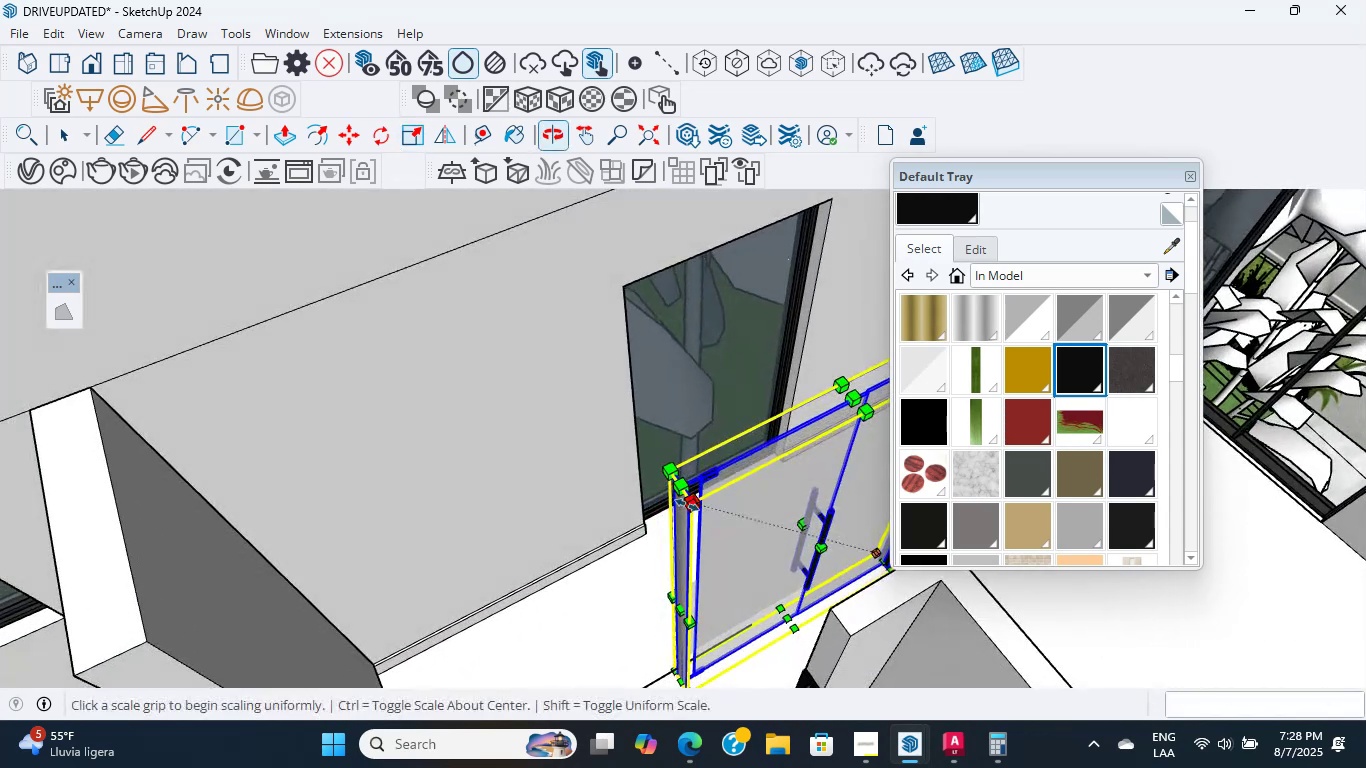 
scroll: coordinate [676, 504], scroll_direction: up, amount: 8.0
 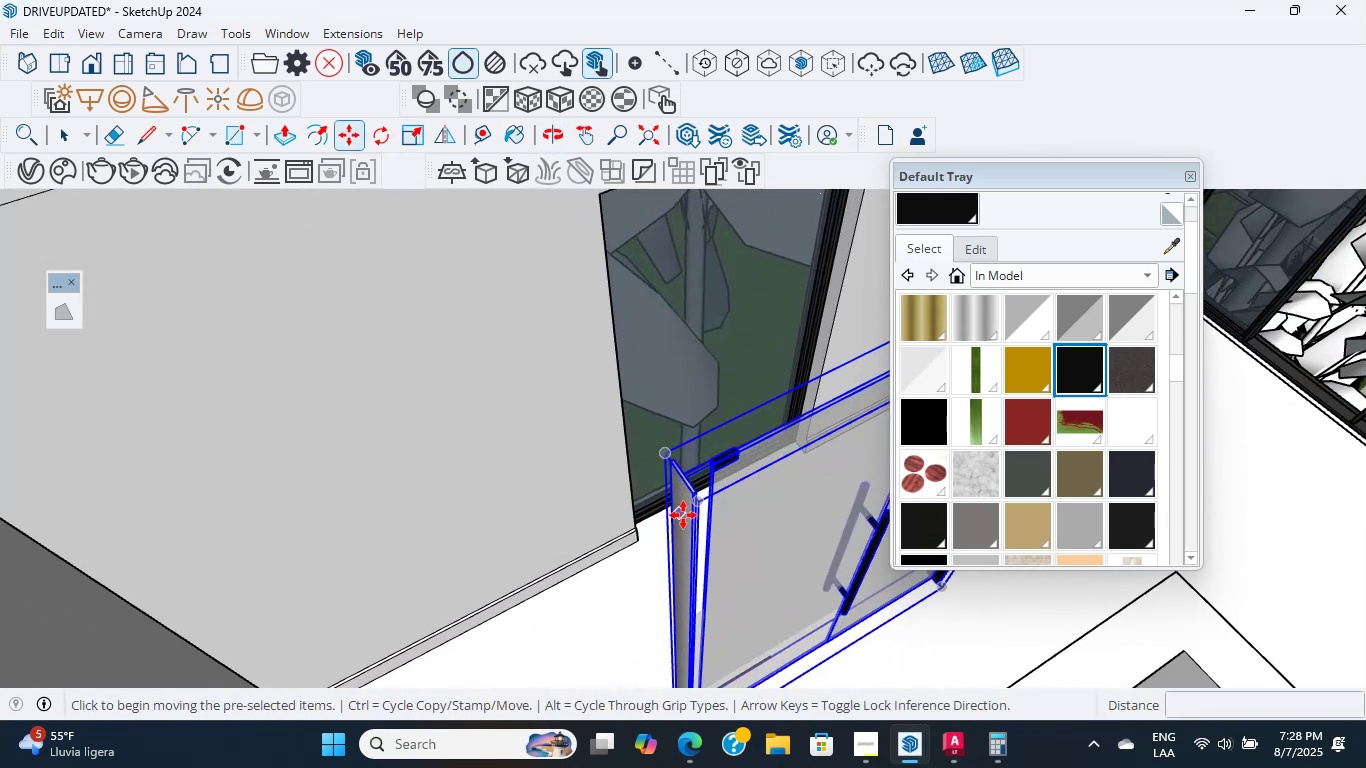 
key(M)
 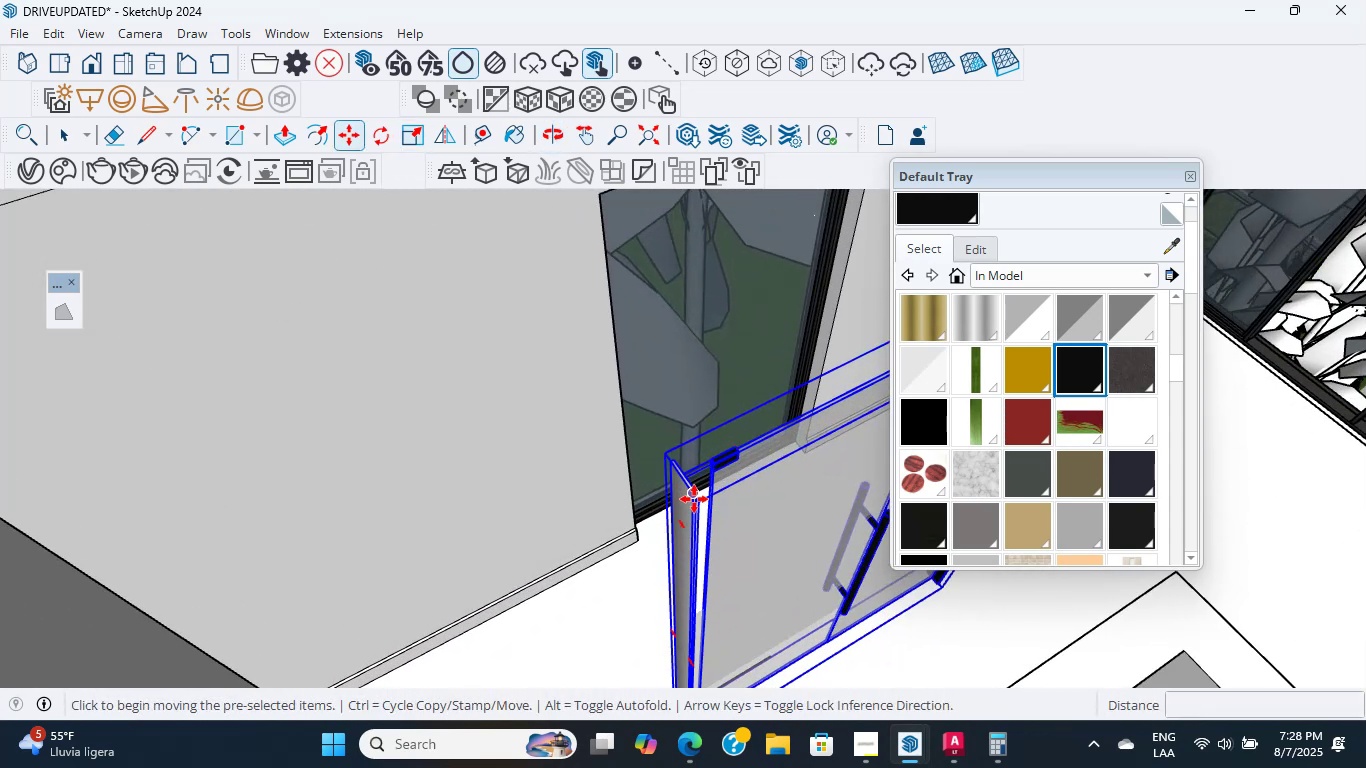 
scroll: coordinate [404, 583], scroll_direction: down, amount: 7.0
 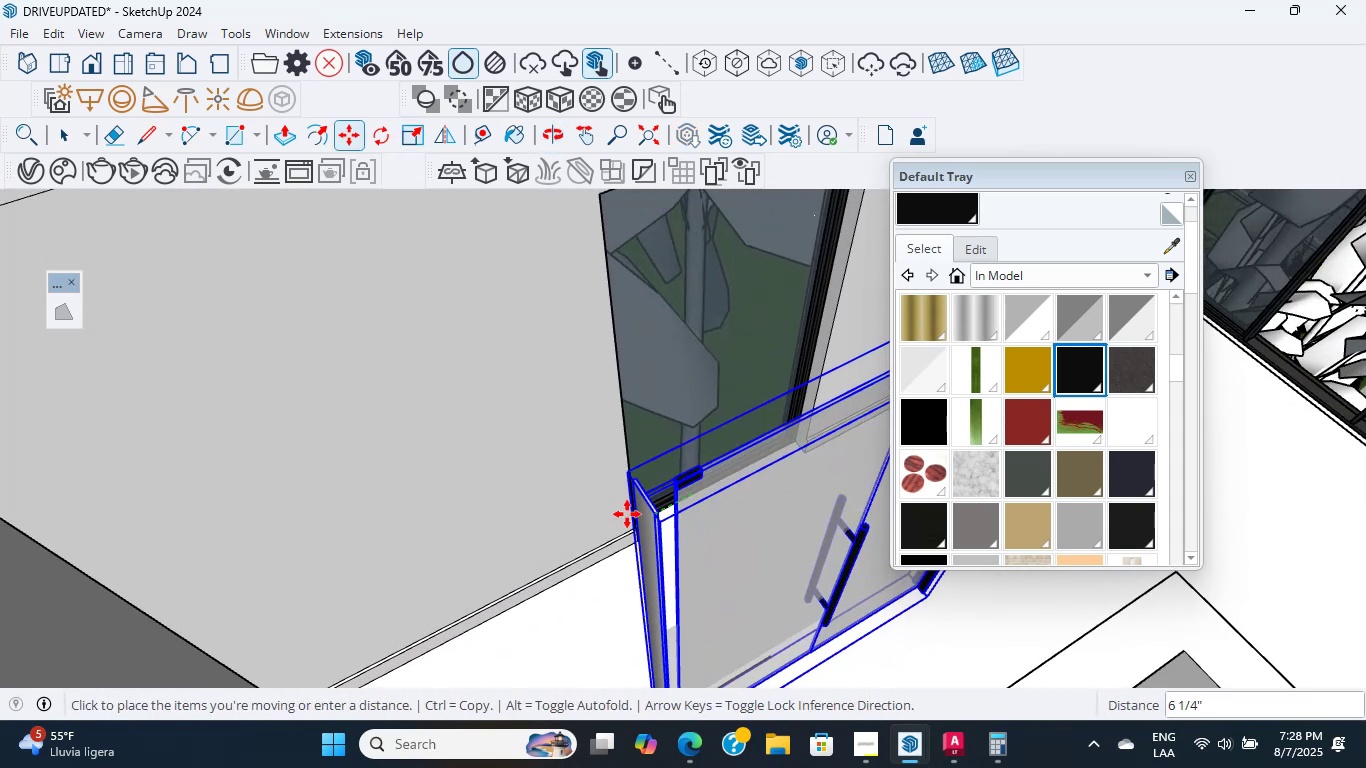 
hold_key(key=ShiftLeft, duration=0.59)
 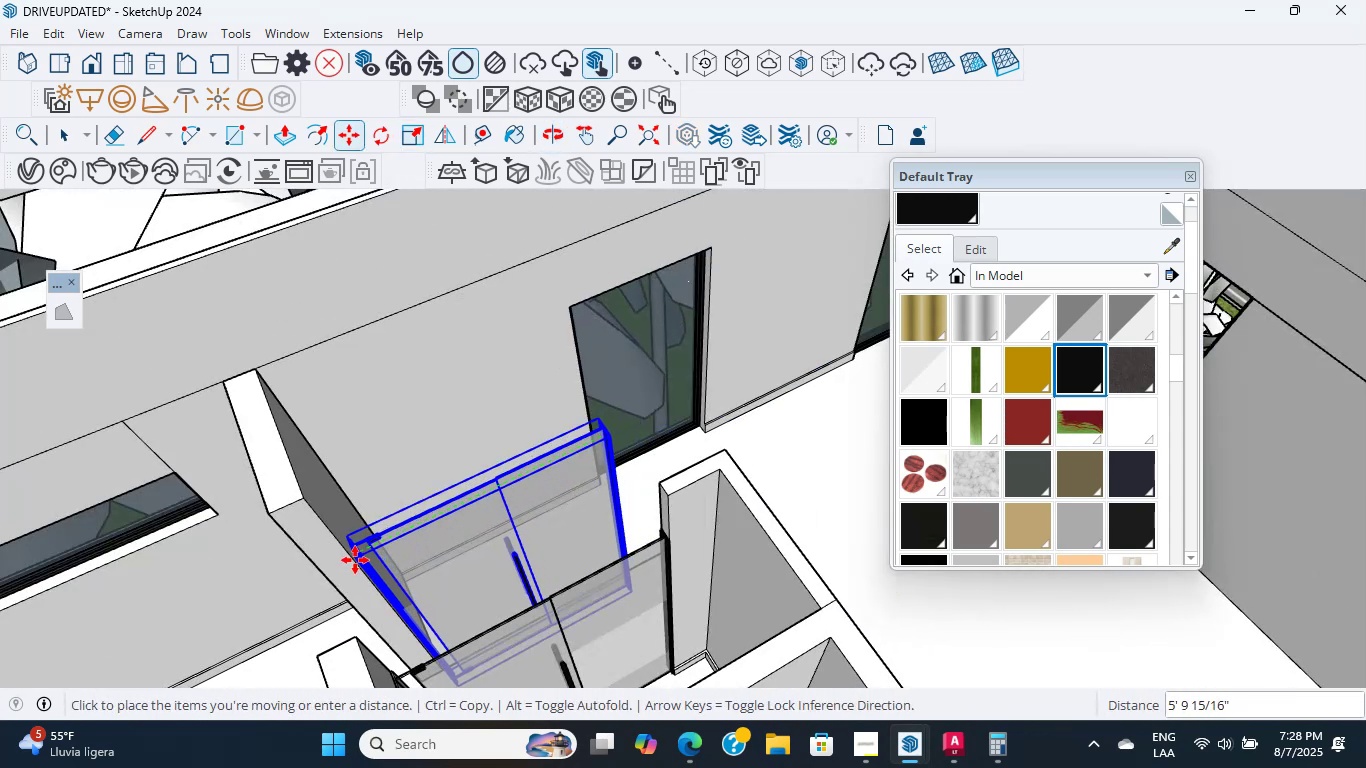 
left_click([349, 560])
 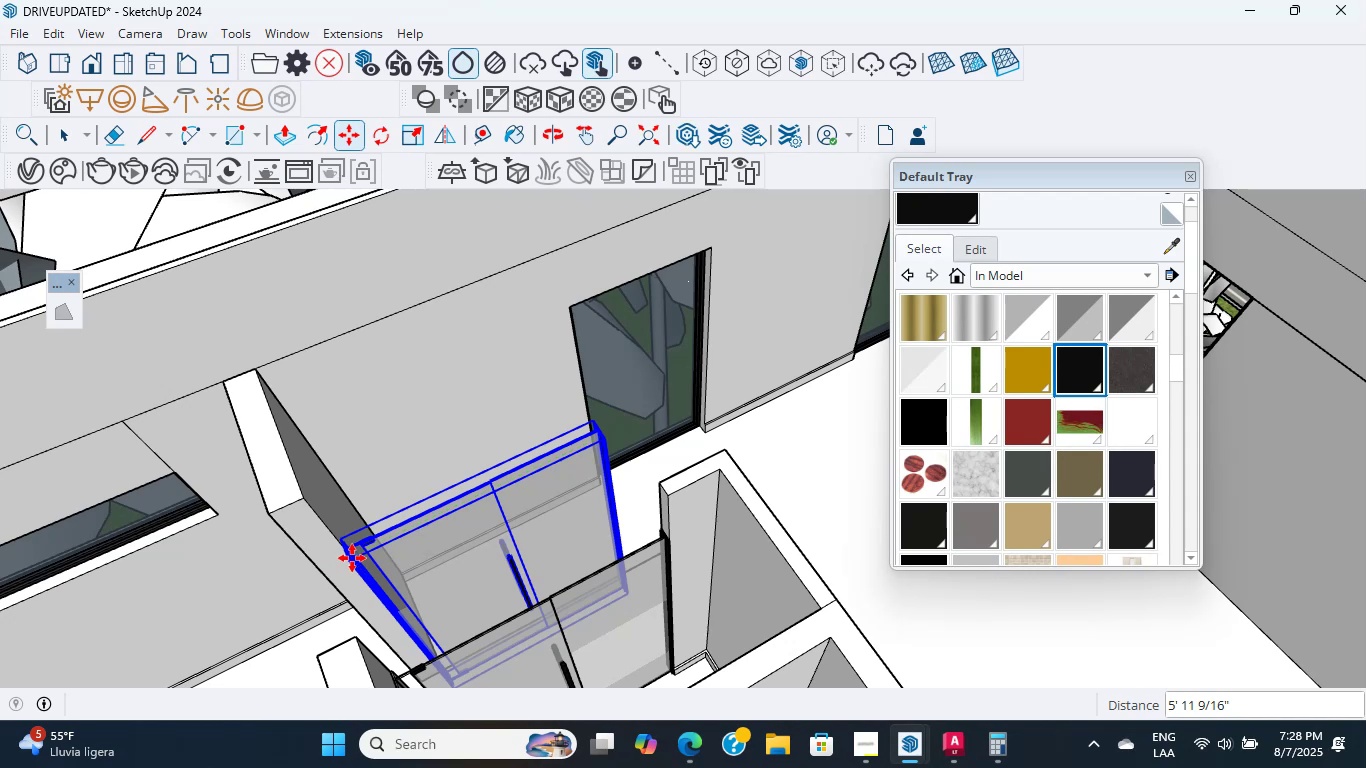 
scroll: coordinate [572, 535], scroll_direction: down, amount: 6.0
 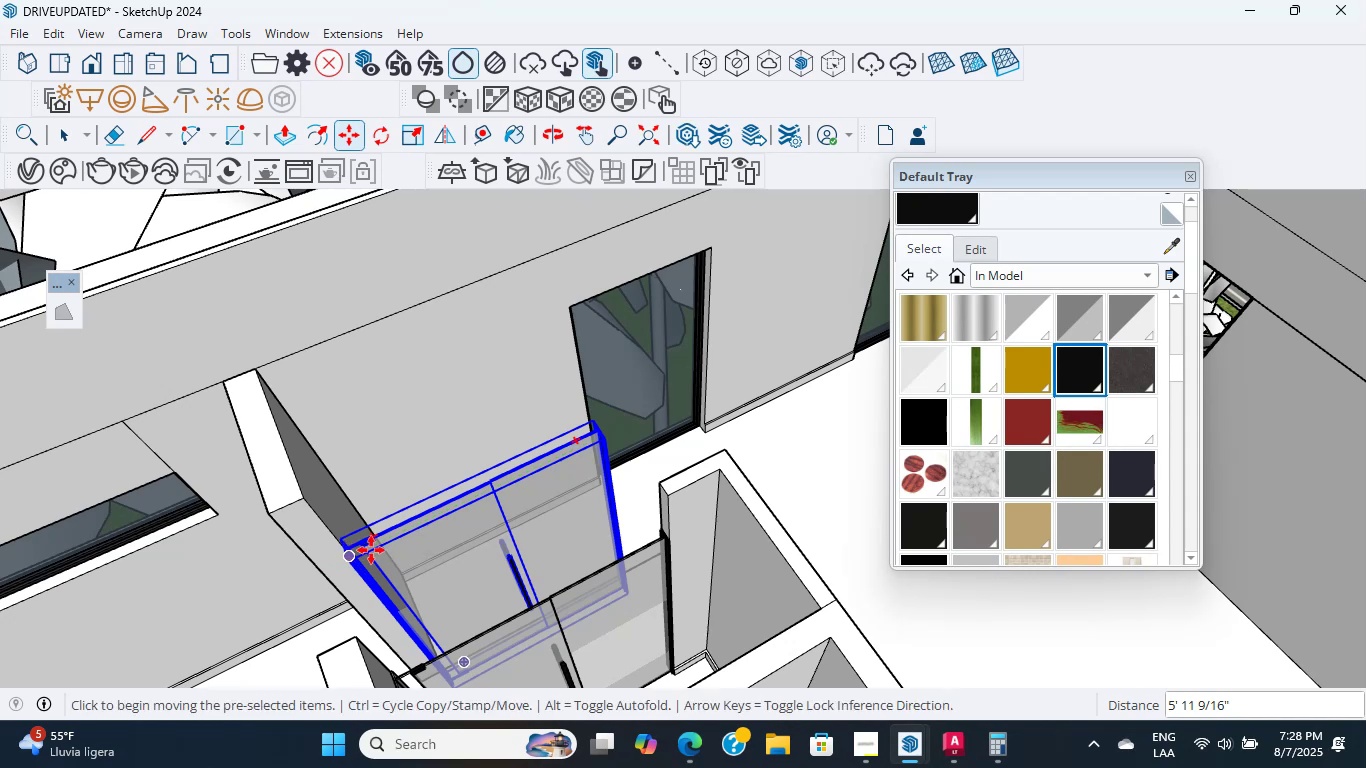 
scroll: coordinate [421, 335], scroll_direction: up, amount: 12.0
 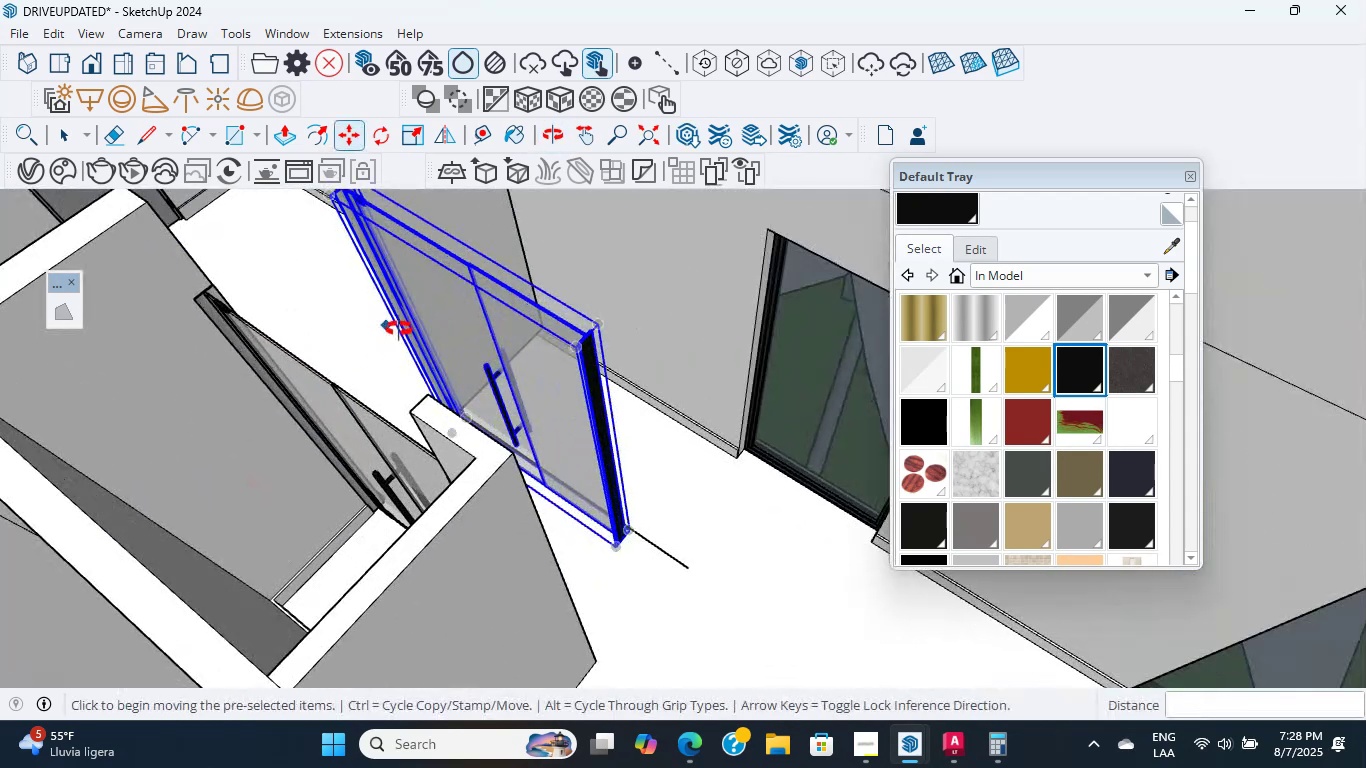 
hold_key(key=ShiftLeft, duration=0.45)
 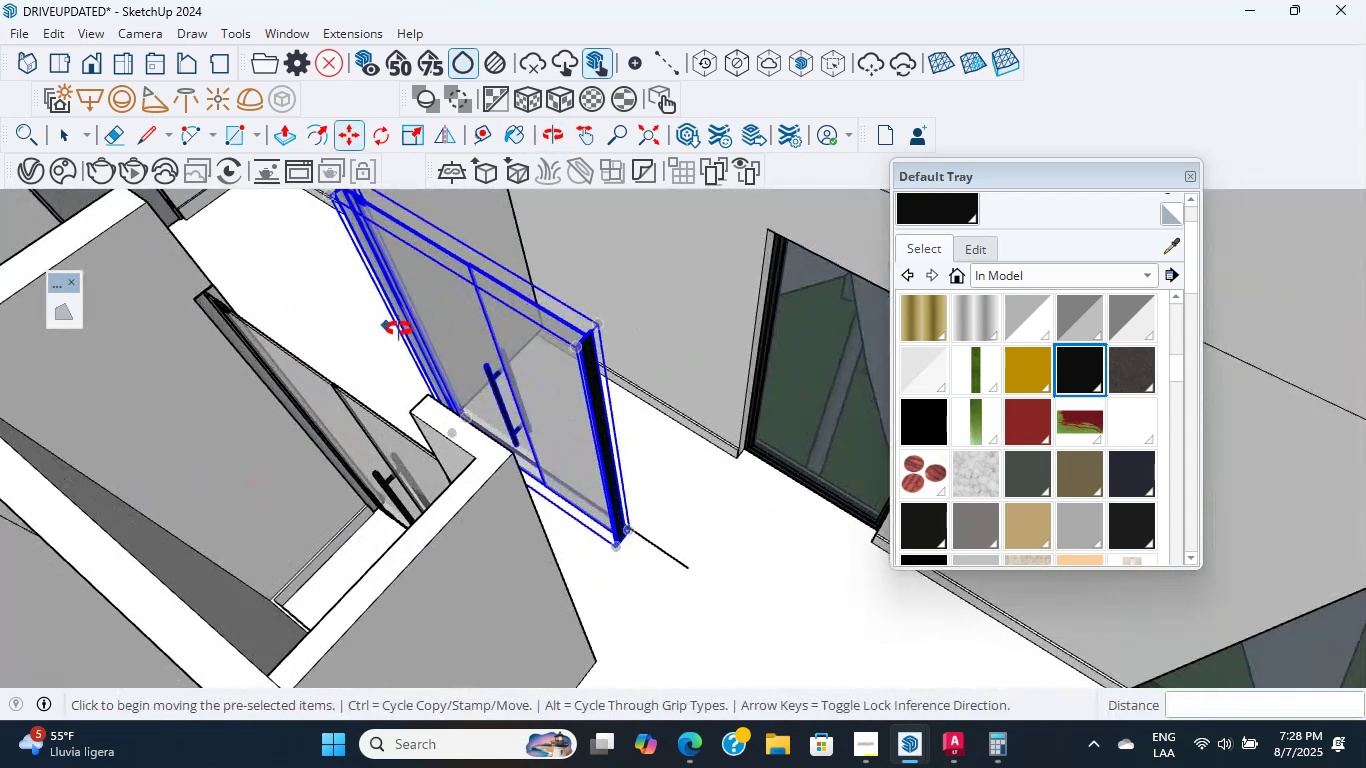 
scroll: coordinate [735, 375], scroll_direction: up, amount: 39.0
 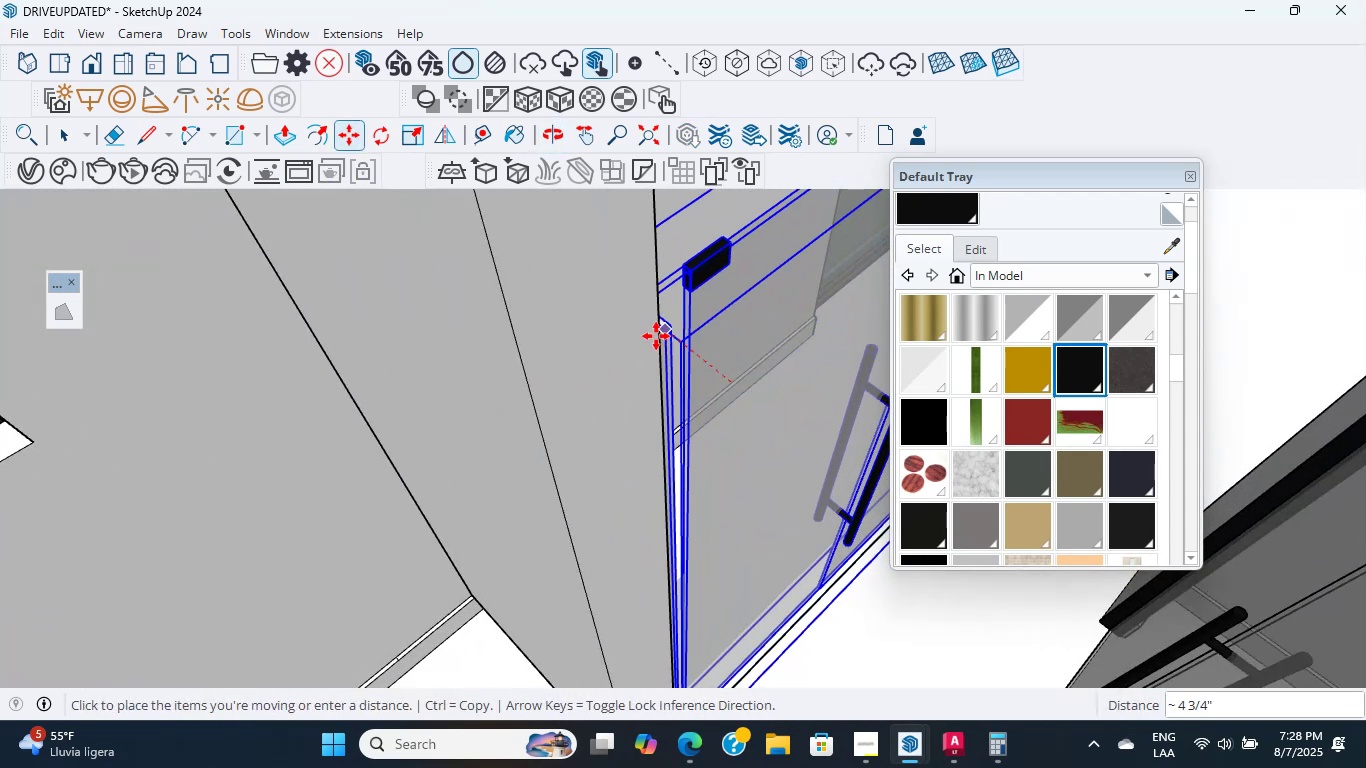 
left_click([655, 331])
 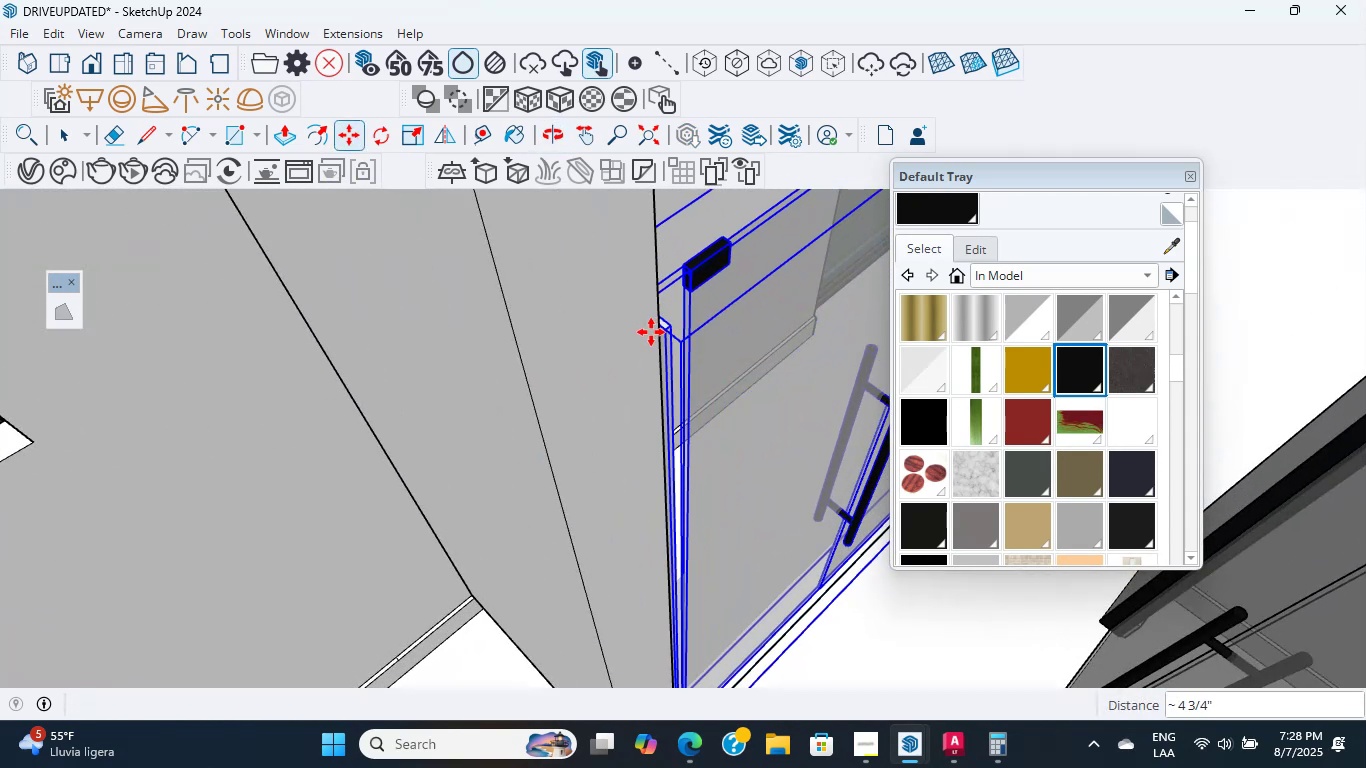 
scroll: coordinate [652, 390], scroll_direction: down, amount: 50.0
 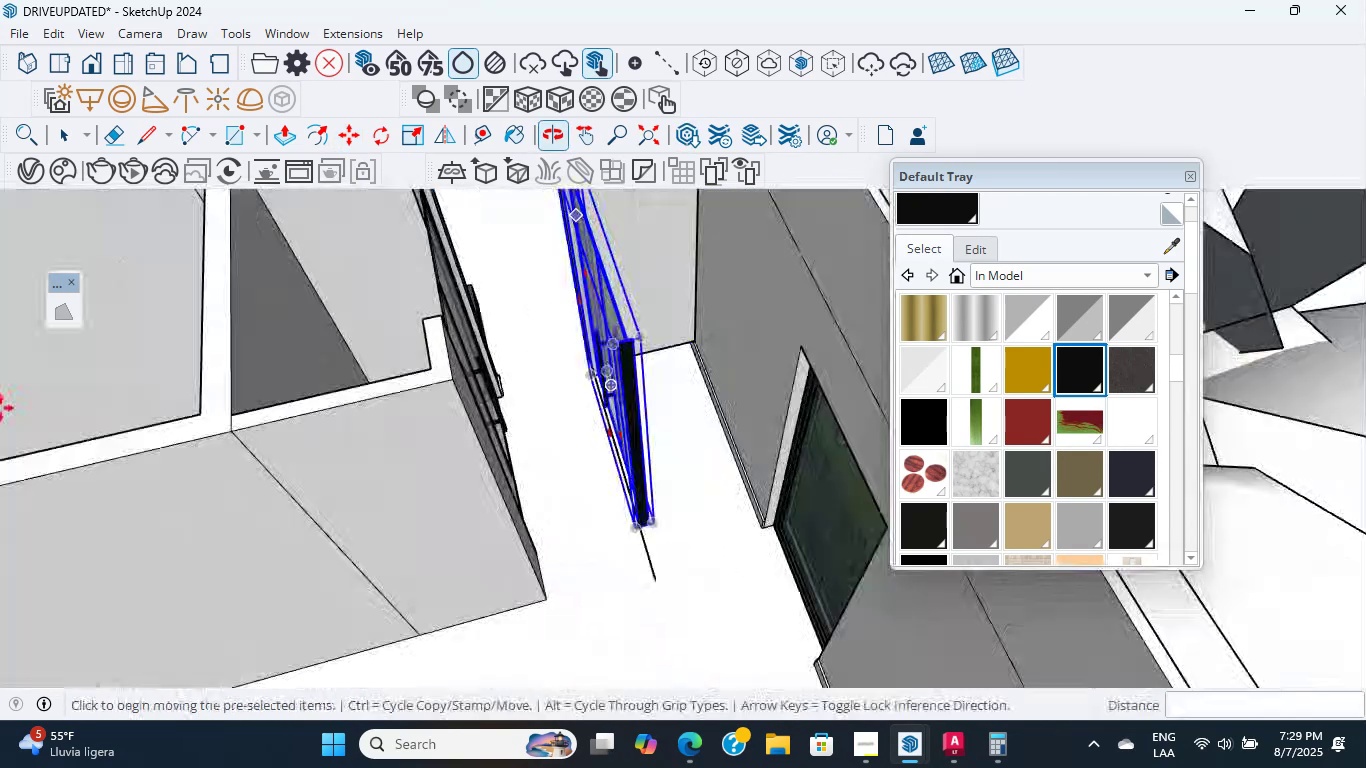 
scroll: coordinate [734, 620], scroll_direction: up, amount: 9.0
 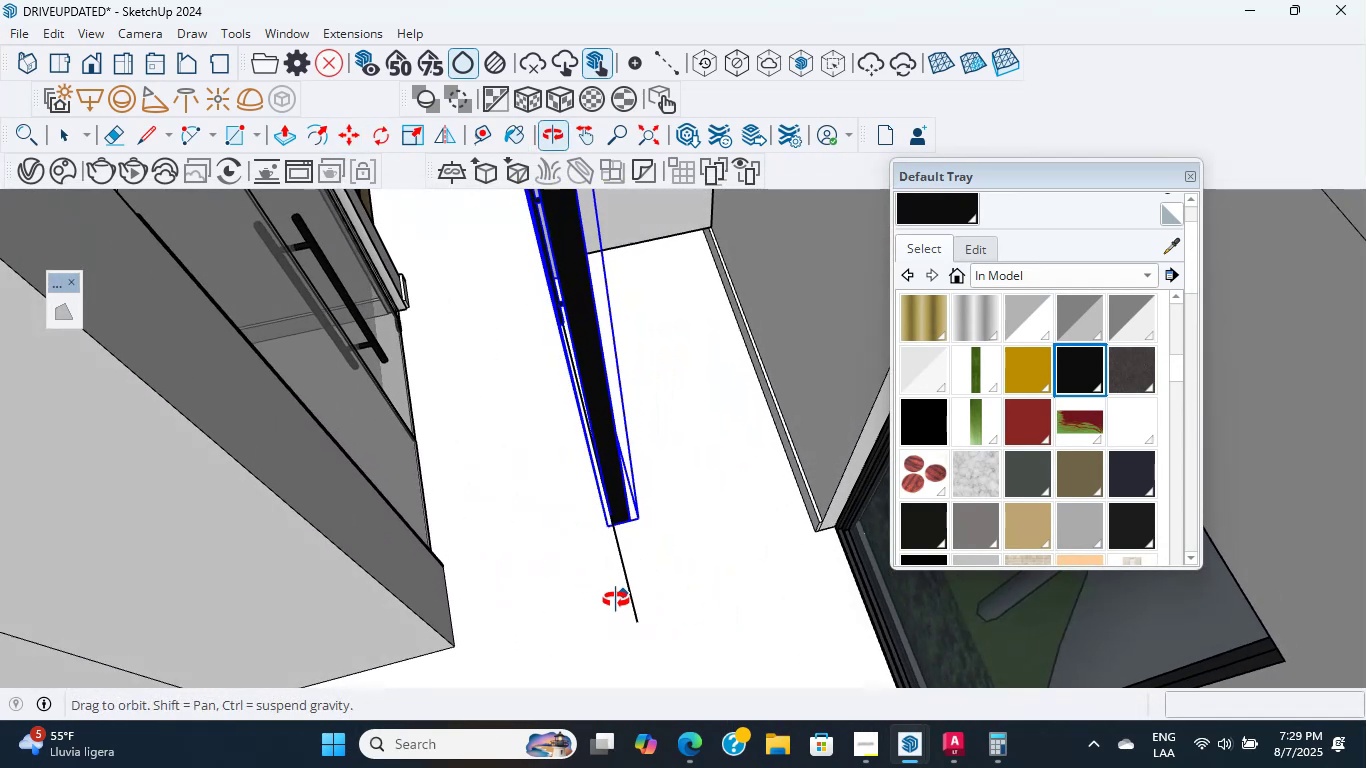 
scroll: coordinate [474, 590], scroll_direction: down, amount: 9.0
 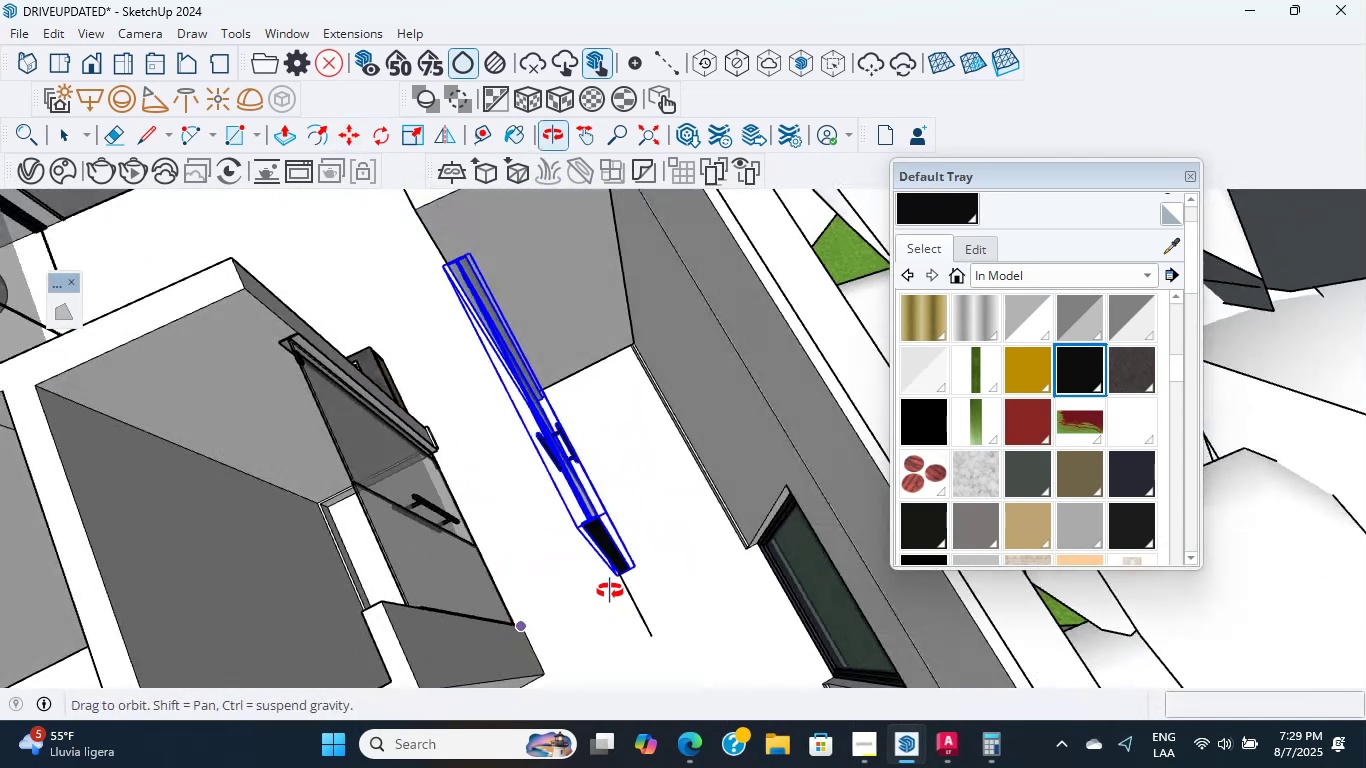 
hold_key(key=ShiftLeft, duration=0.43)
 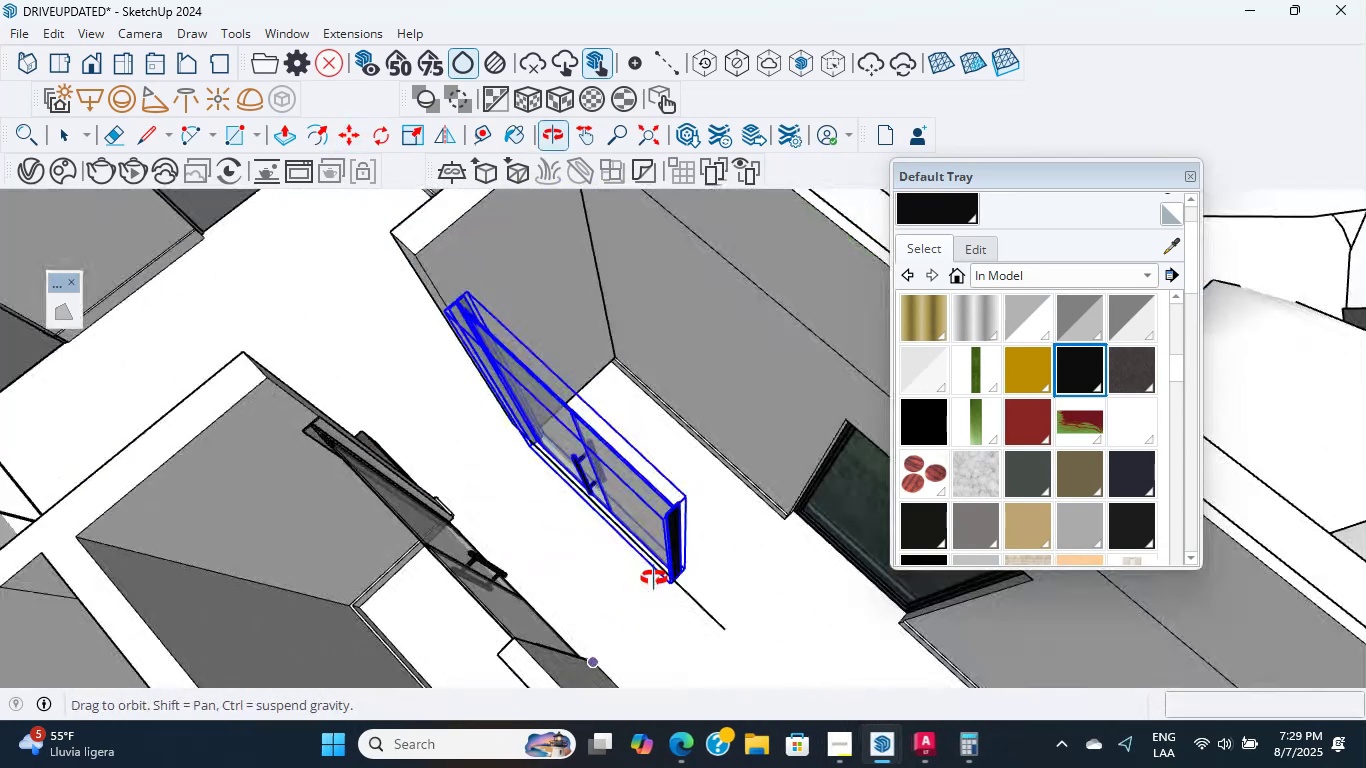 
scroll: coordinate [343, 415], scroll_direction: down, amount: 4.0
 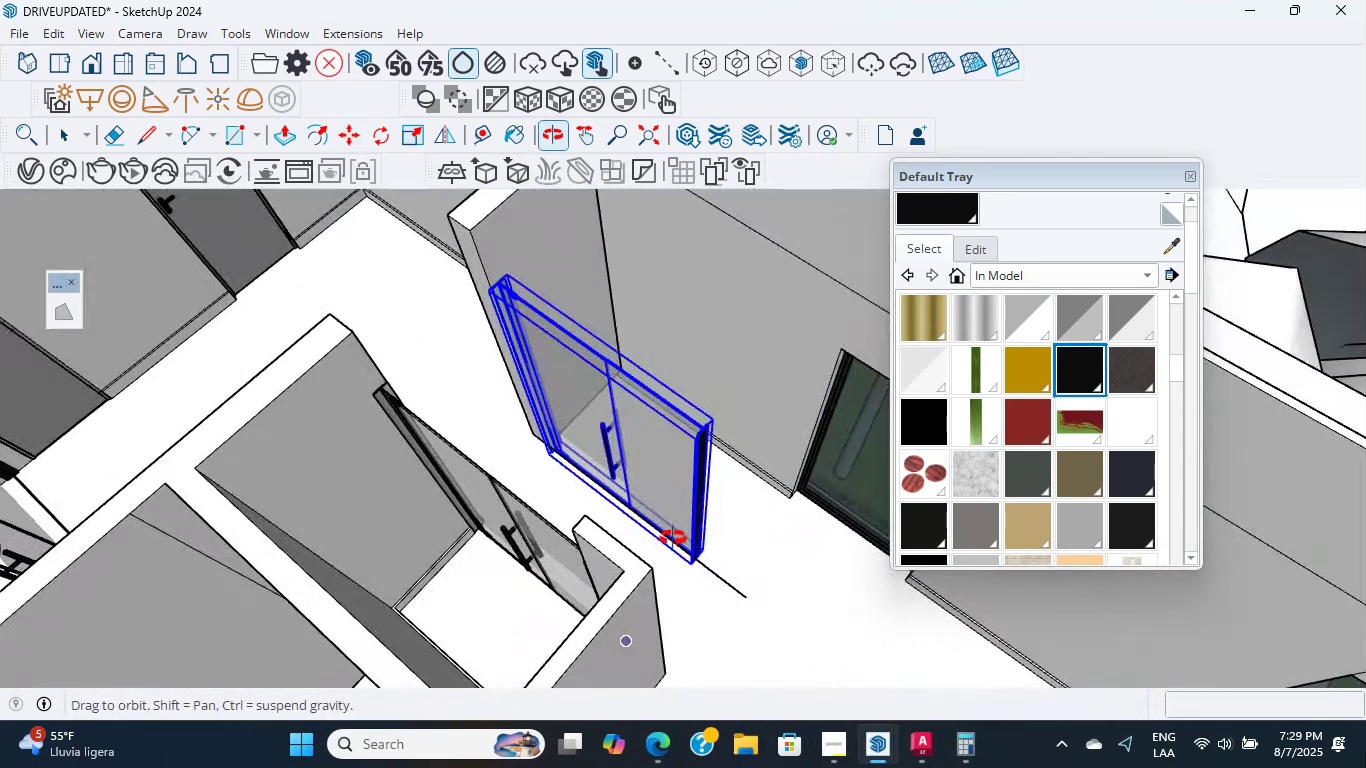 
hold_key(key=ShiftLeft, duration=0.43)
 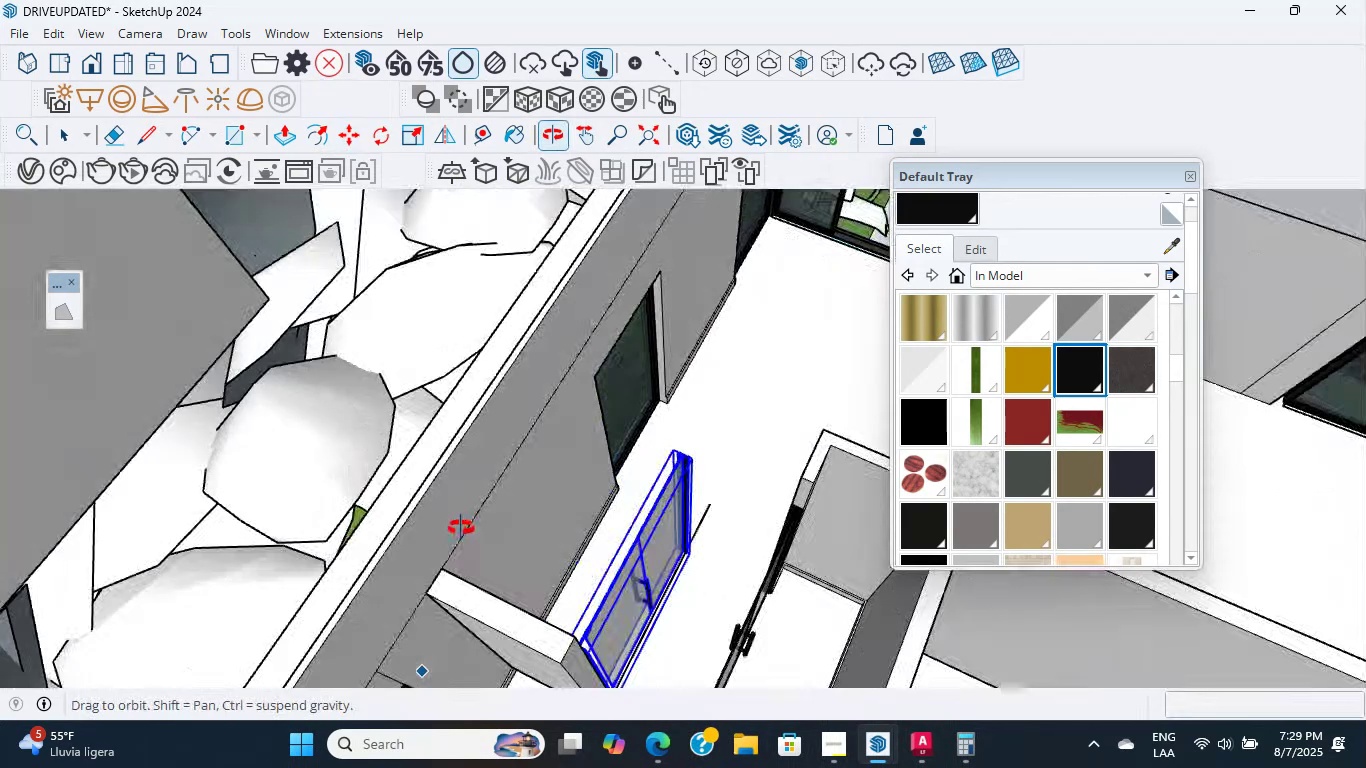 
scroll: coordinate [688, 506], scroll_direction: up, amount: 5.0
 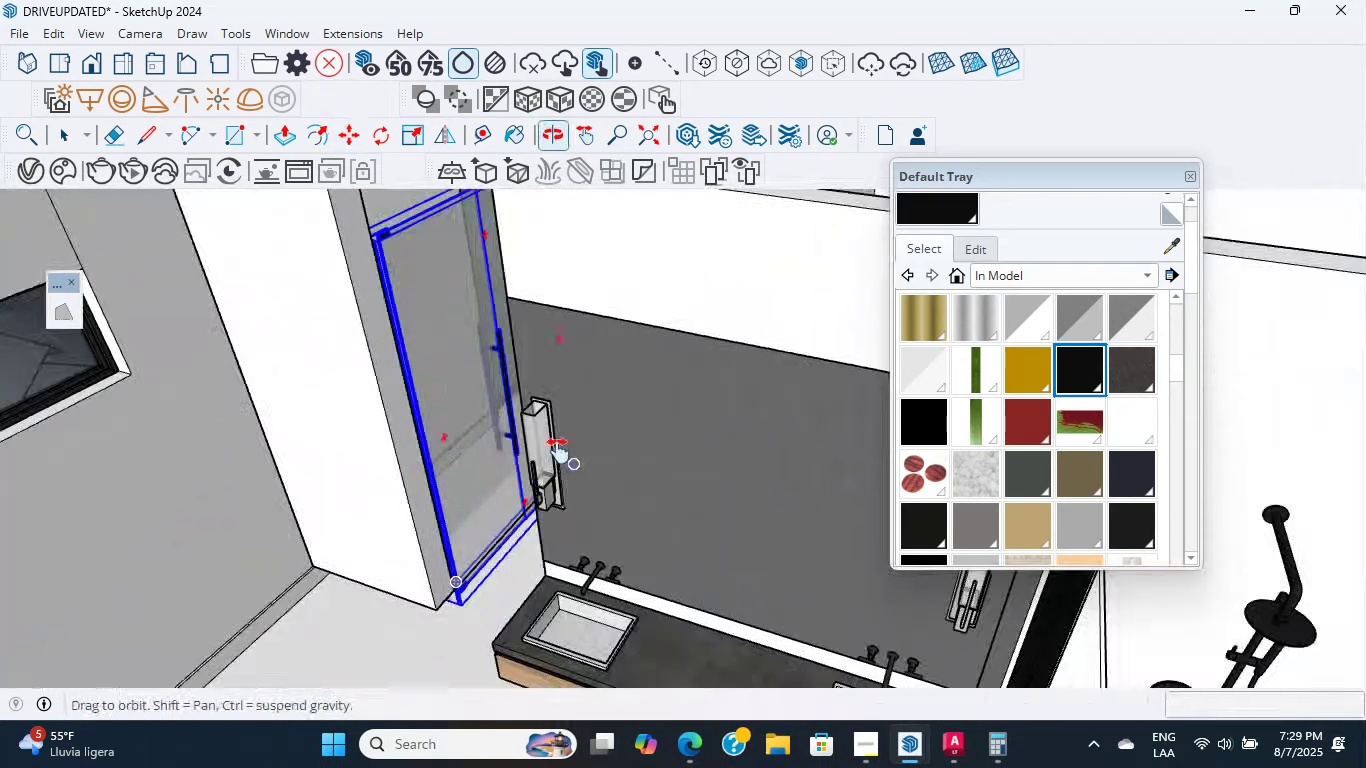 
hold_key(key=ShiftLeft, duration=0.46)
 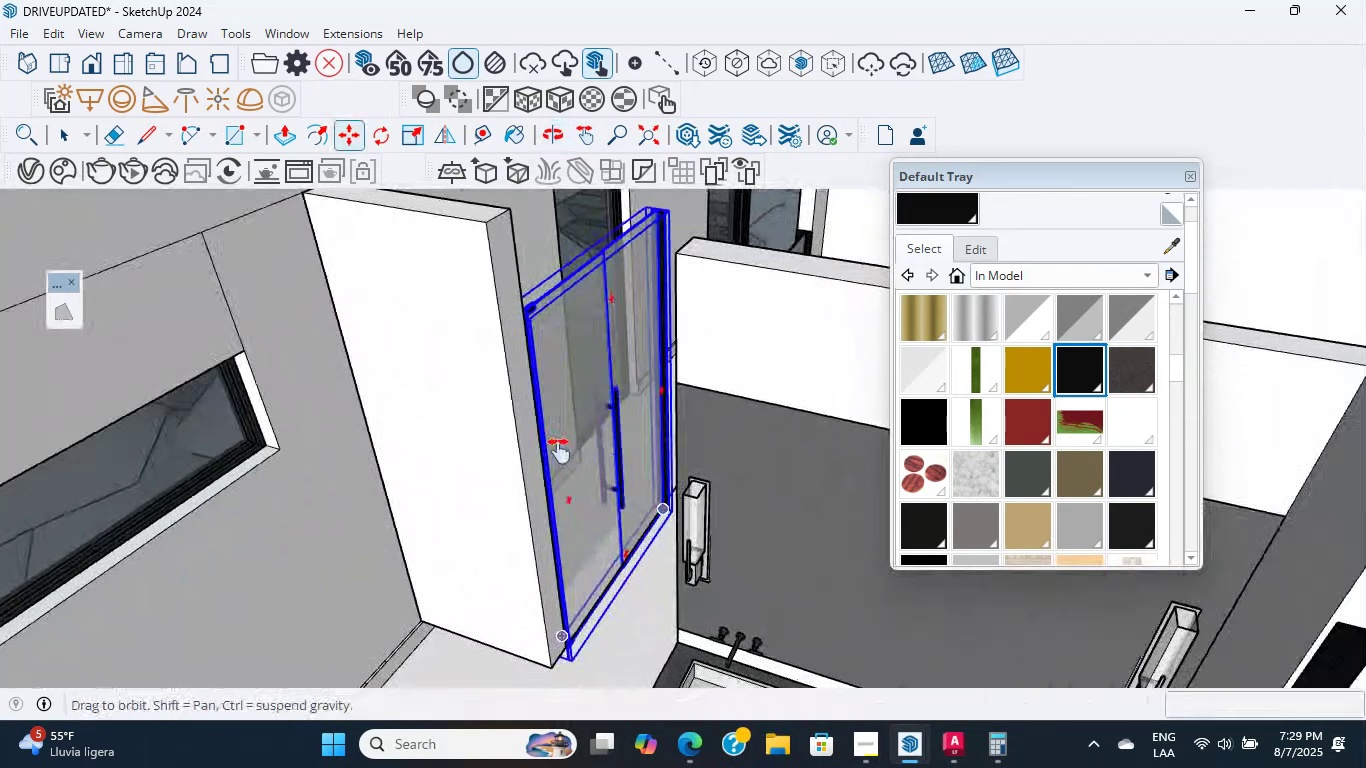 
key(Control+S)
 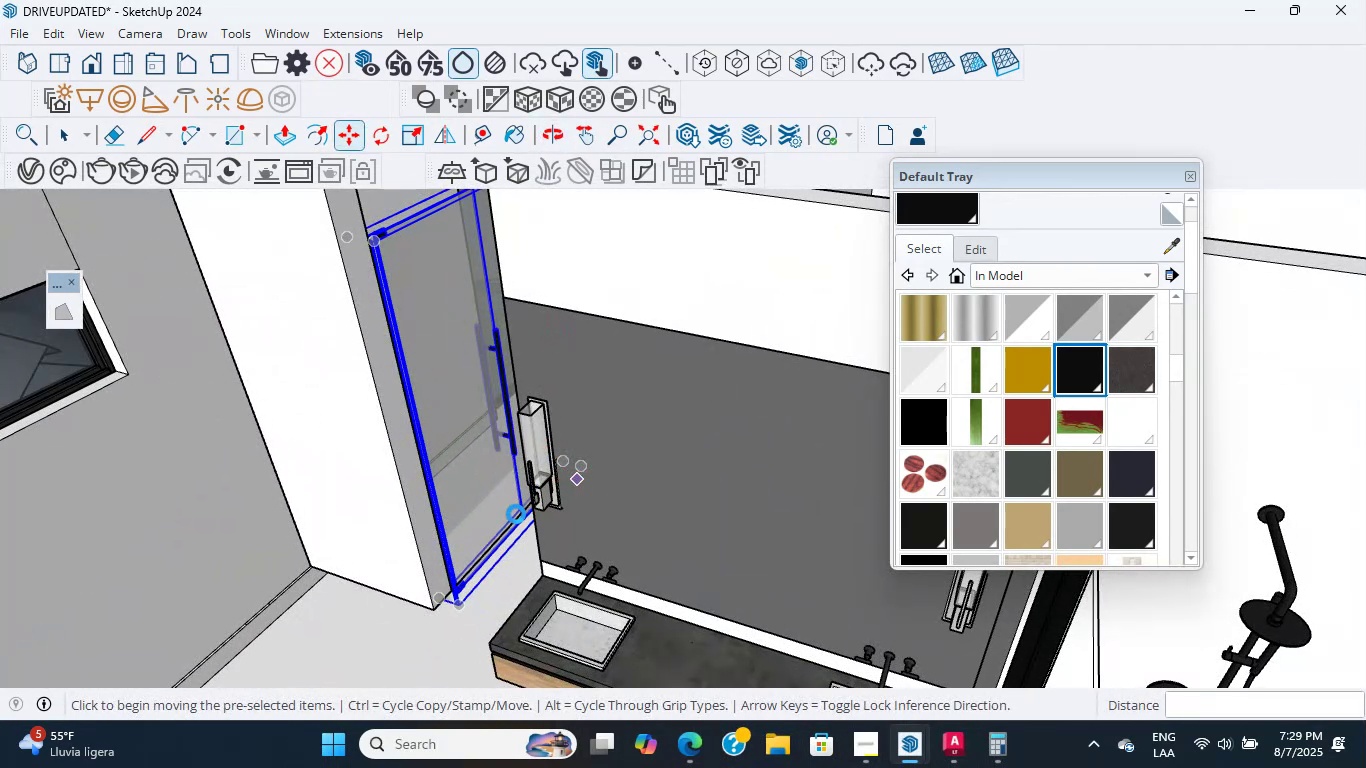 
scroll: coordinate [507, 495], scroll_direction: down, amount: 3.0
 